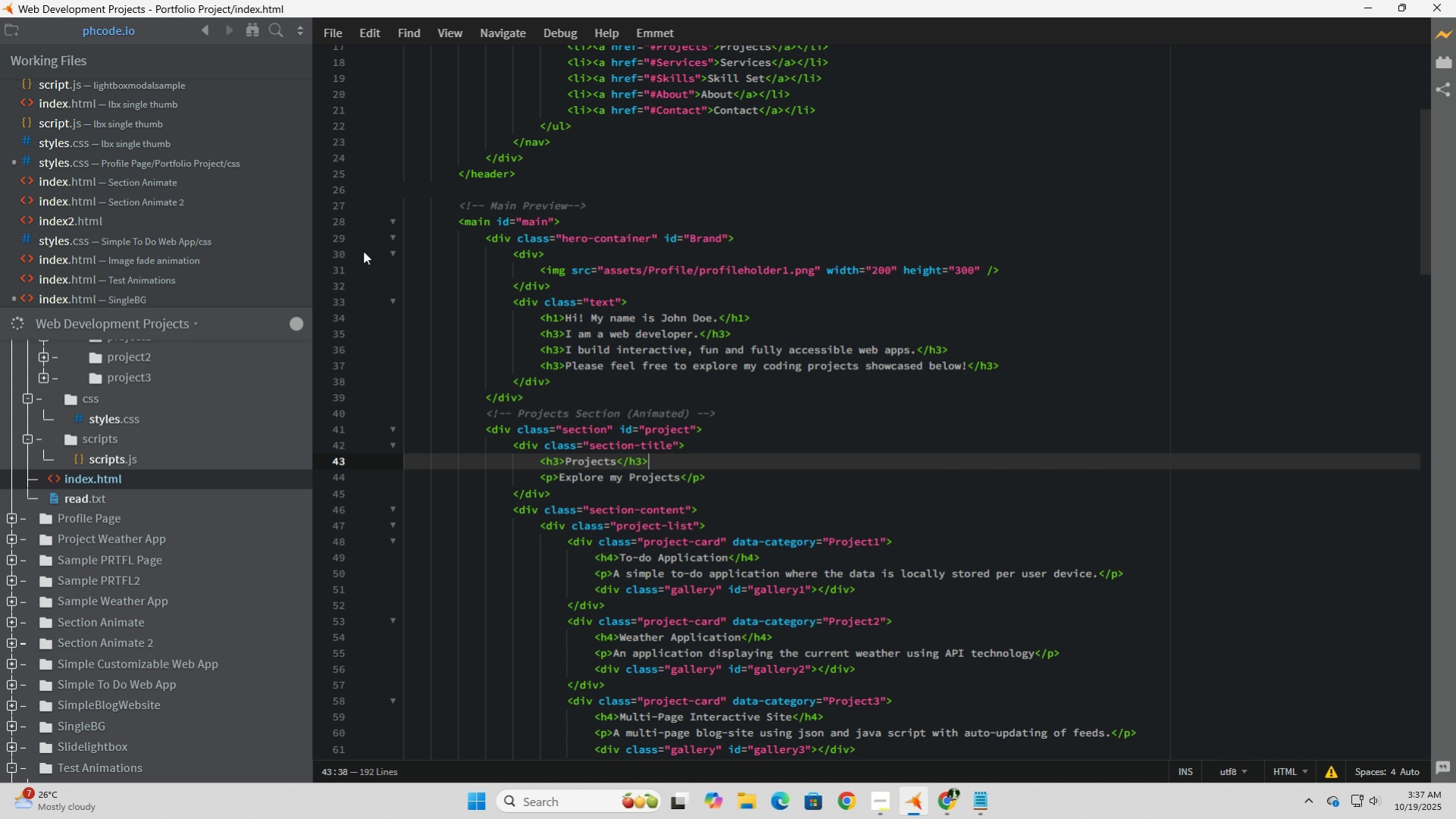 
left_click([363, 251])
 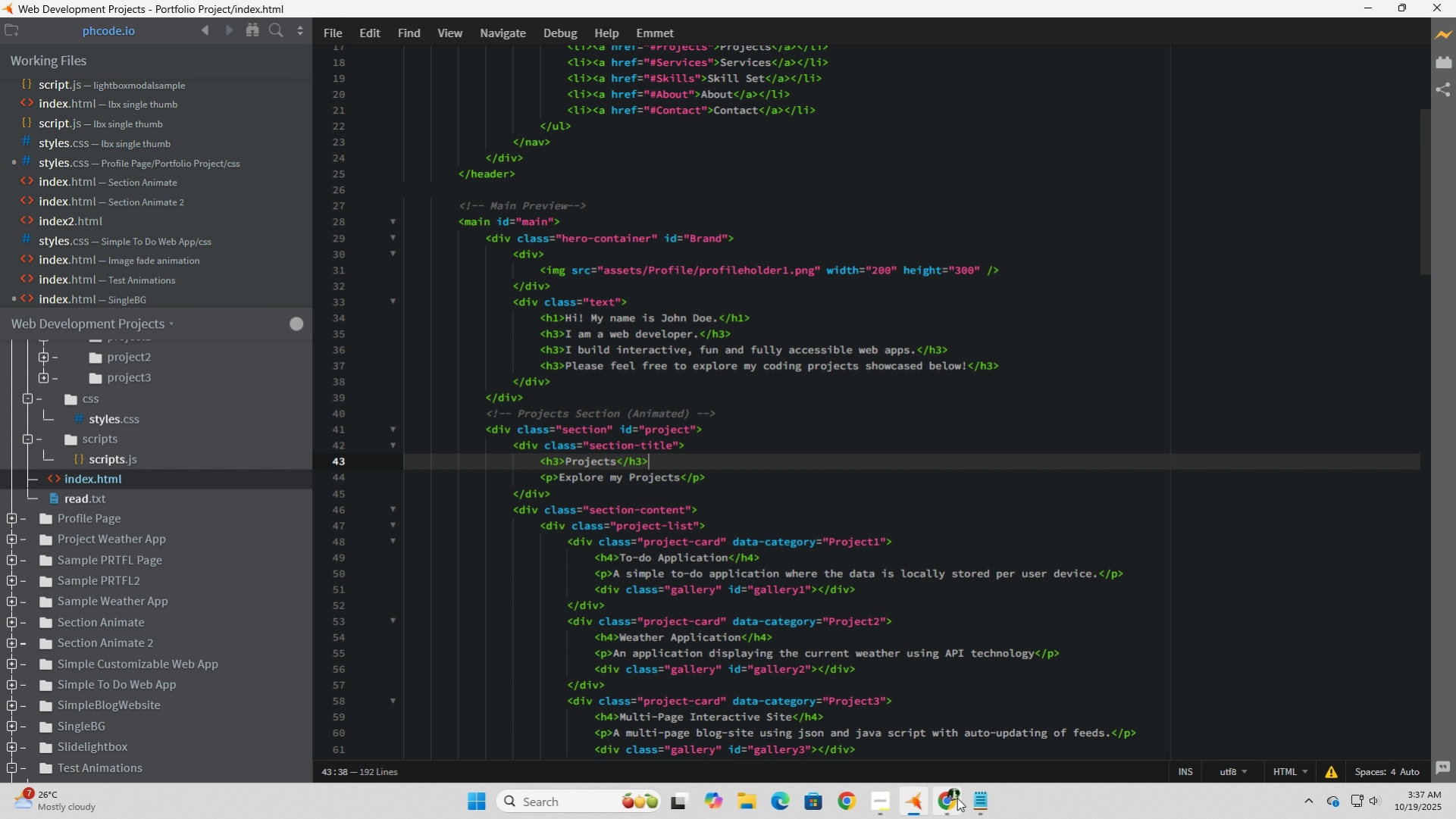 
left_click([953, 799])
 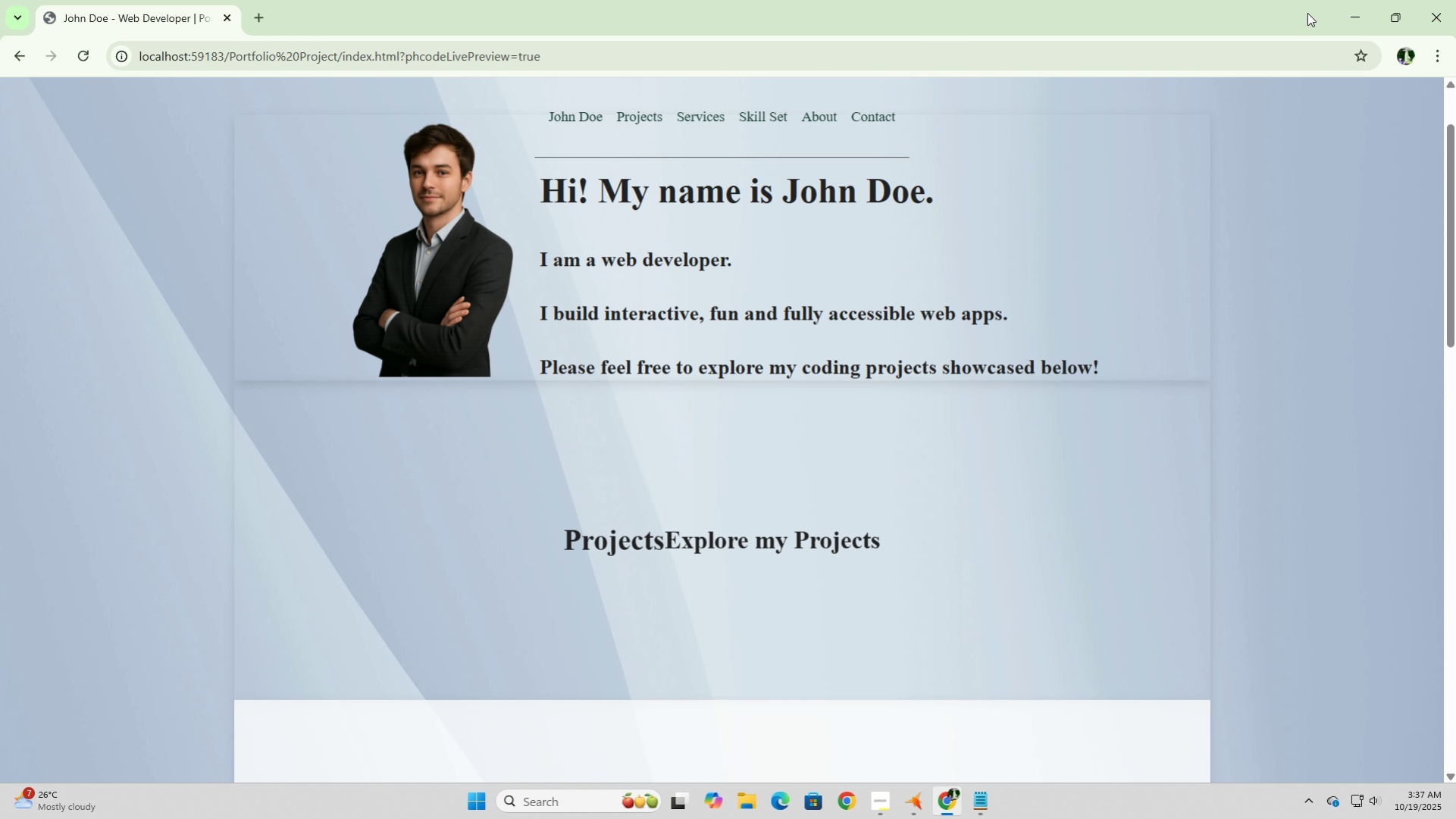 
left_click([1352, 13])
 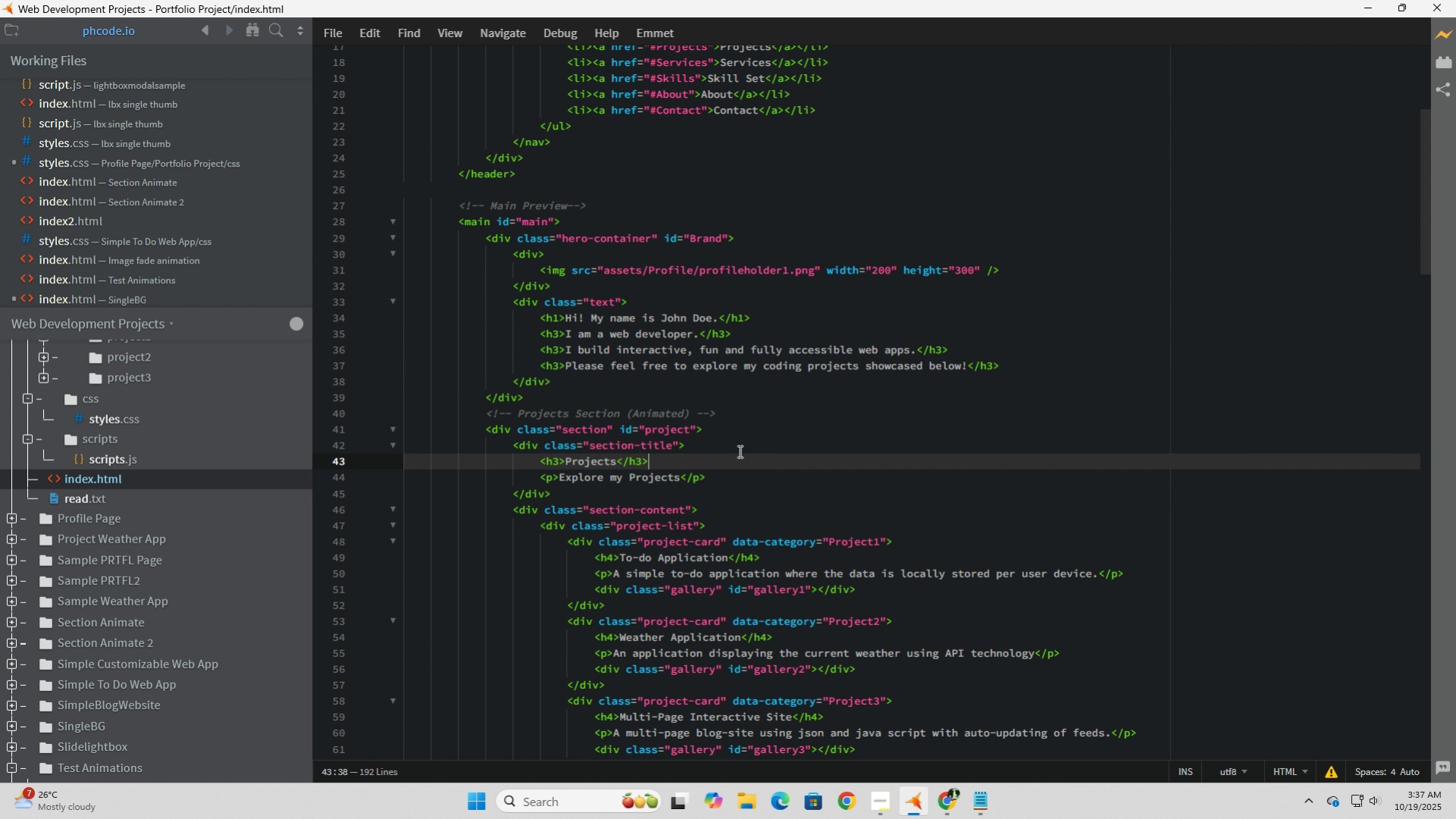 
left_click([757, 452])
 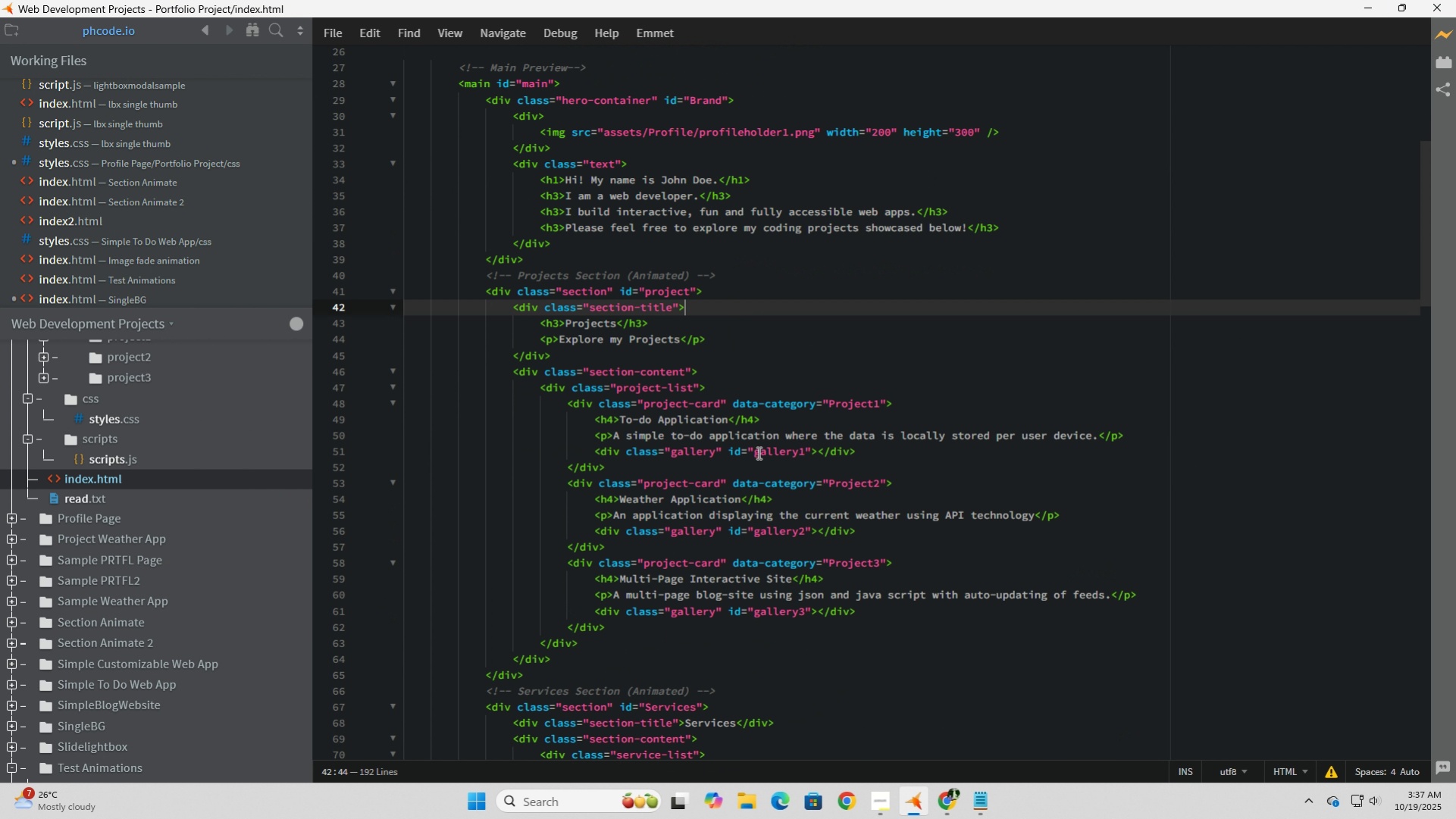 
scroll: coordinate [757, 452], scroll_direction: down, amount: 2.0
 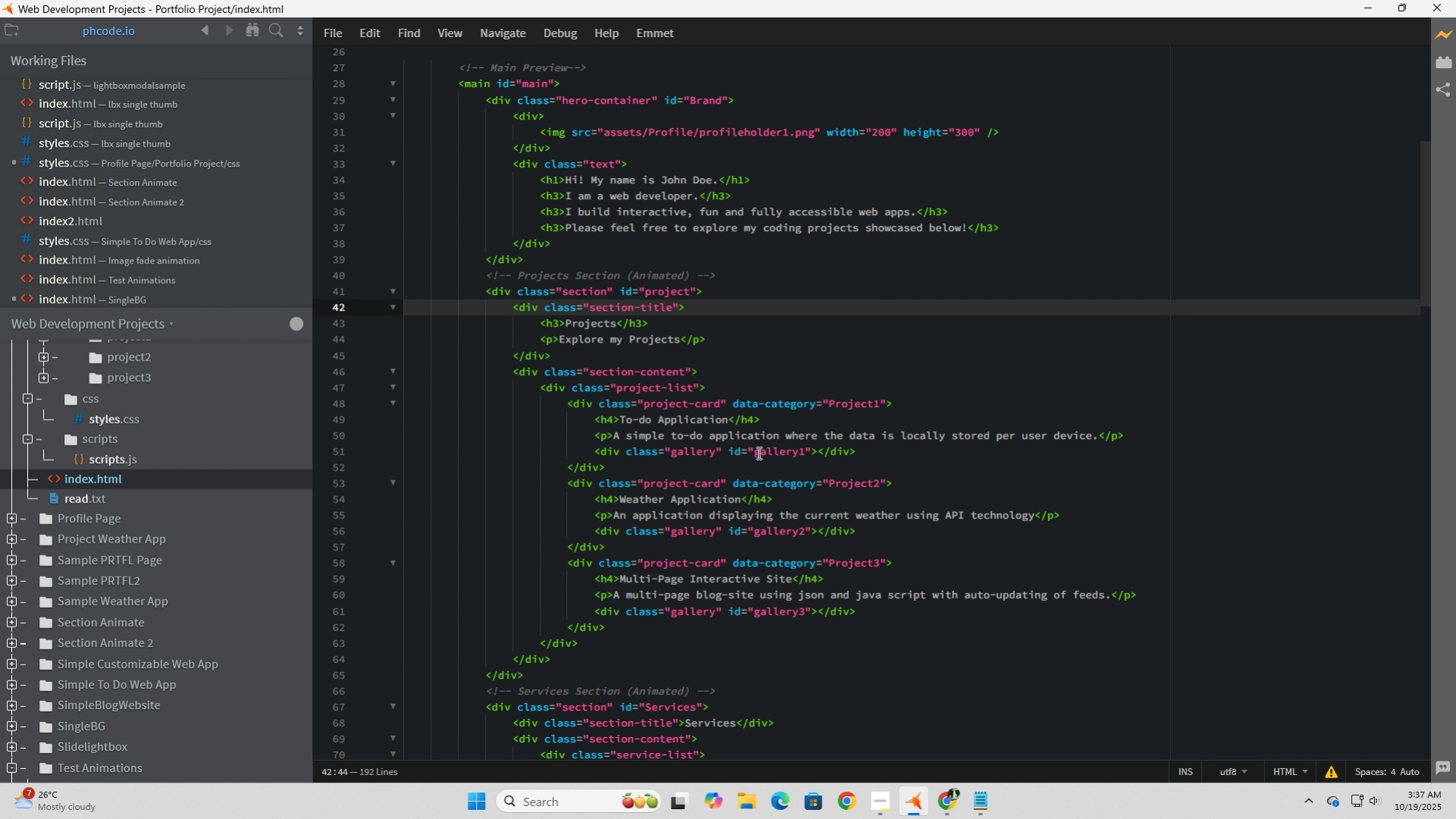 
wait(18.41)
 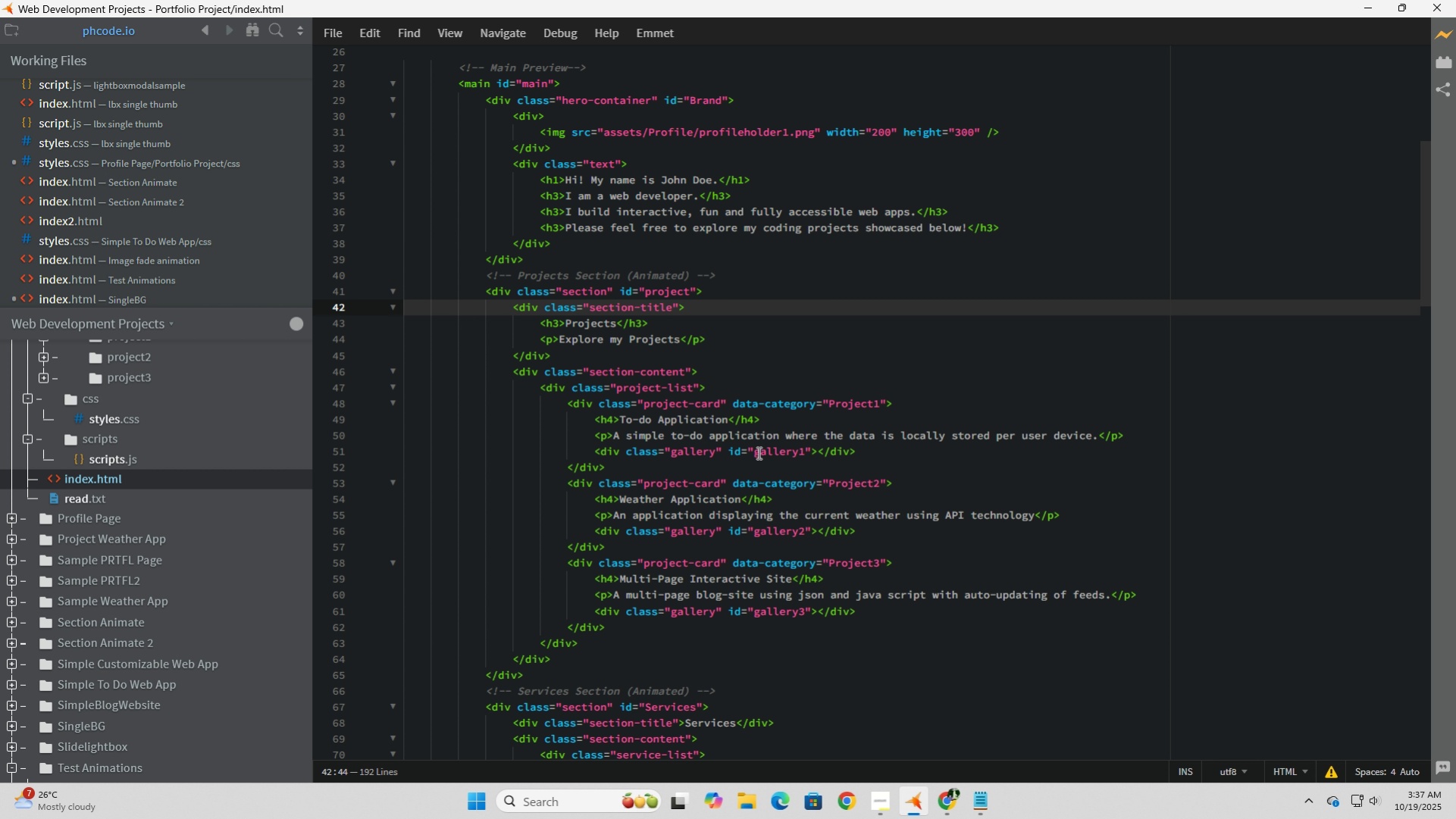 
left_click([665, 323])
 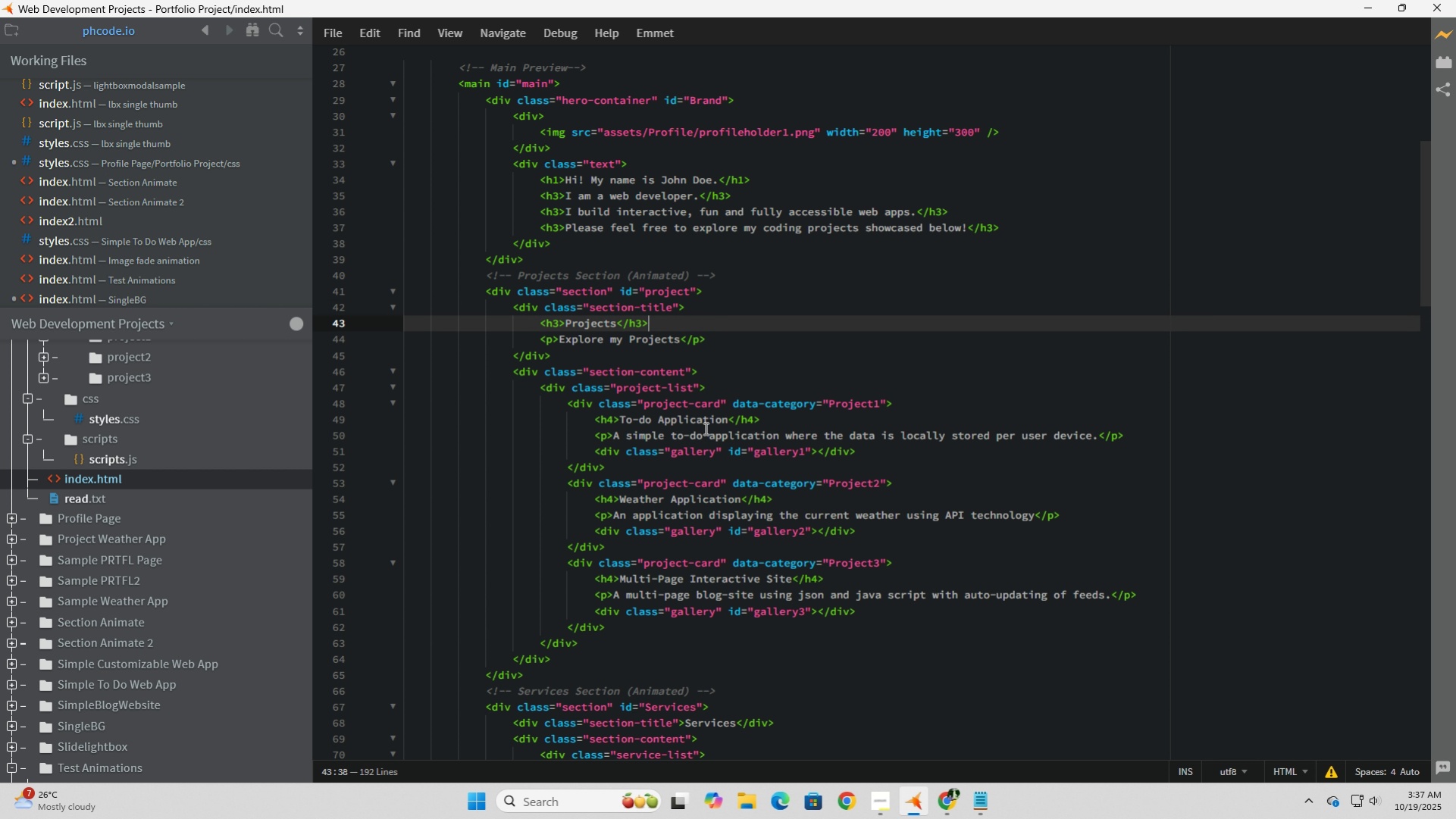 
type(</br>)
 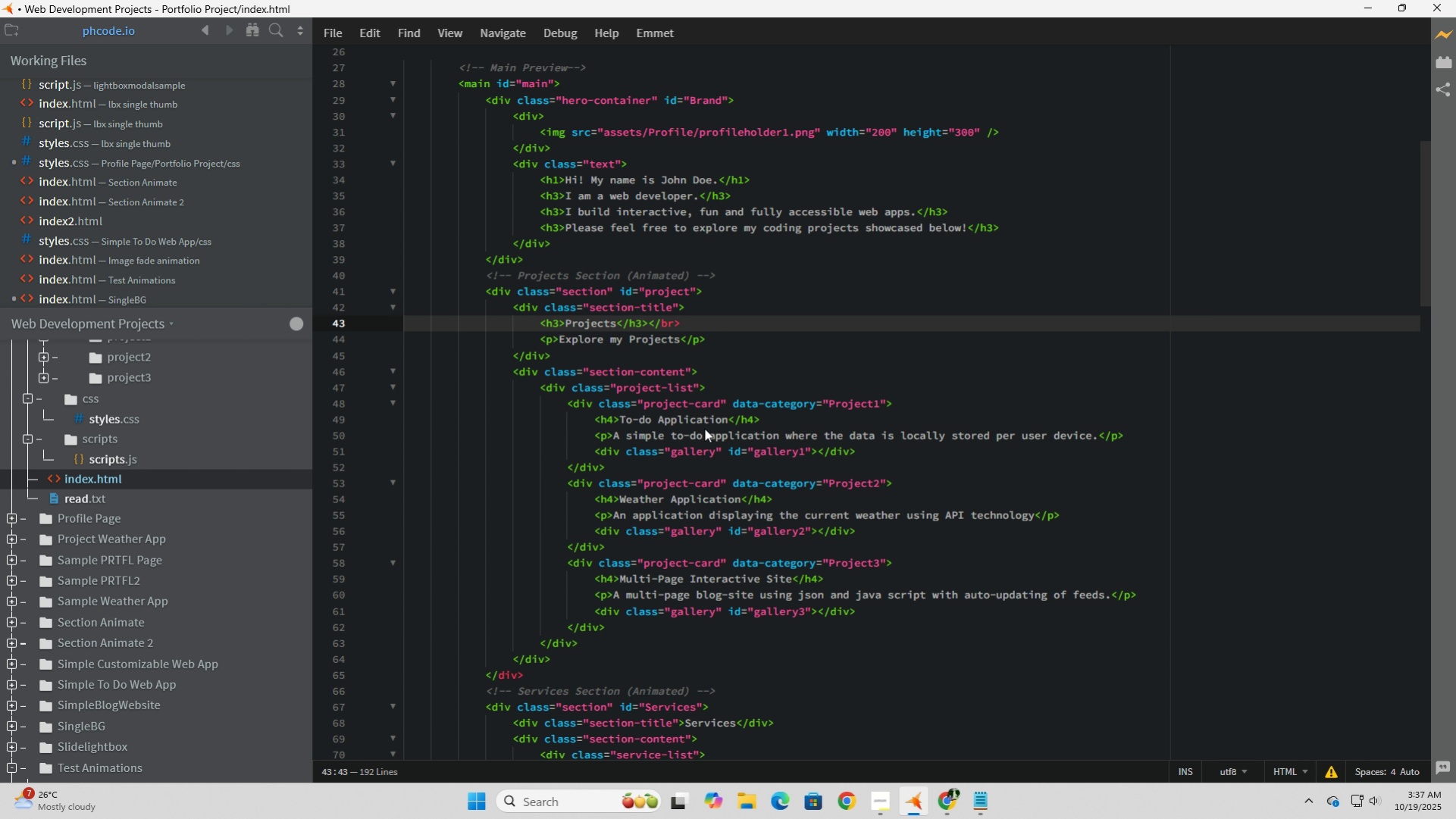 
left_click([778, 357])
 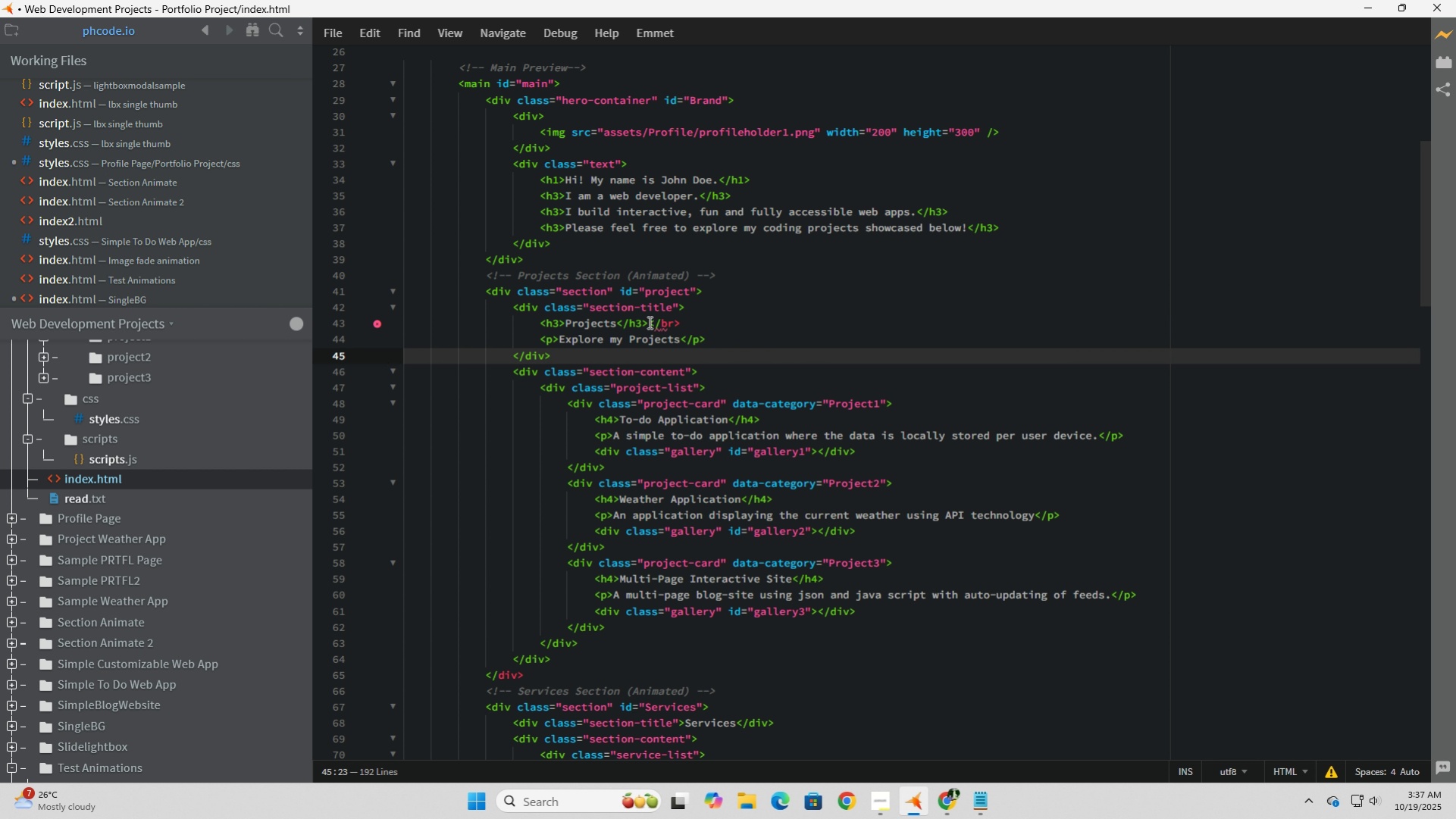 
left_click([648, 322])
 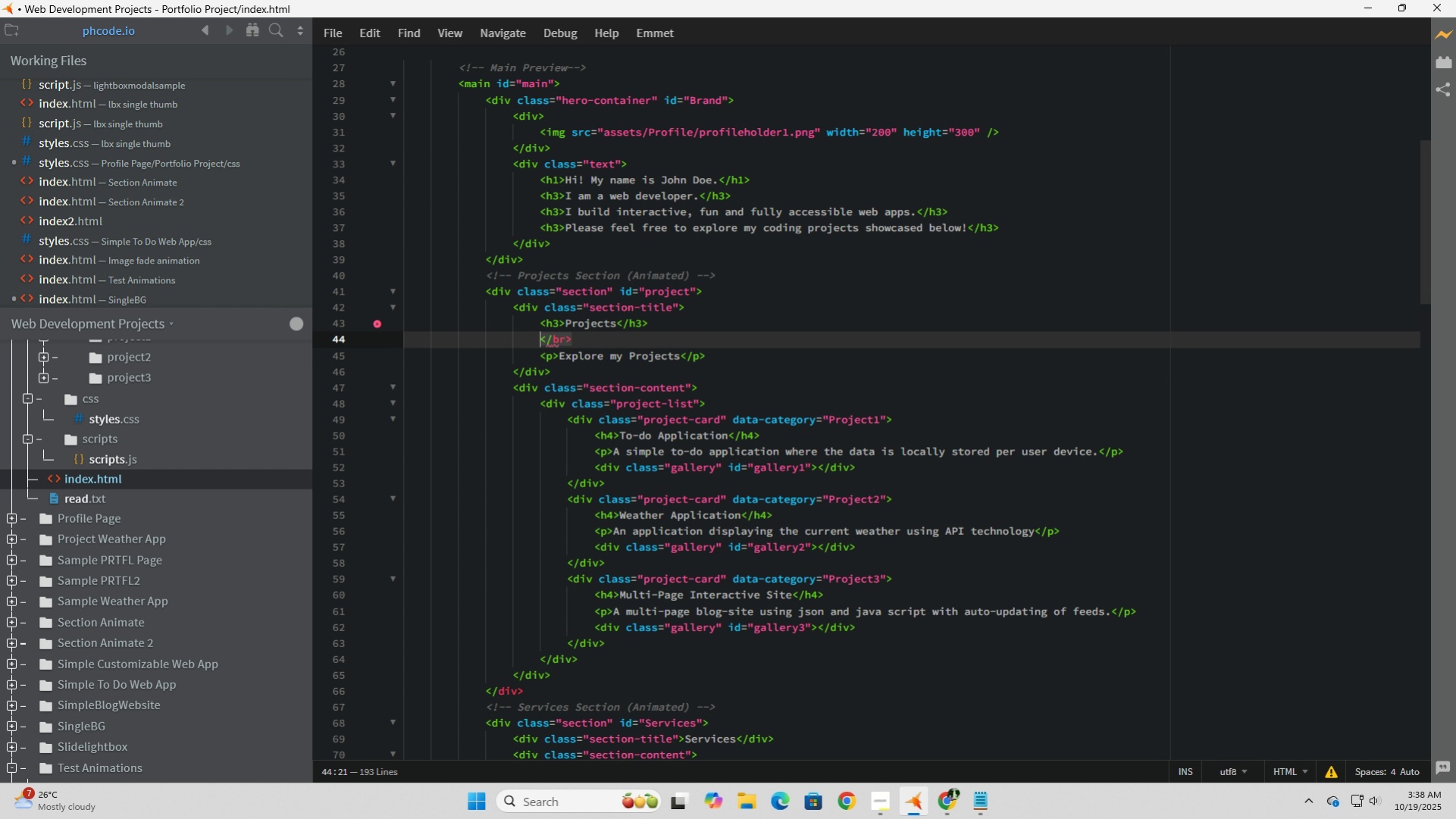 
key(Enter)
 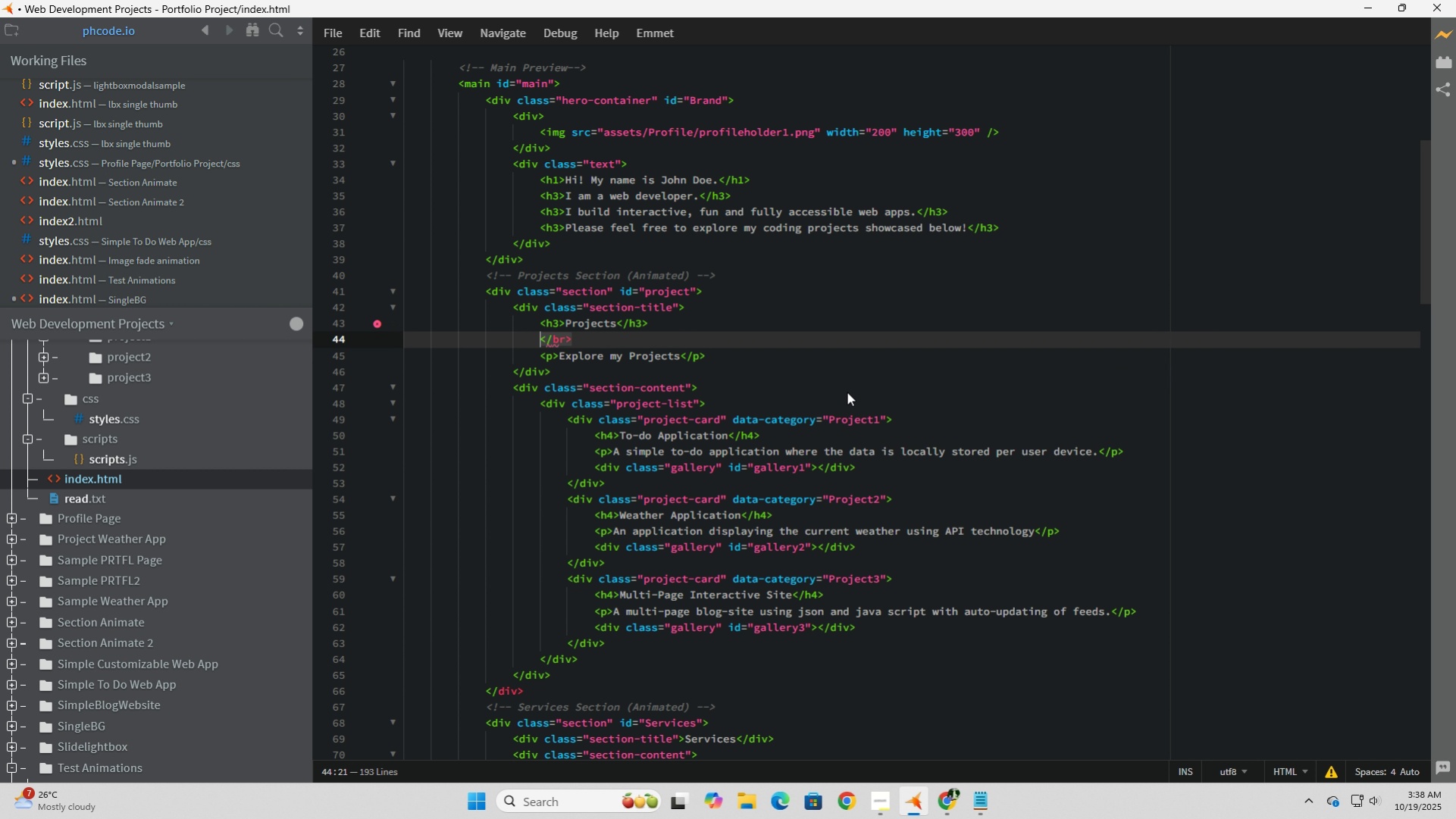 
wait(5.26)
 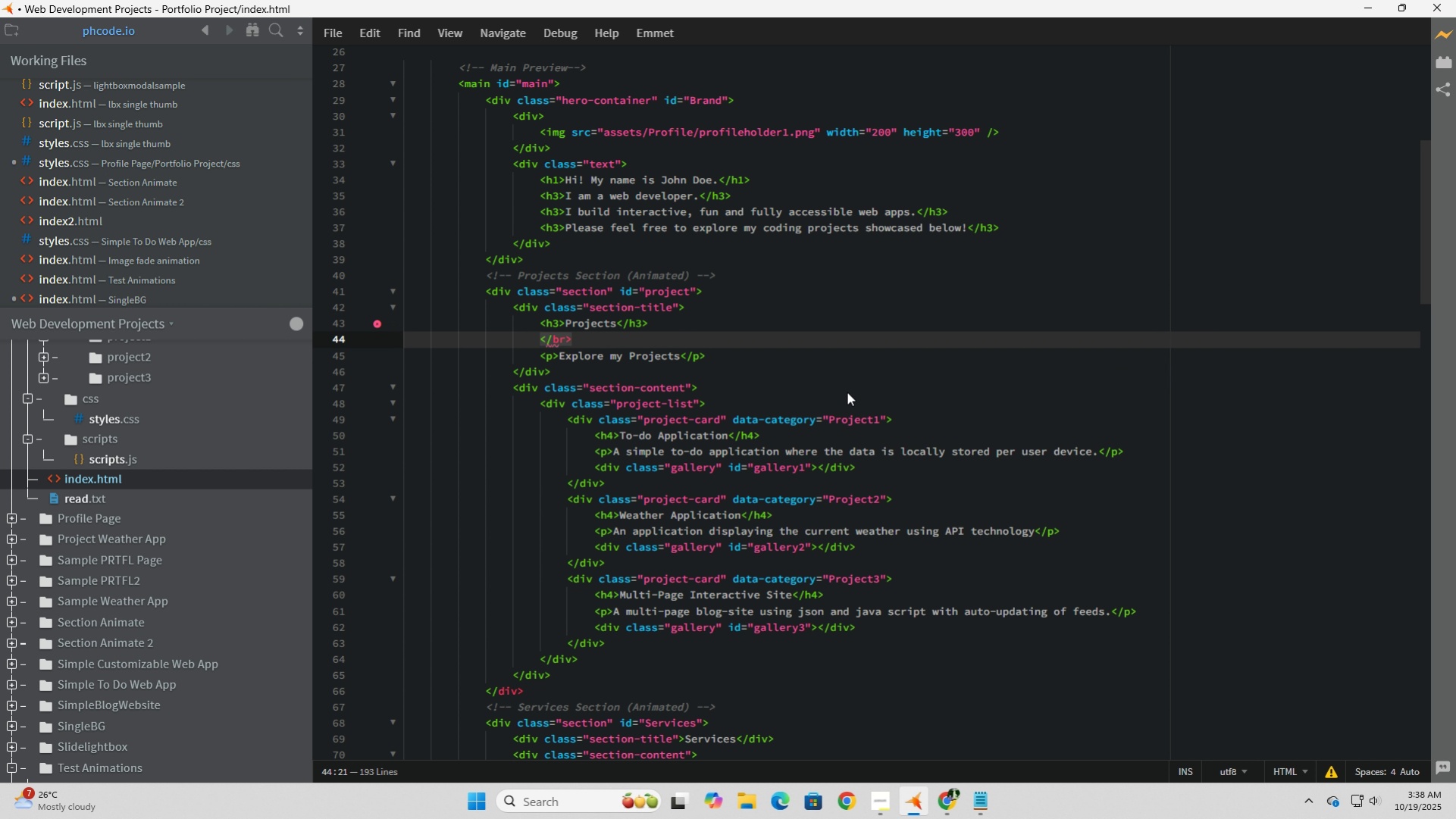 
left_click([865, 339])
 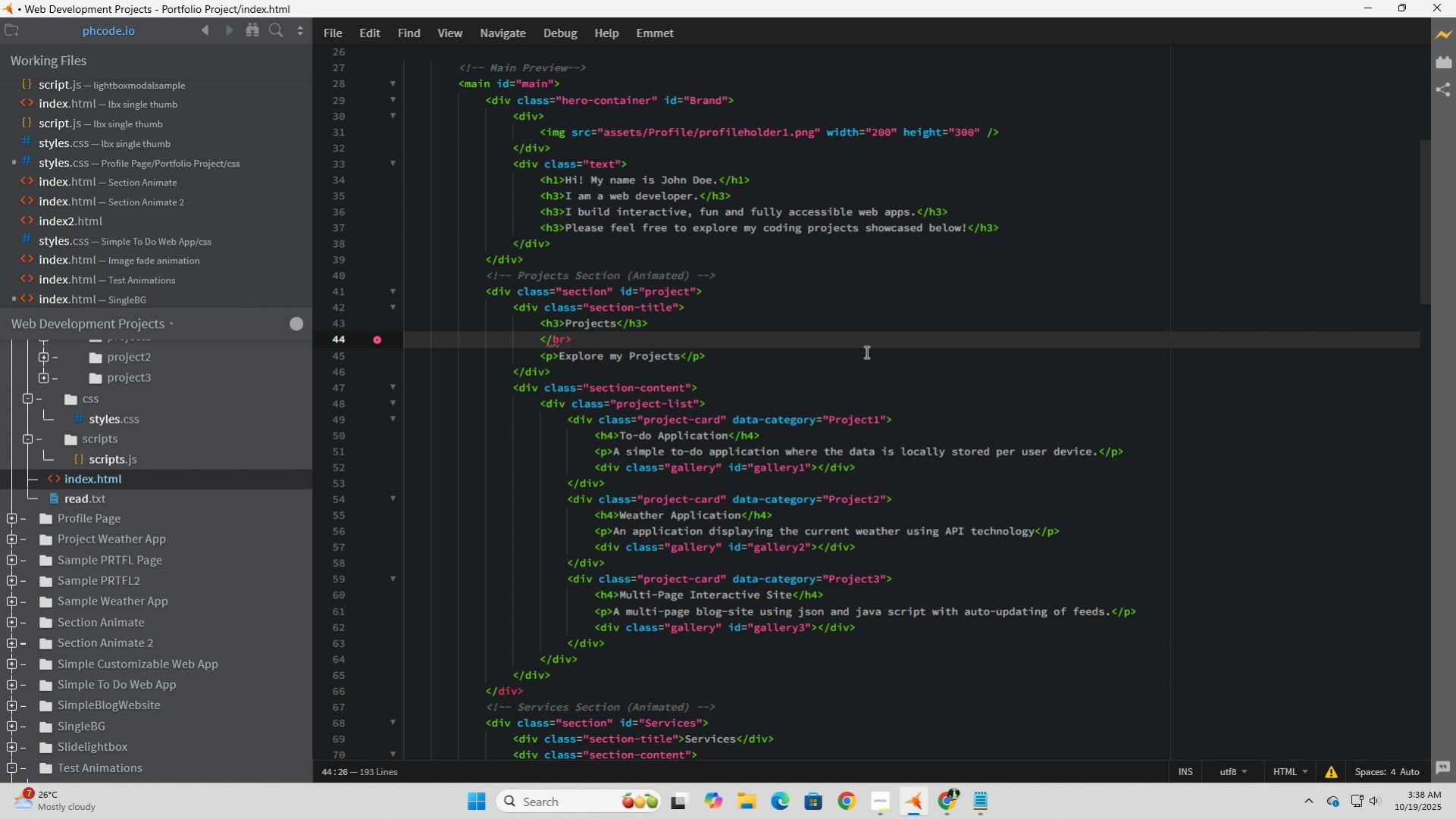 
left_click([865, 352])
 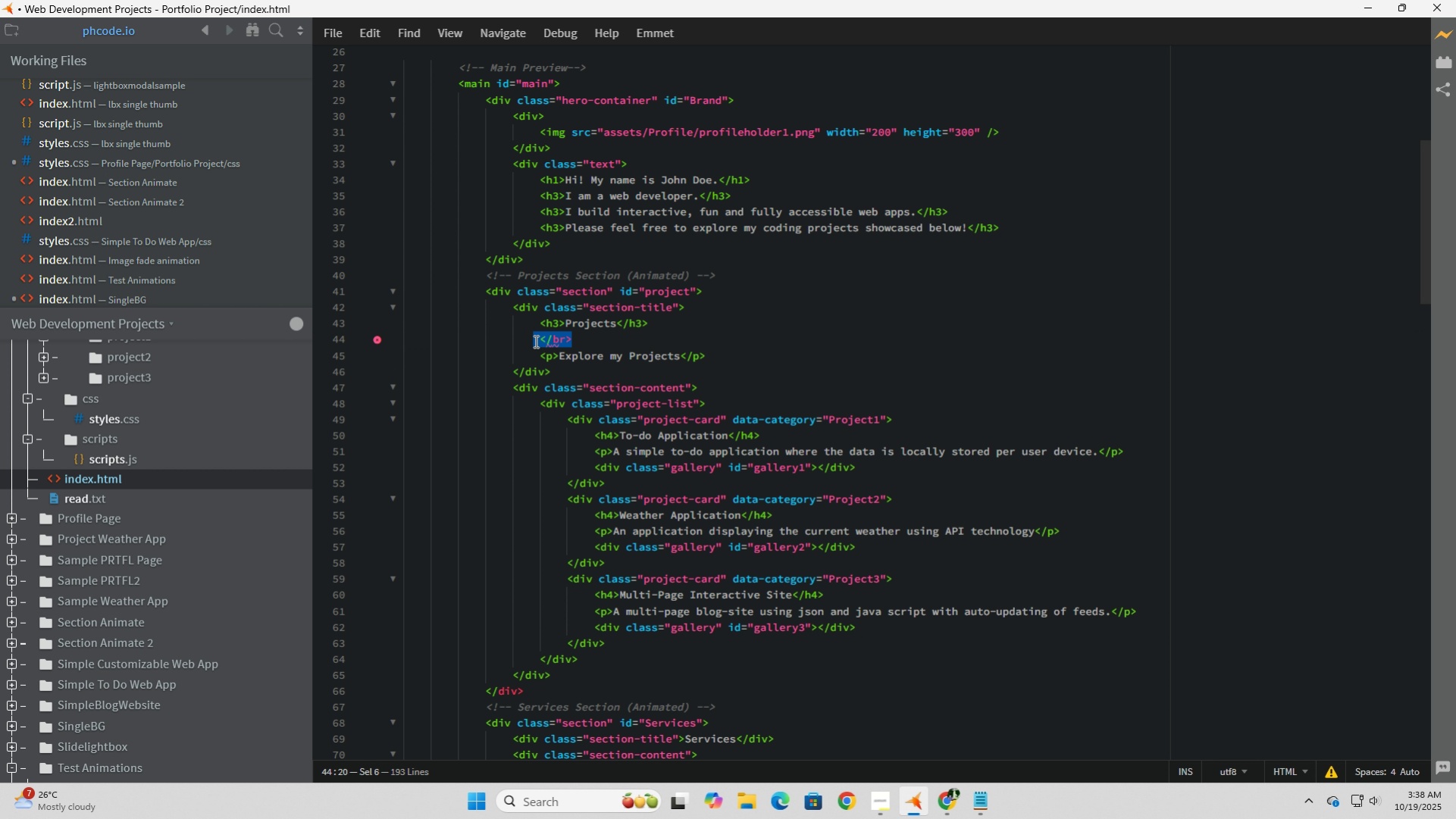 
key(Control+C)
 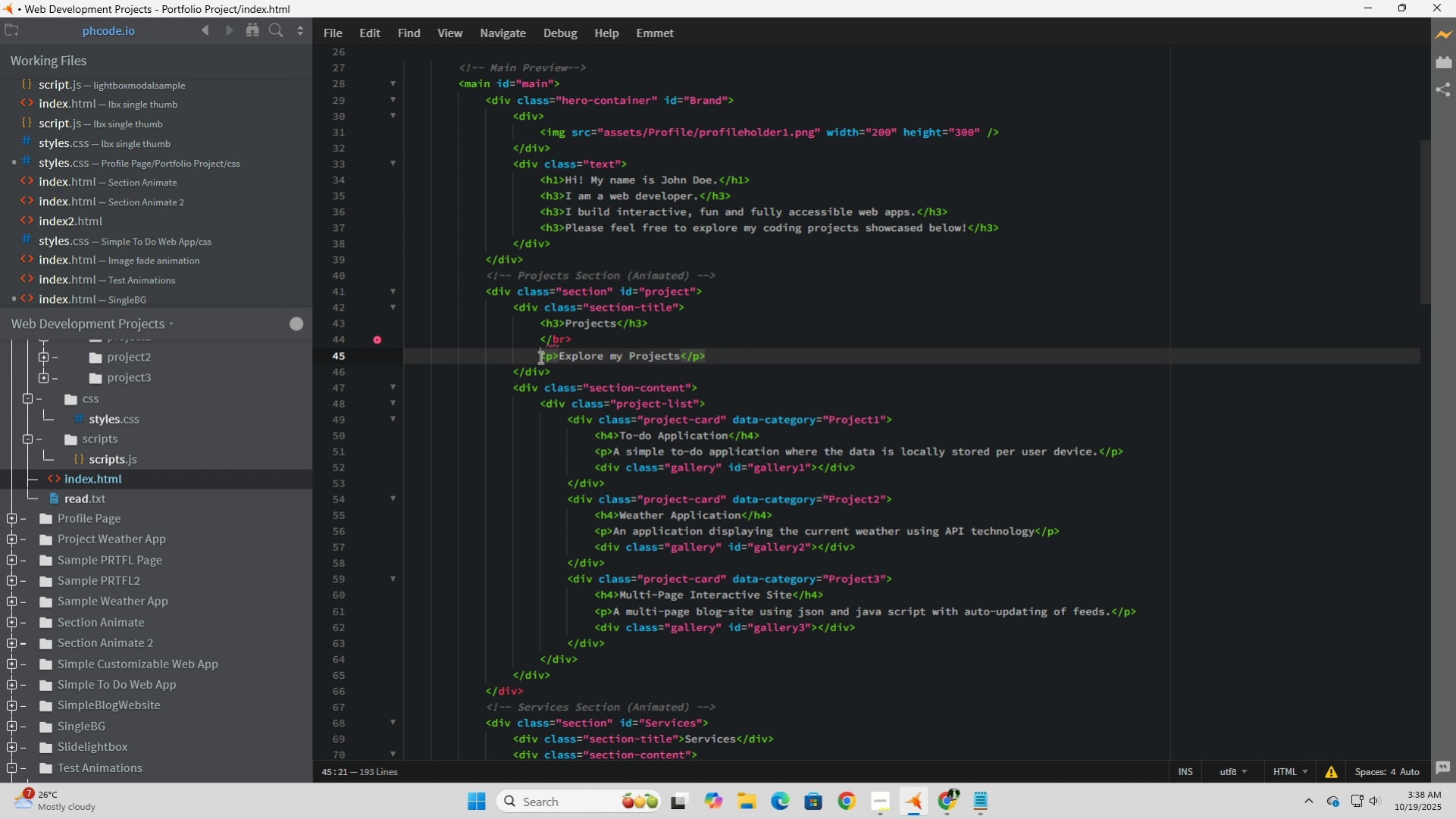 
left_click([539, 357])
 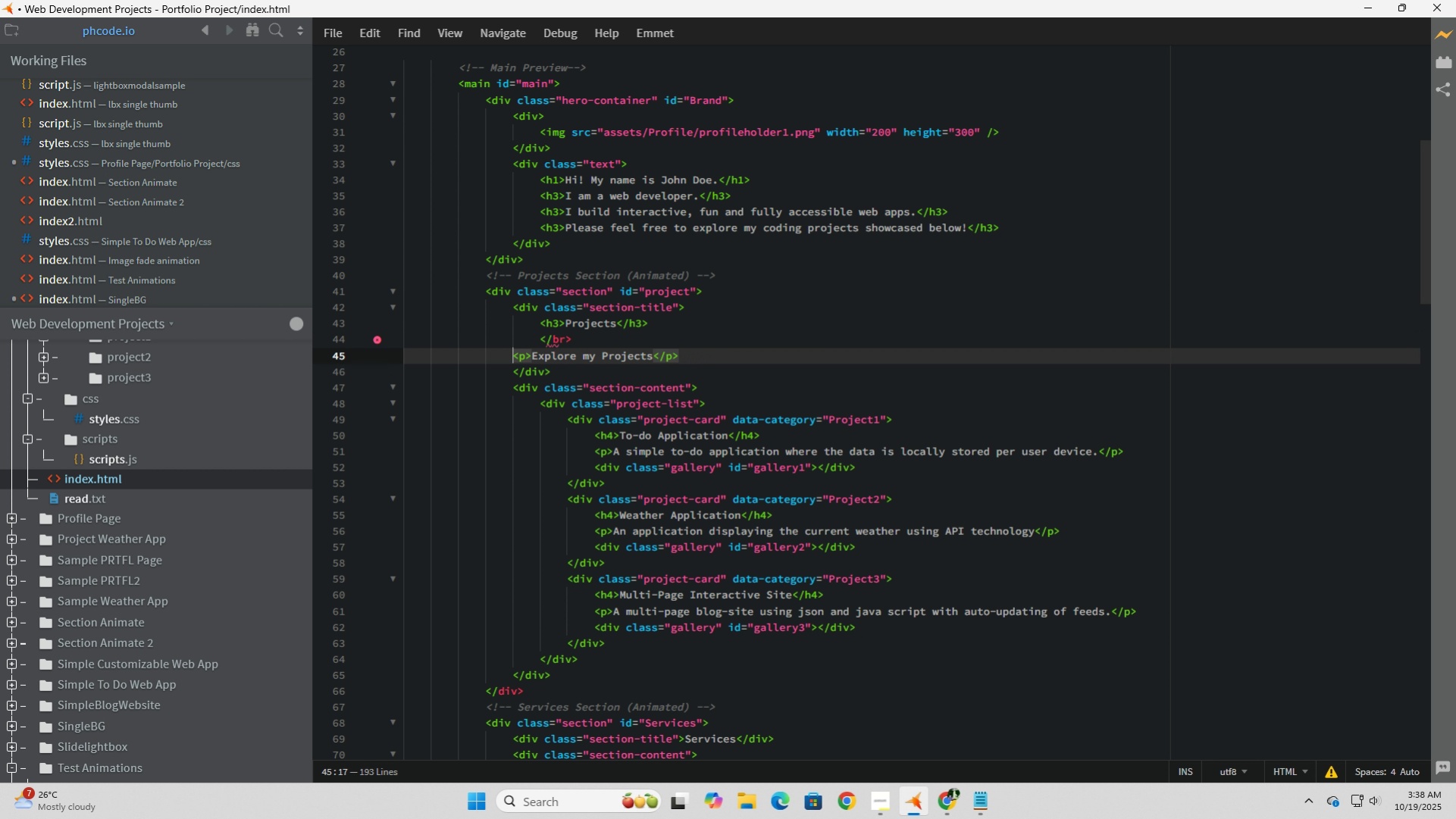 
key(Backspace)
 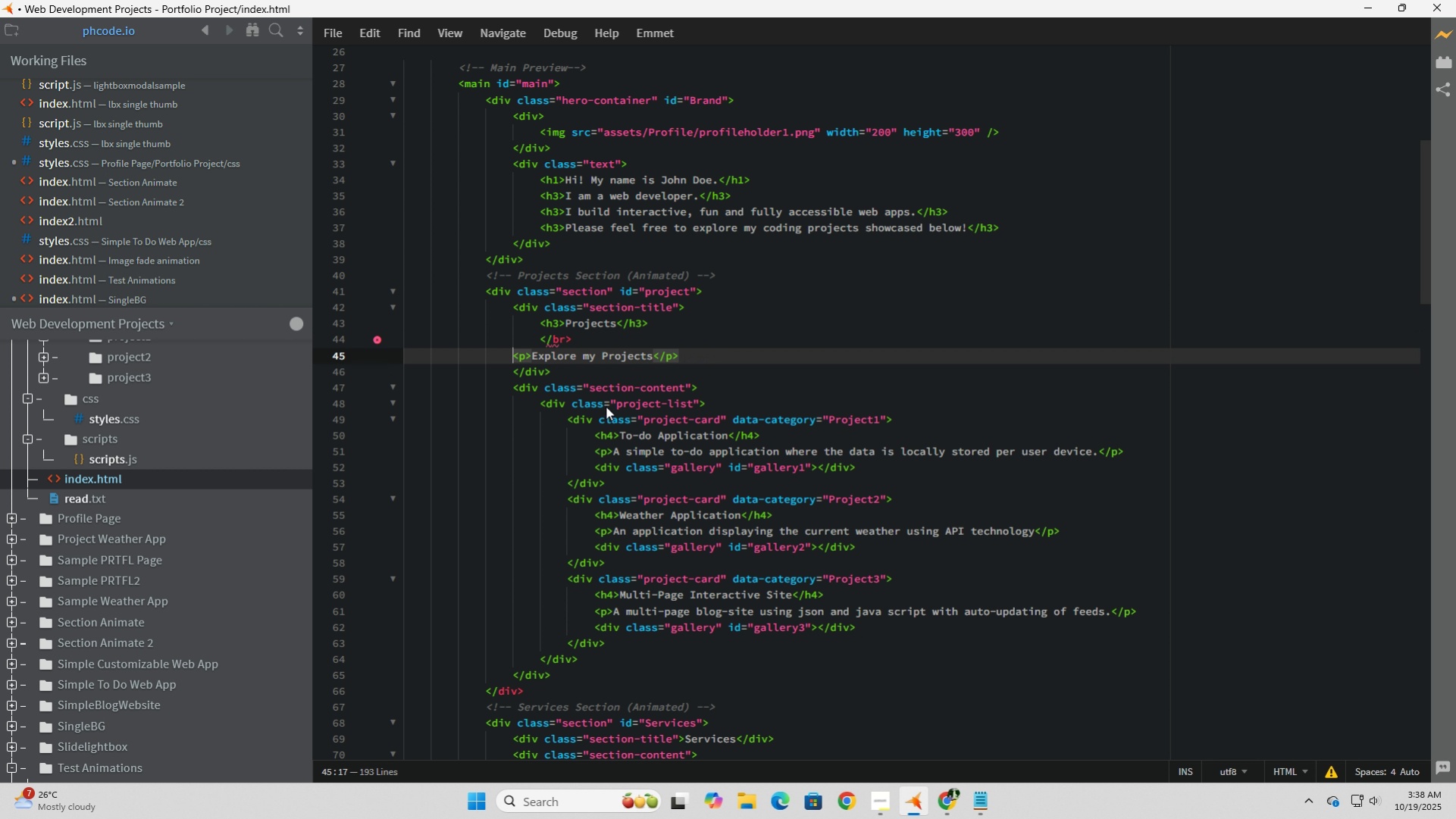 
key(Backspace)
 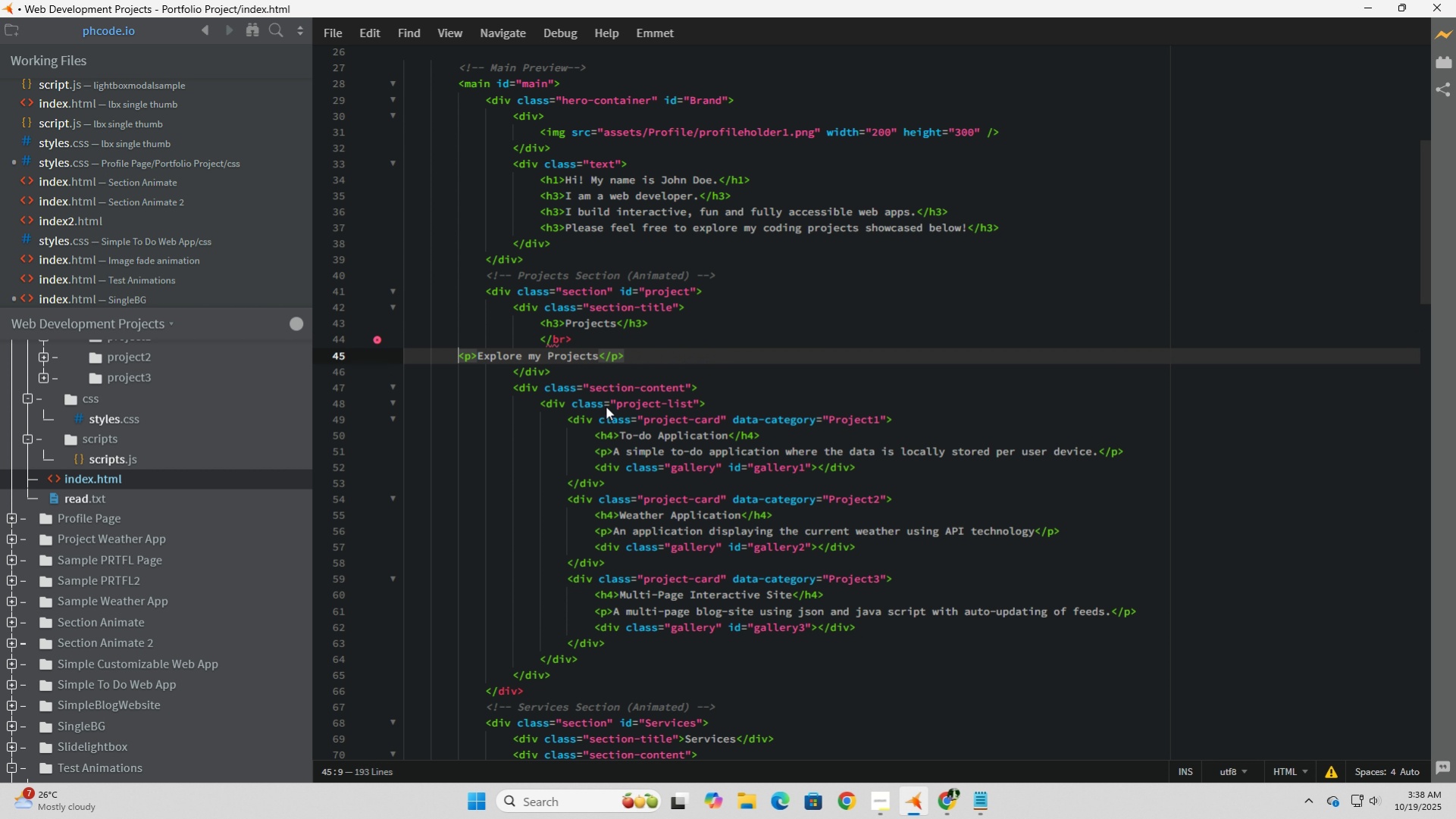 
key(Backspace)
 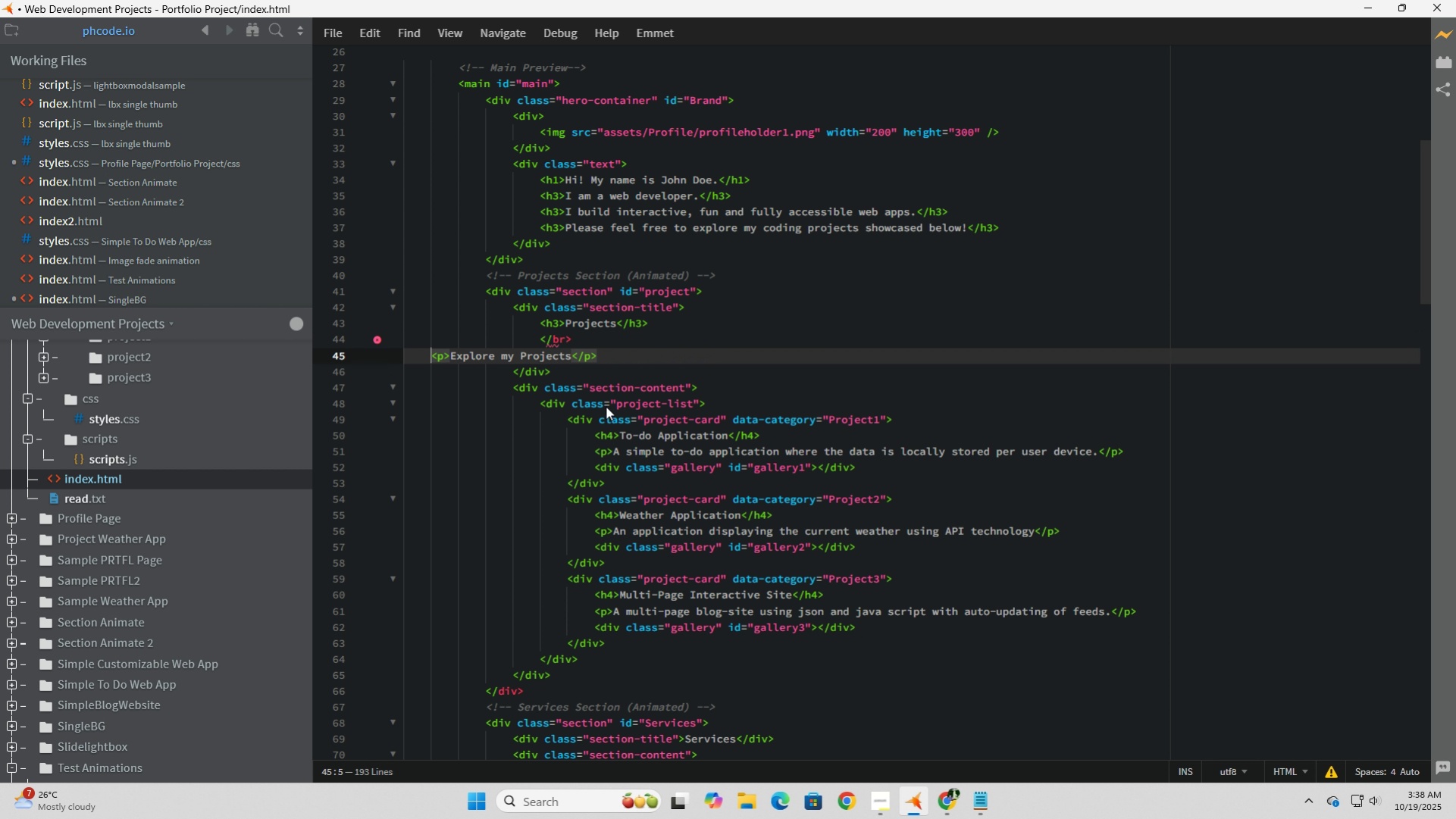 
key(Backspace)
 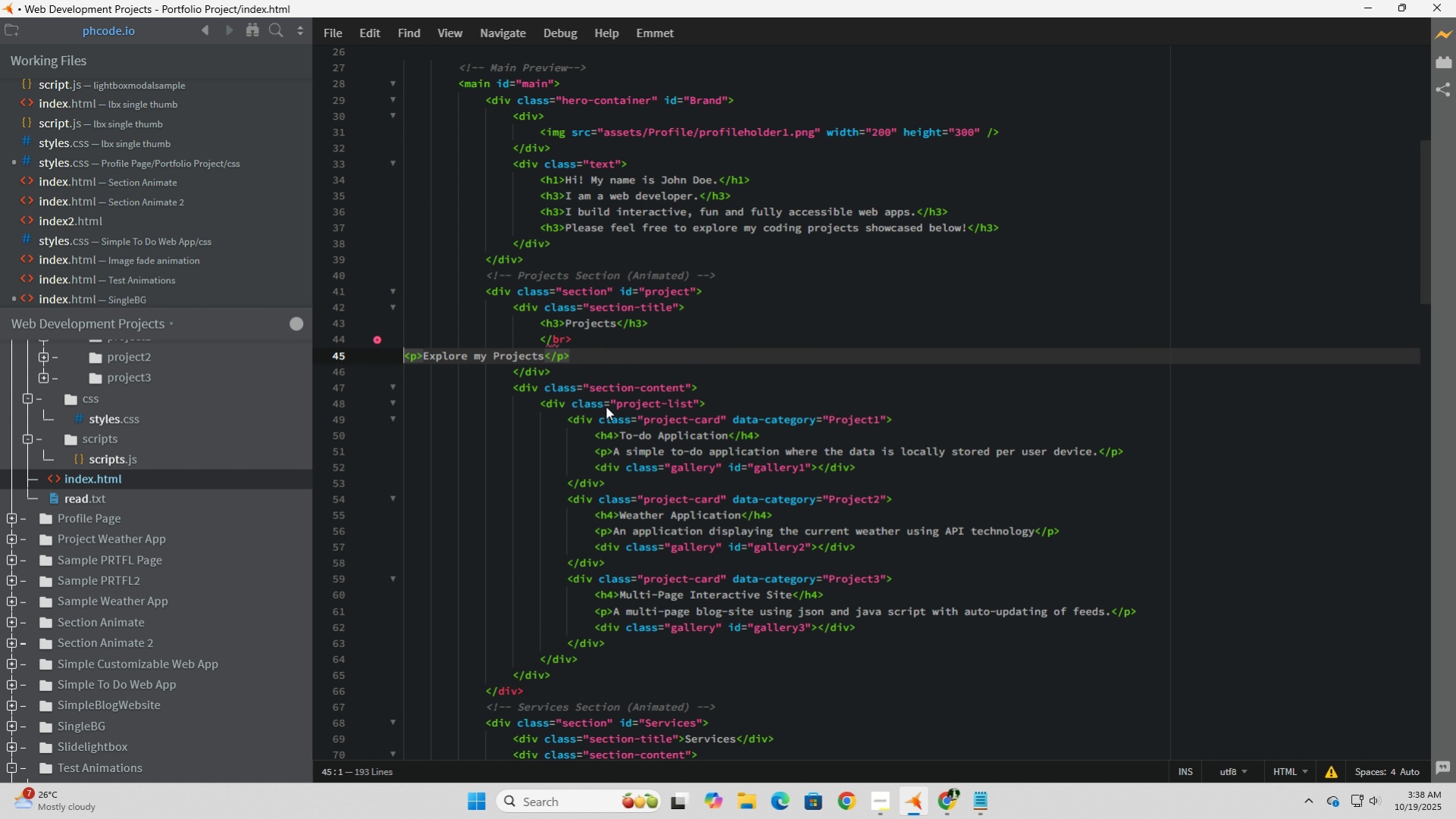 
key(Backspace)
 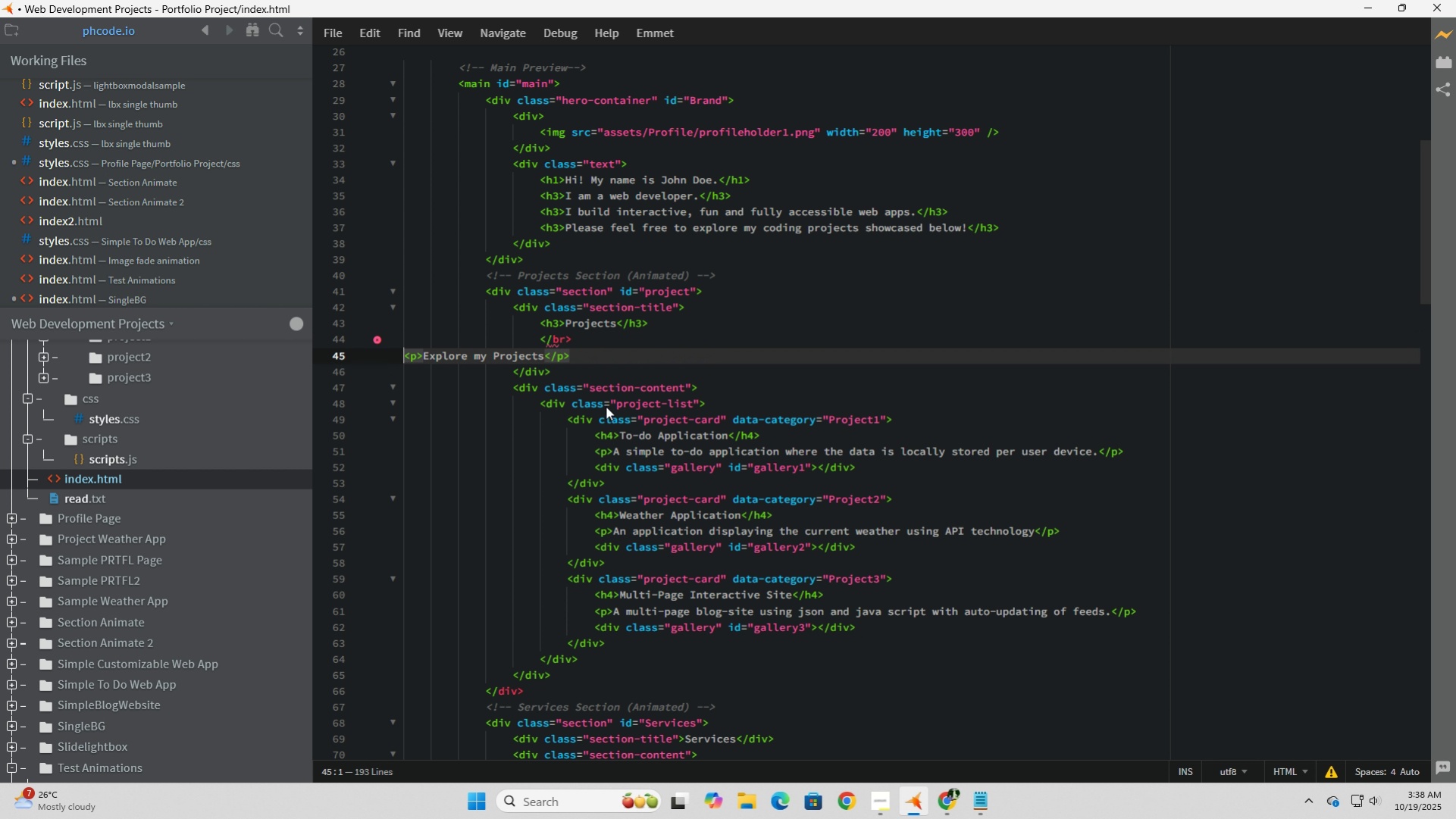 
key(Backspace)
 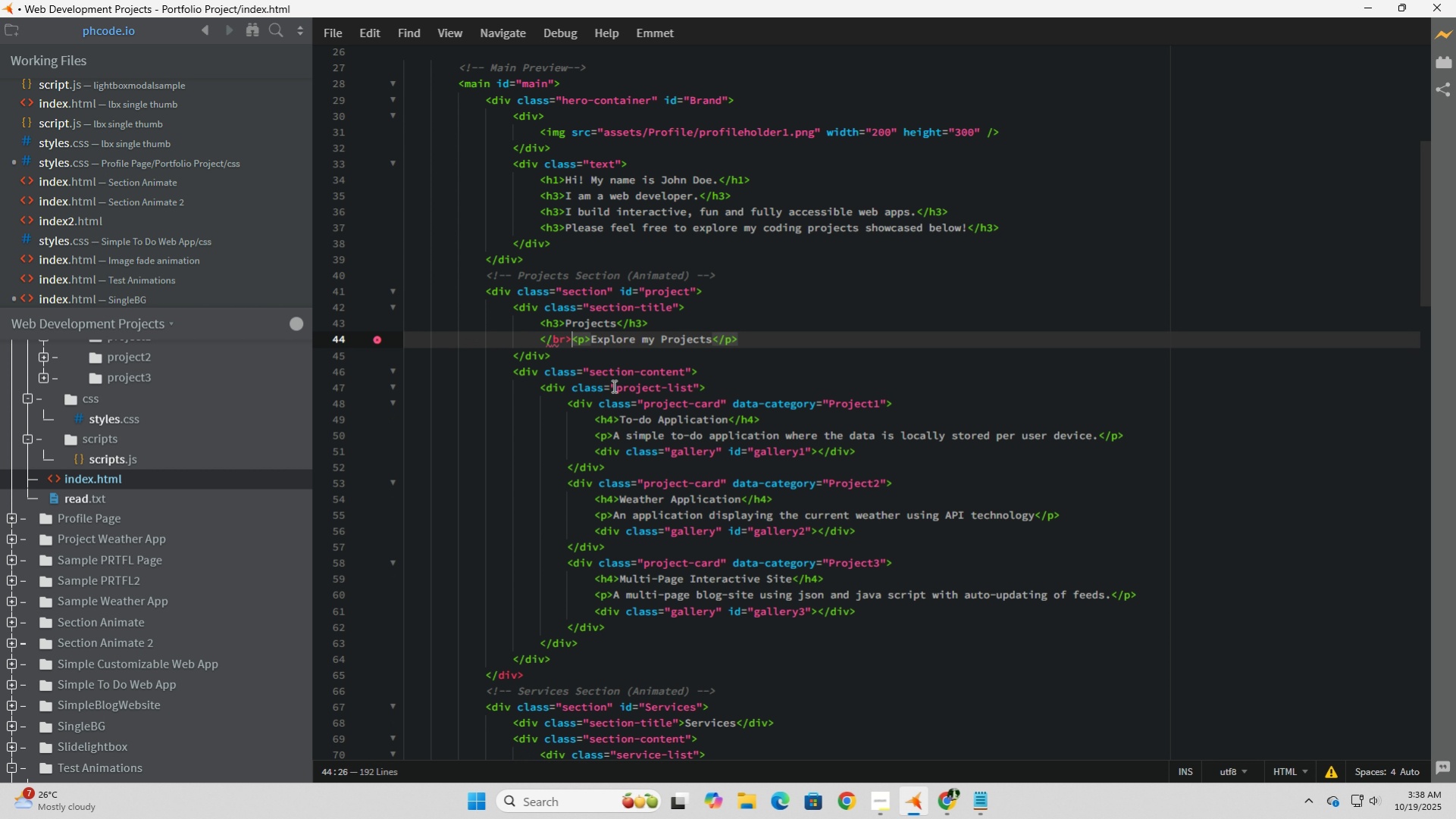 
left_click([618, 366])
 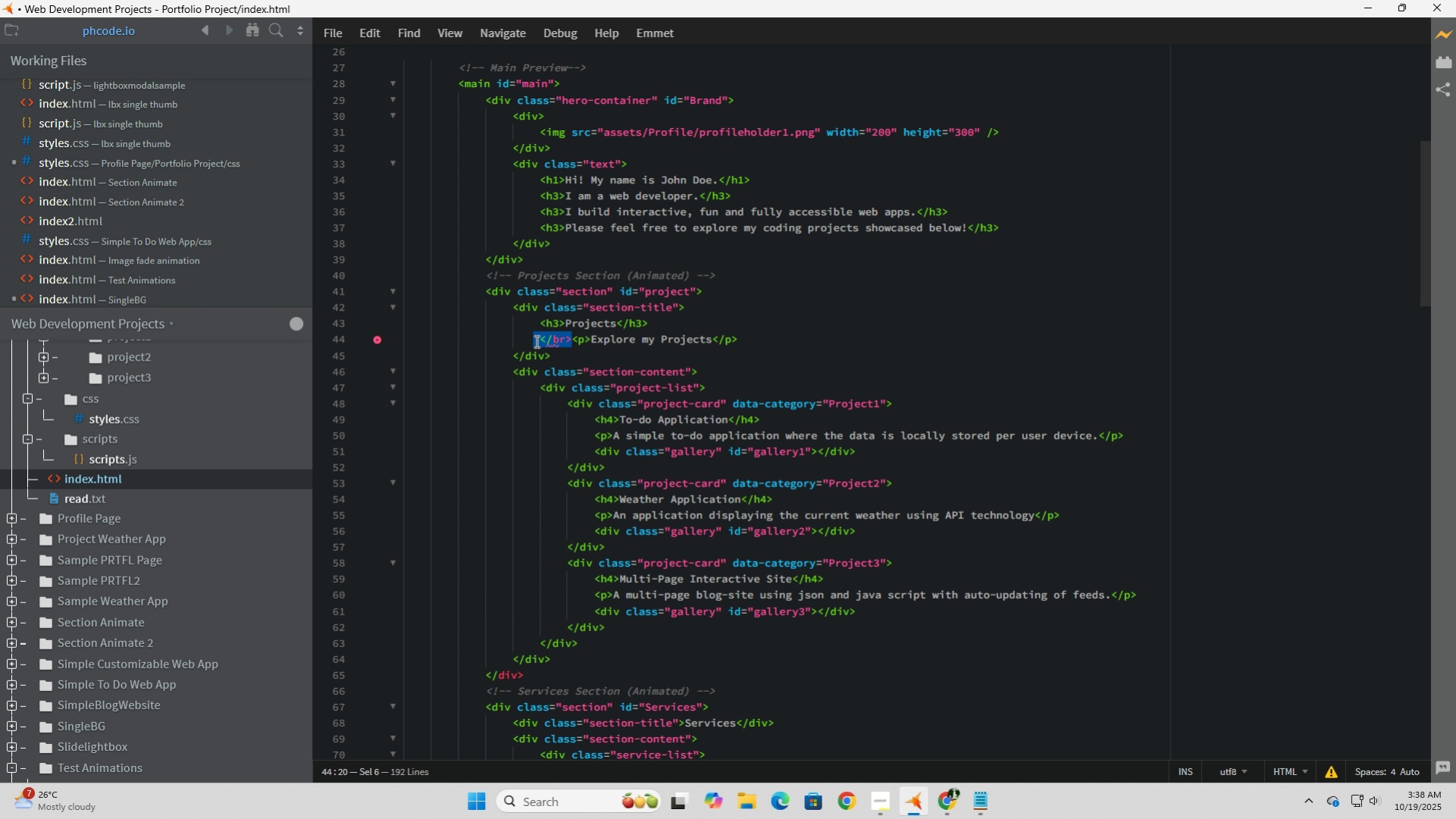 
key(Control+C)
 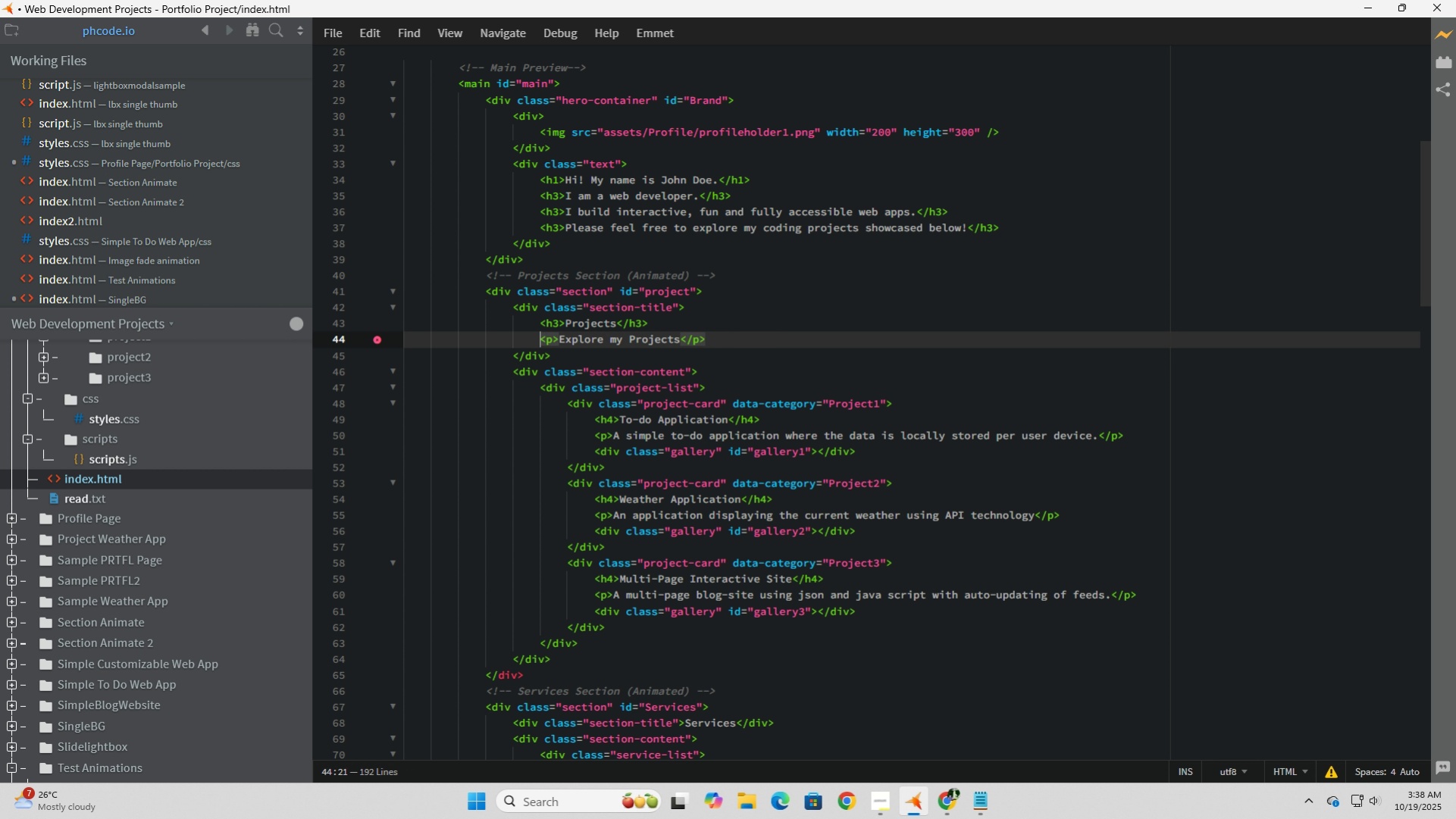 
key(Control+X)
 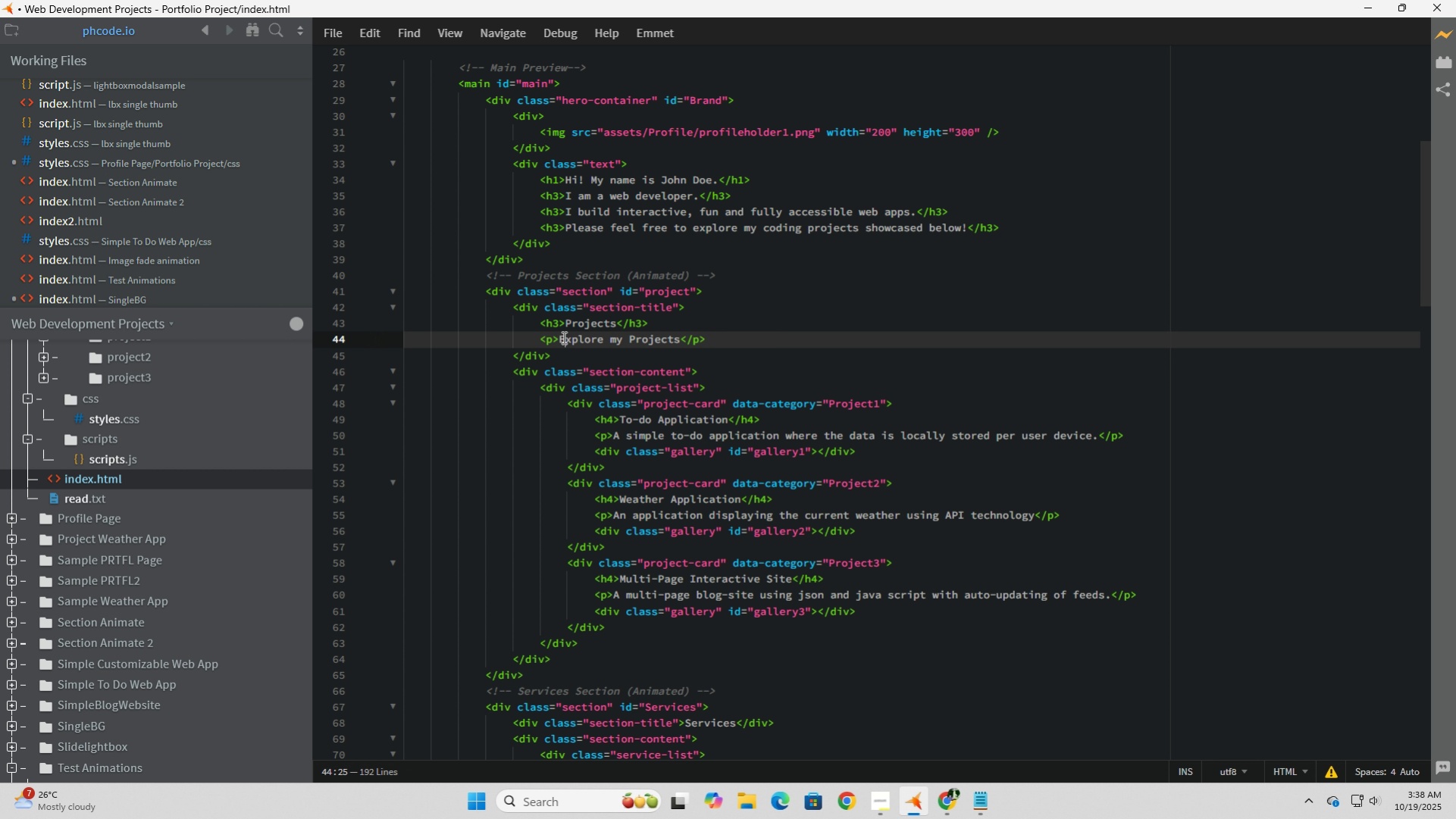 
left_click([562, 337])
 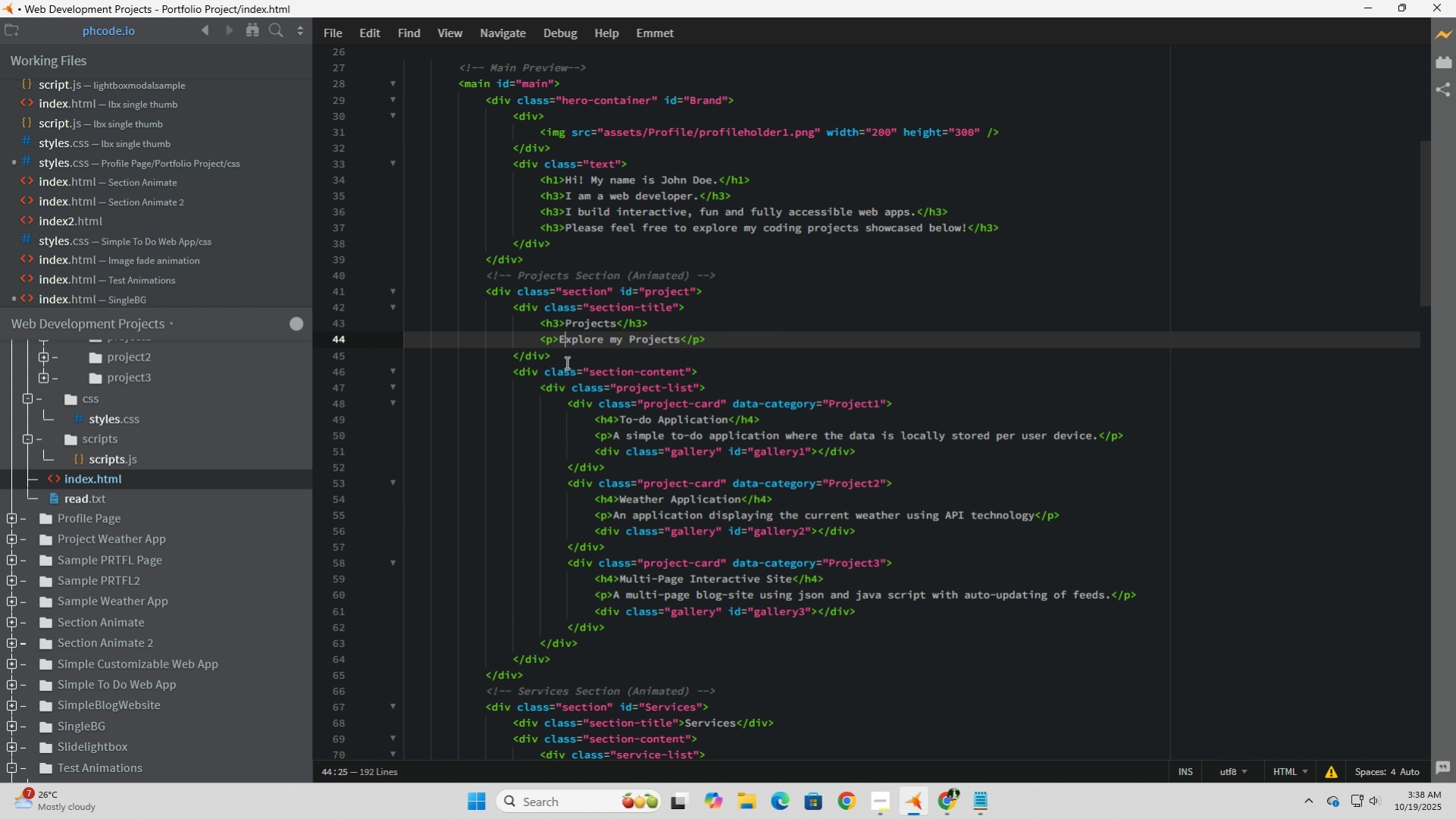 
key(Control+ControlLeft)
 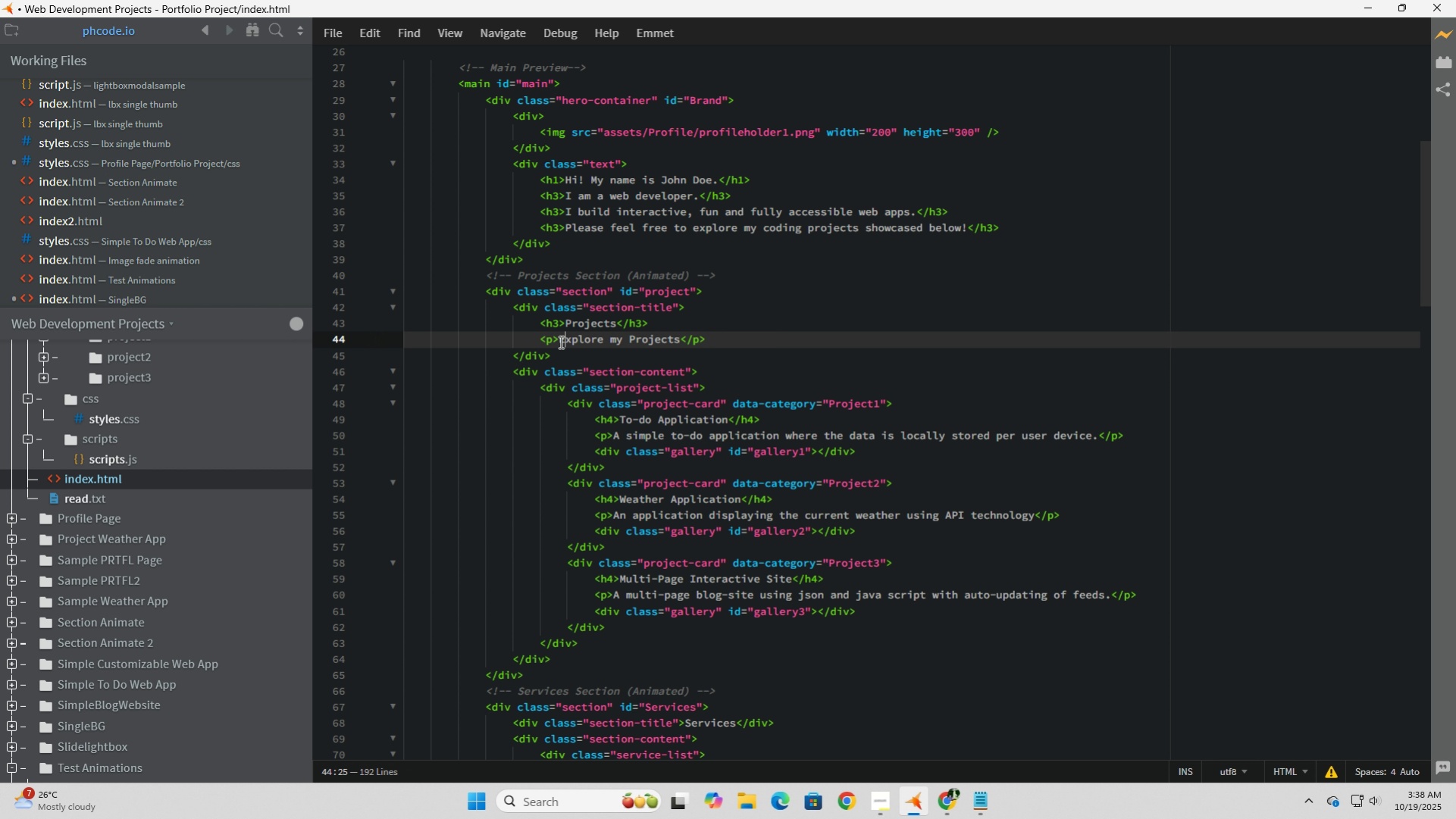 
left_click([559, 342])
 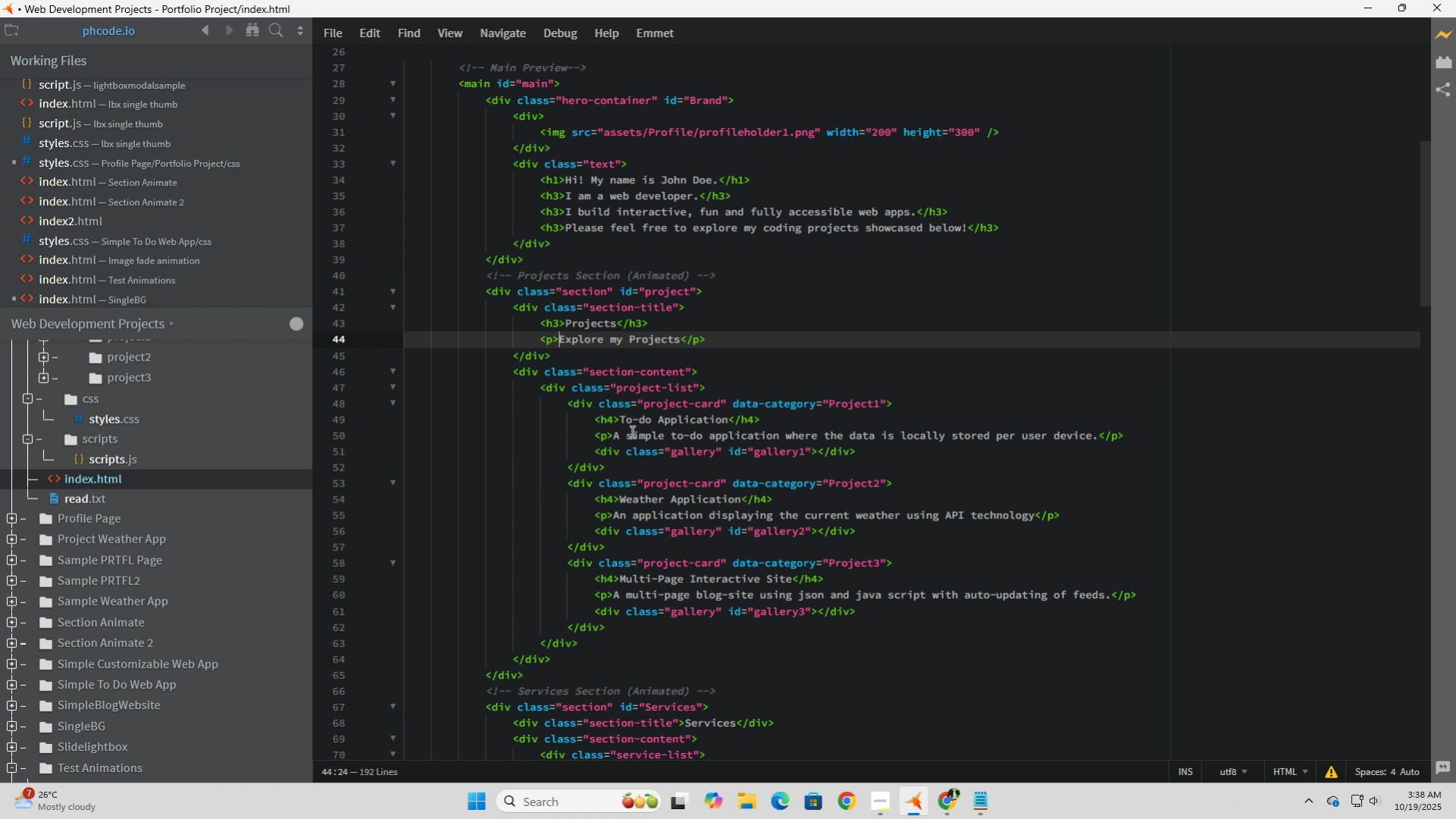 
key(Control+V)
 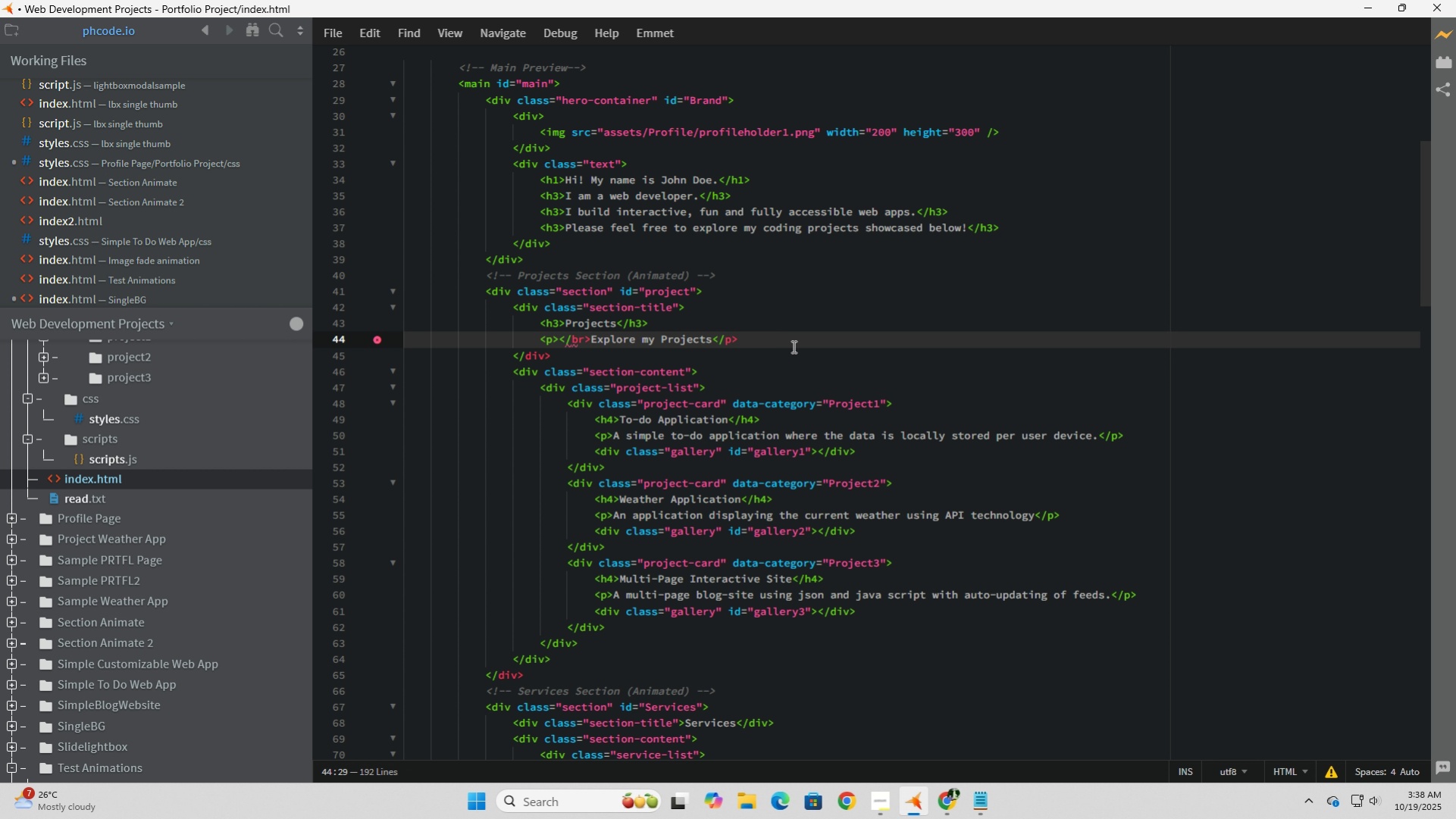 
left_click([792, 346])
 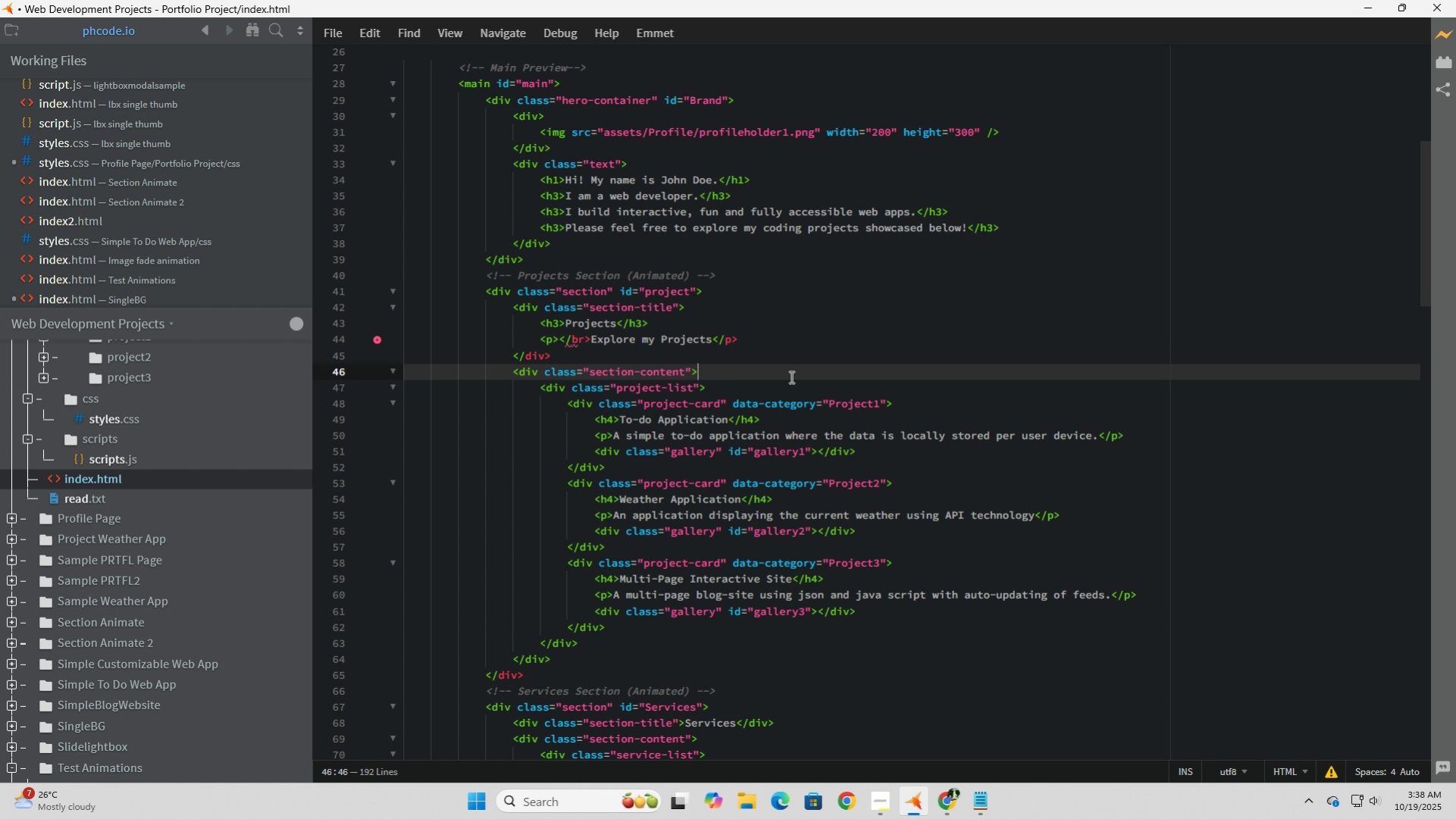 
left_click([790, 377])
 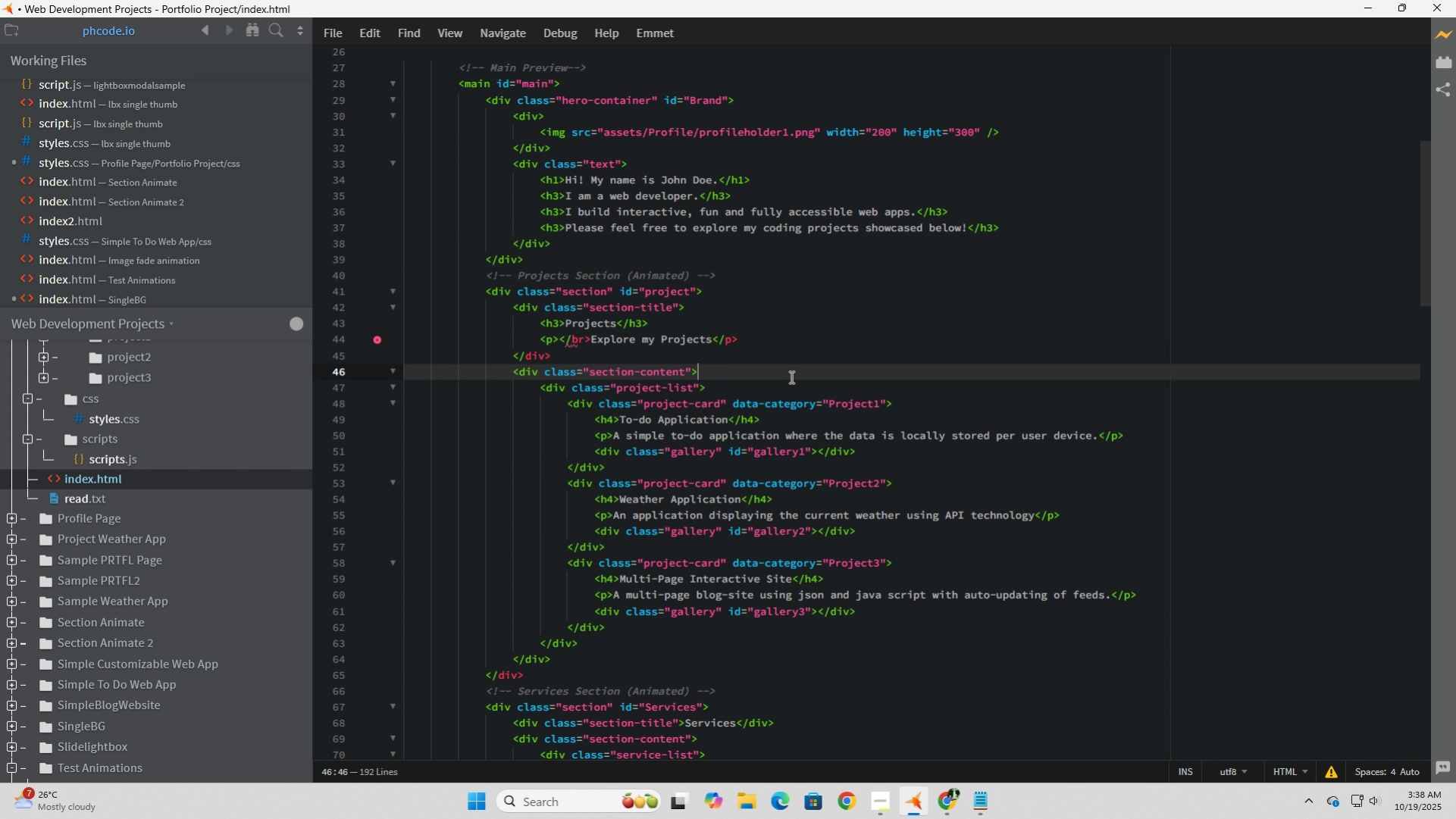 
mouse_move([563, 340])
 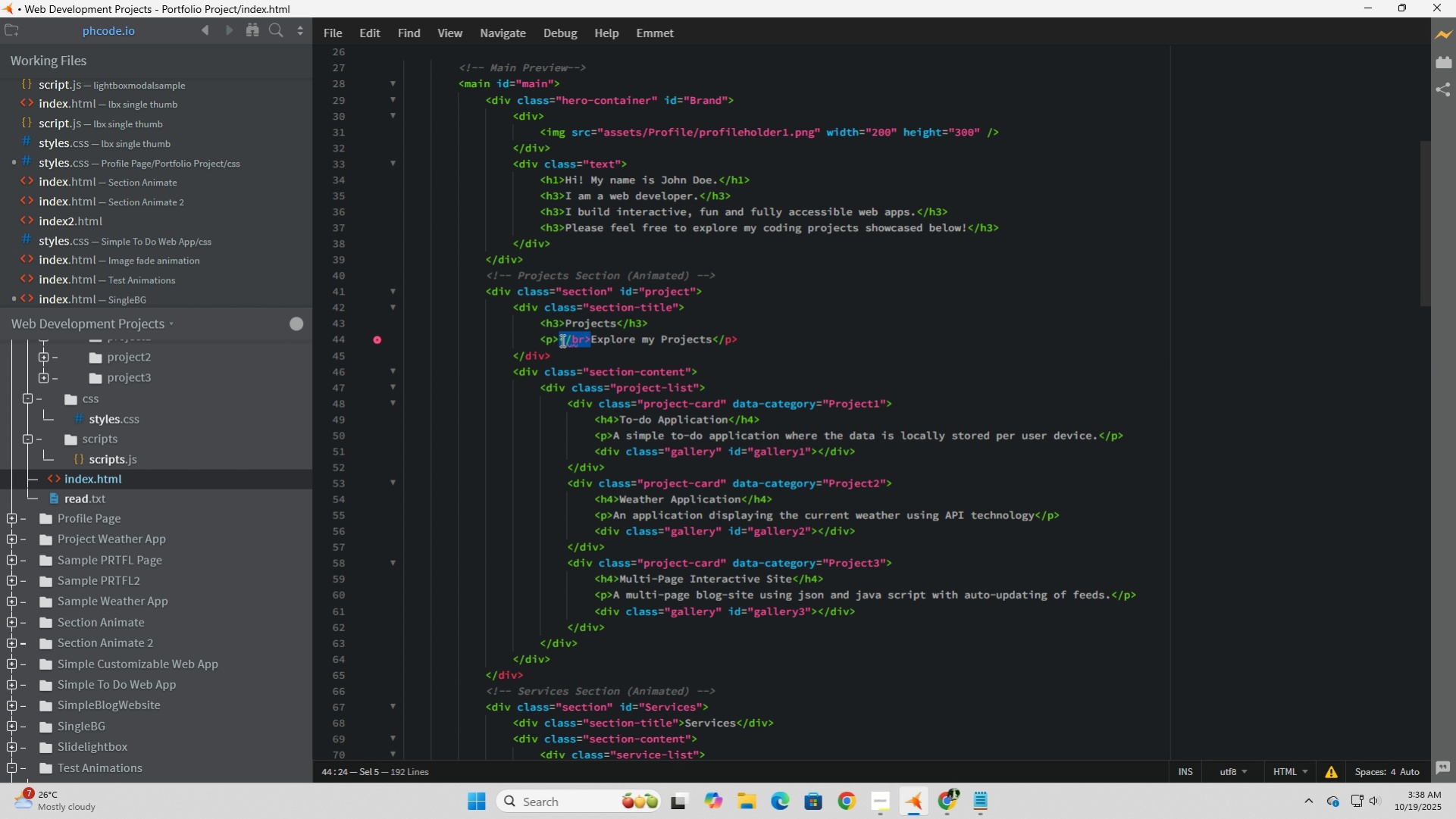 
hold_key(key=ControlLeft, duration=1.34)
 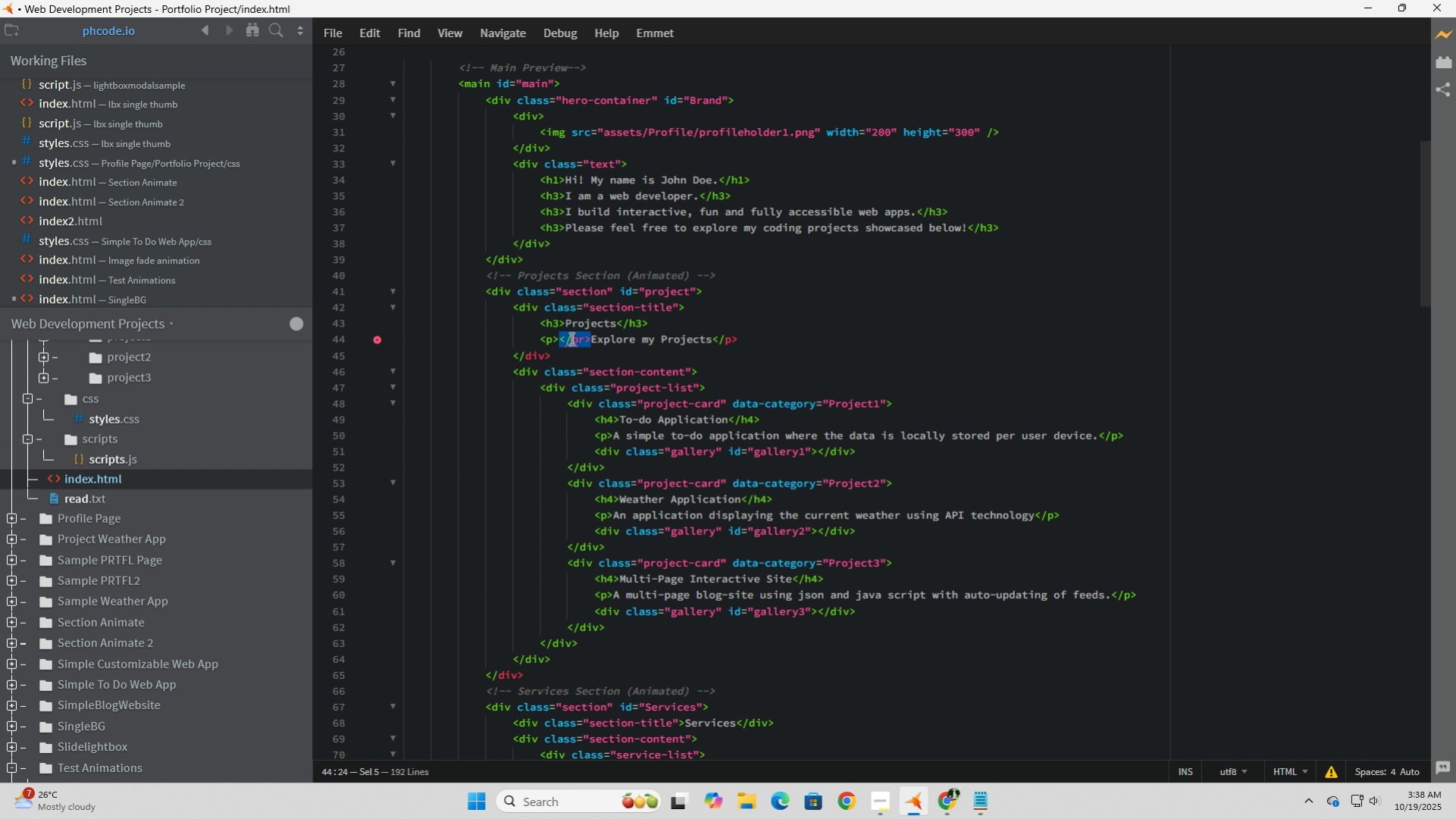 
wait(8.81)
 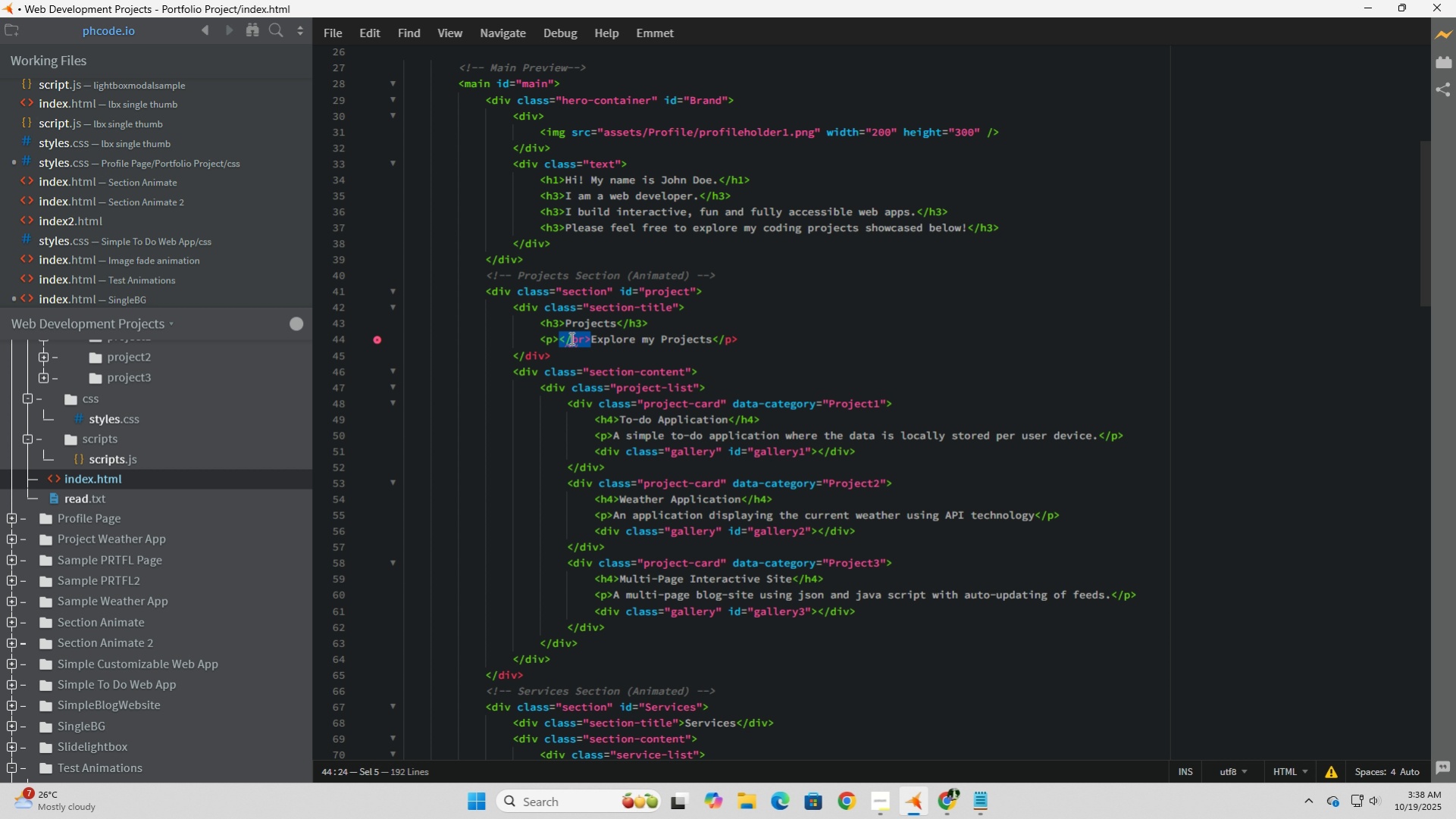 
left_click([571, 338])
 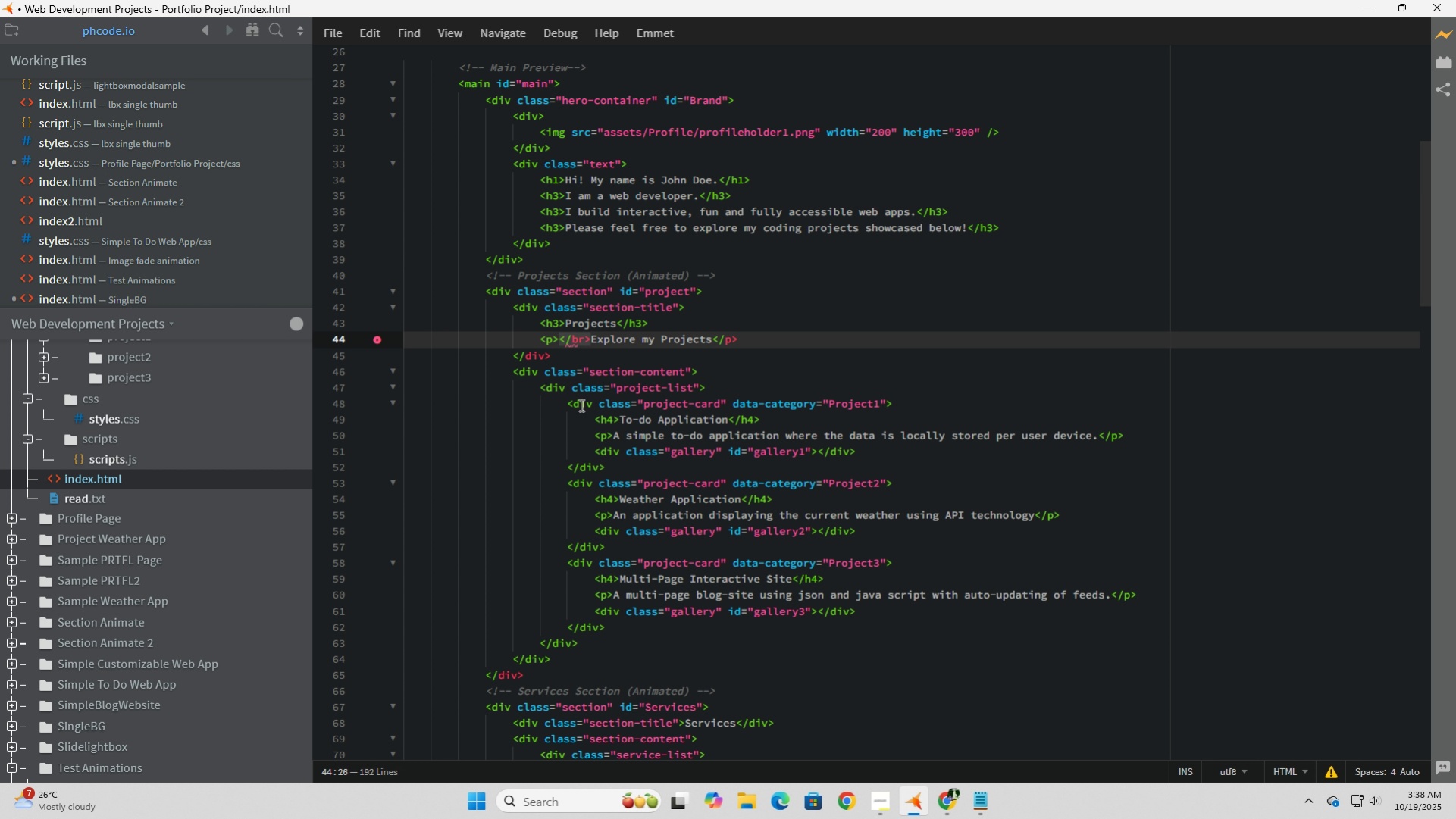 
key(Backspace)
 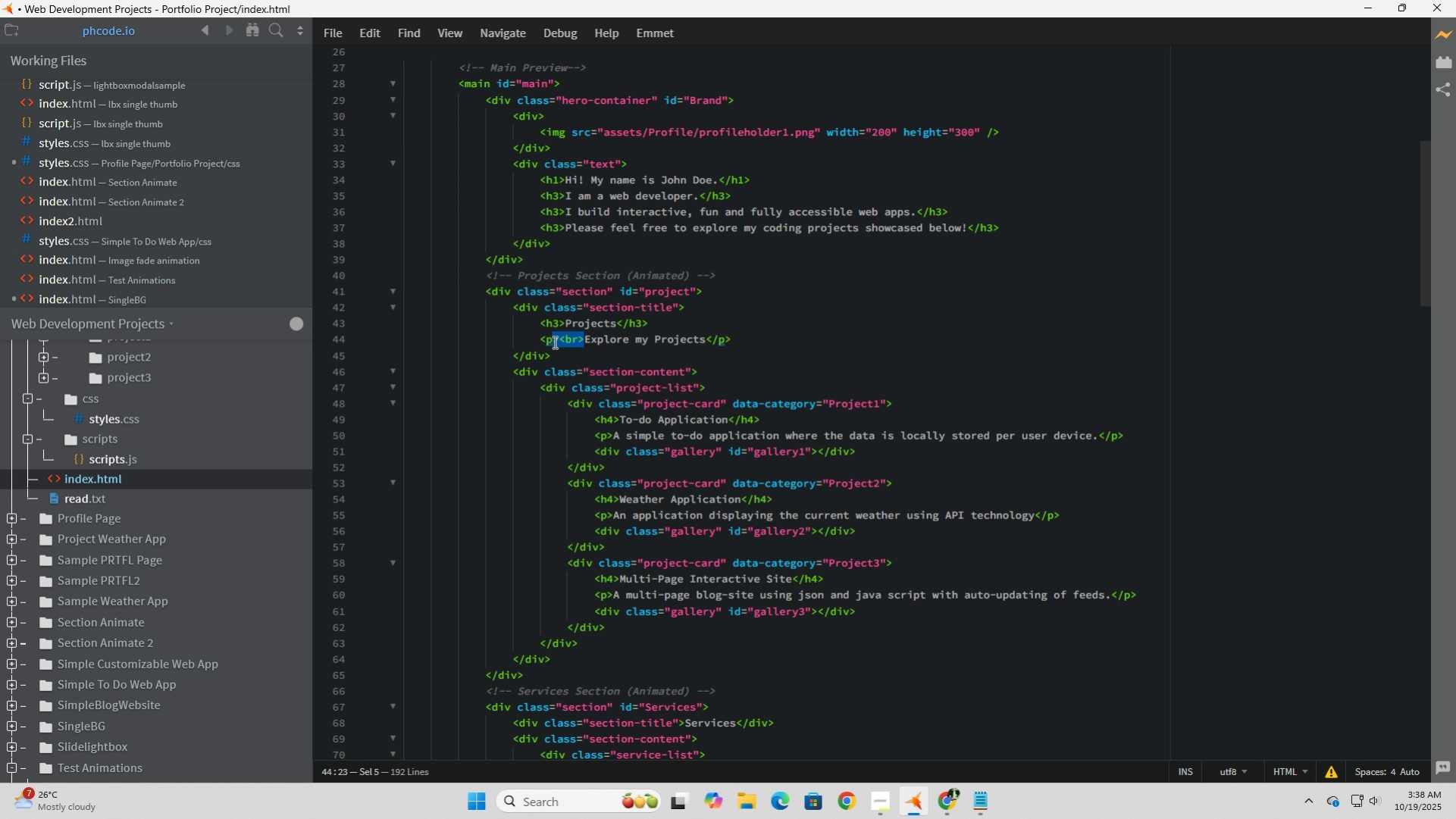 
wait(5.41)
 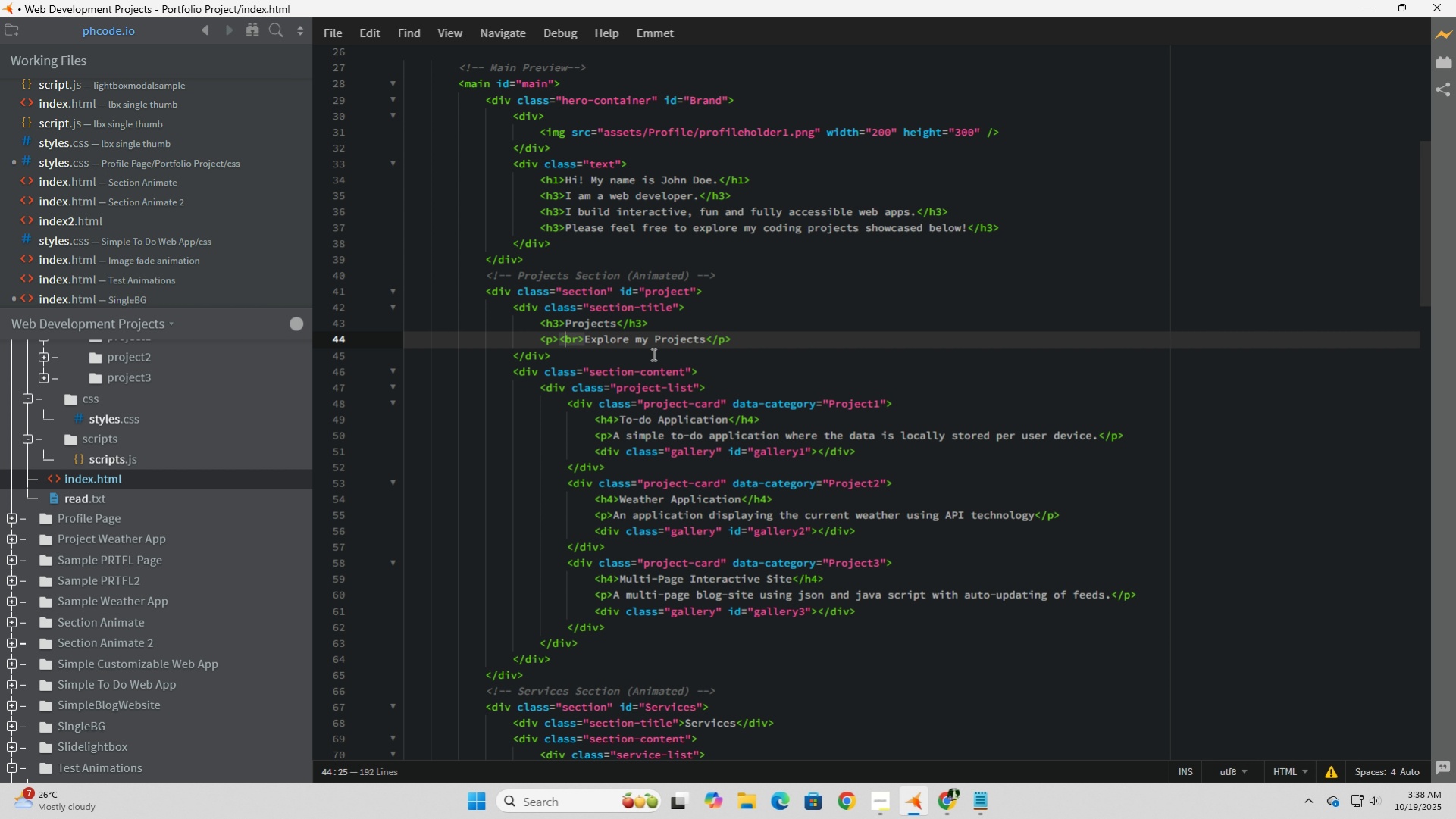 
key(Control+X)
 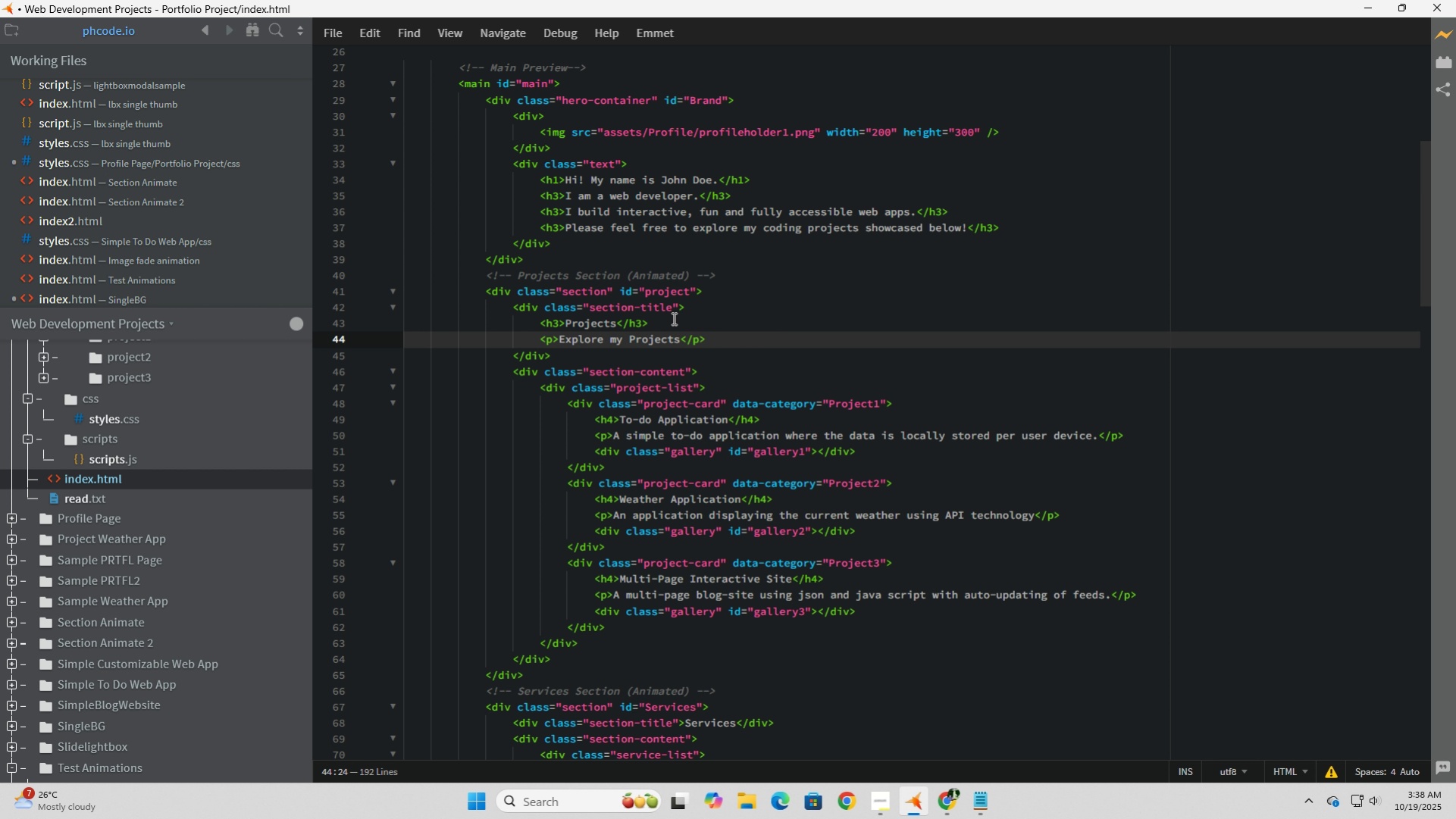 
left_click([672, 318])
 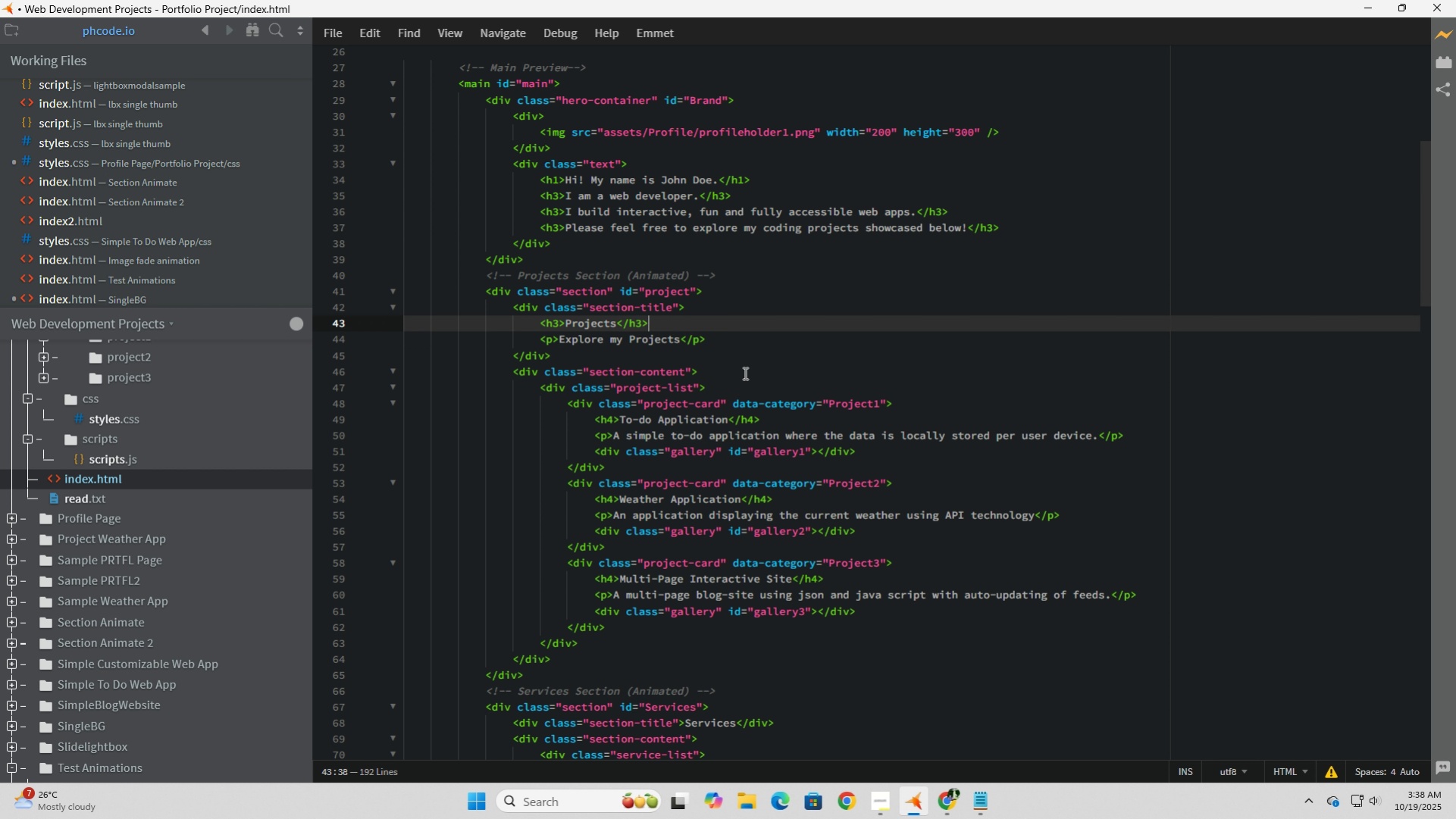 
key(Control+V)
 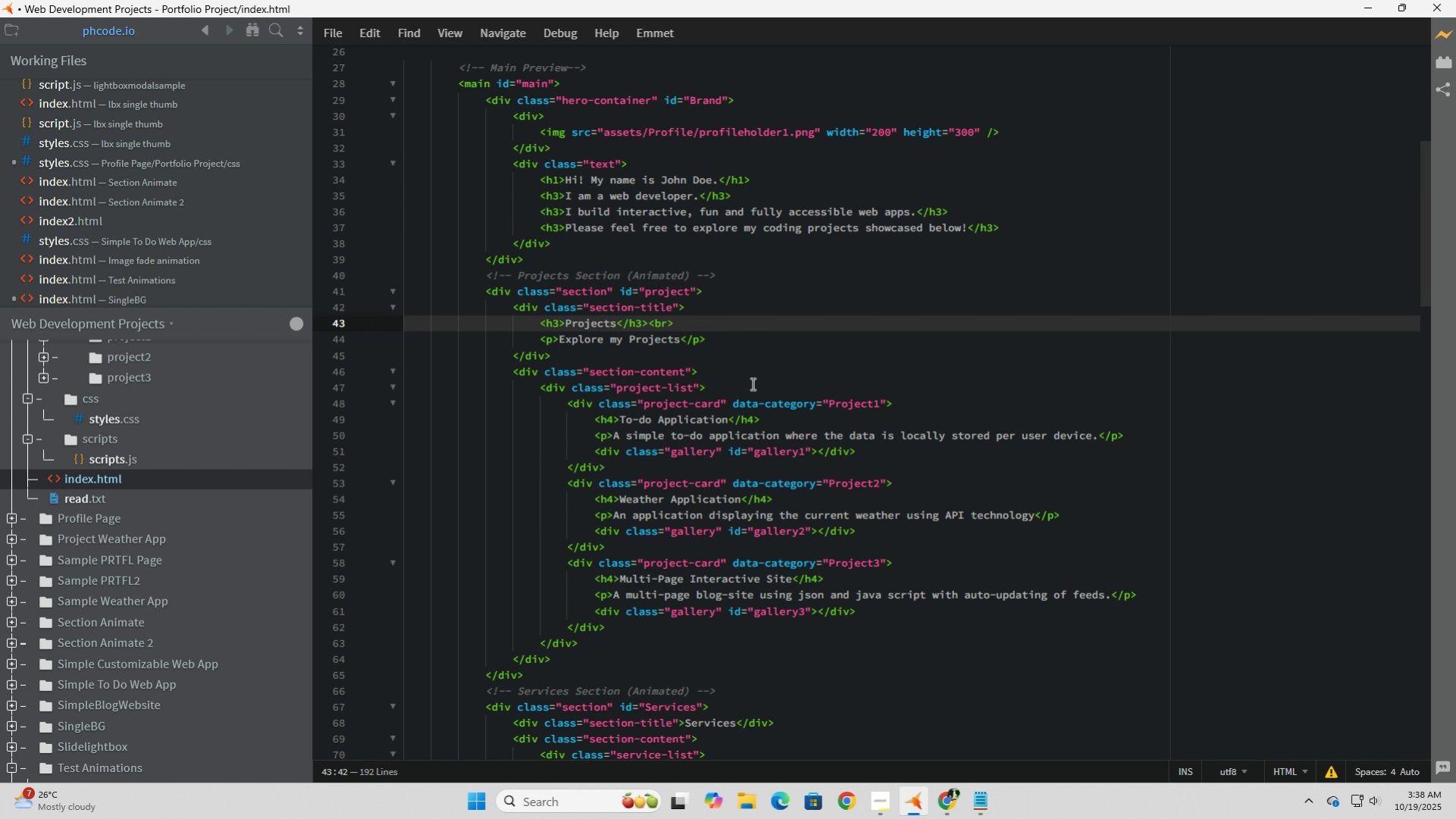 
left_click([751, 383])
 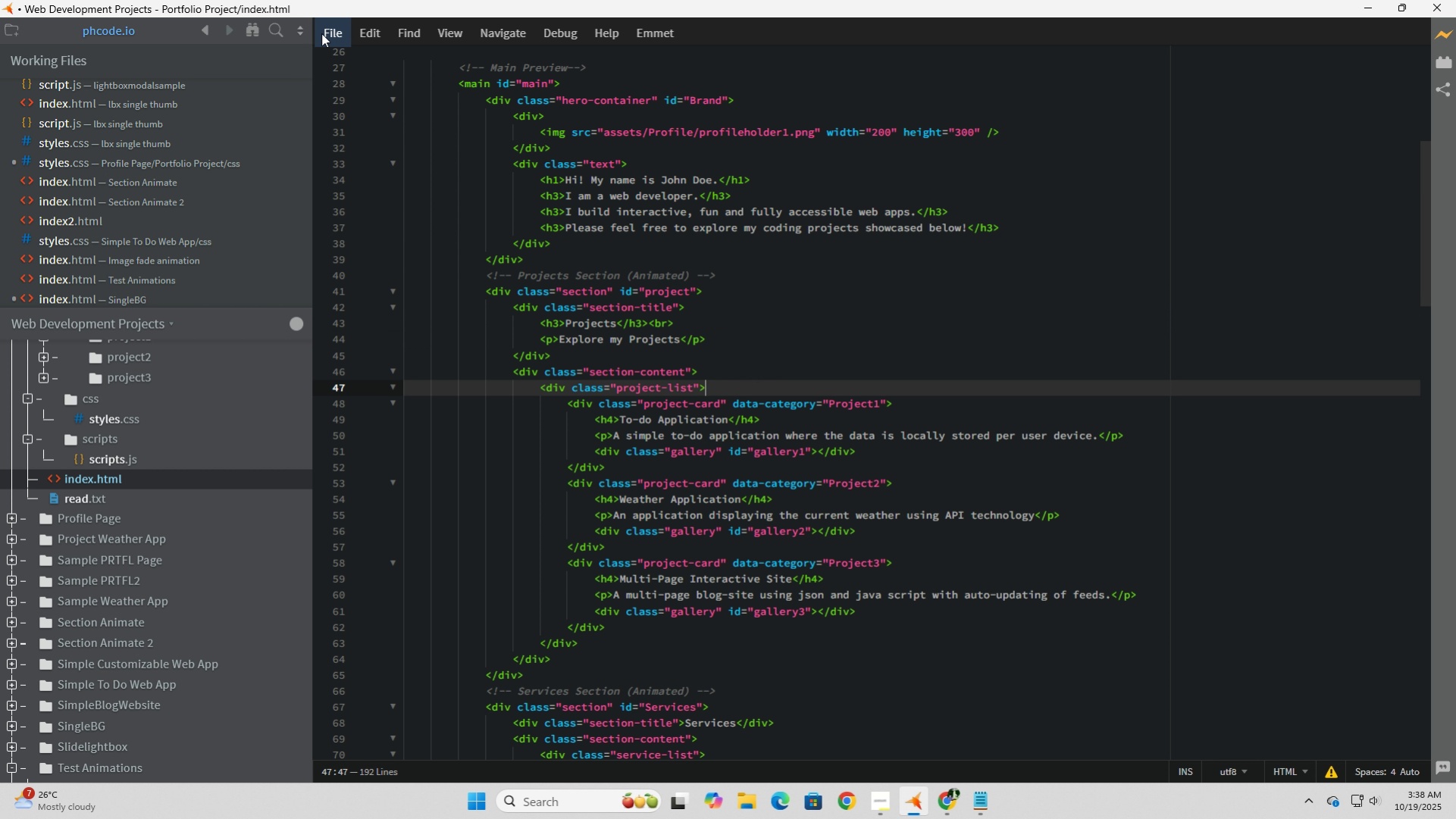 
left_click([333, 36])
 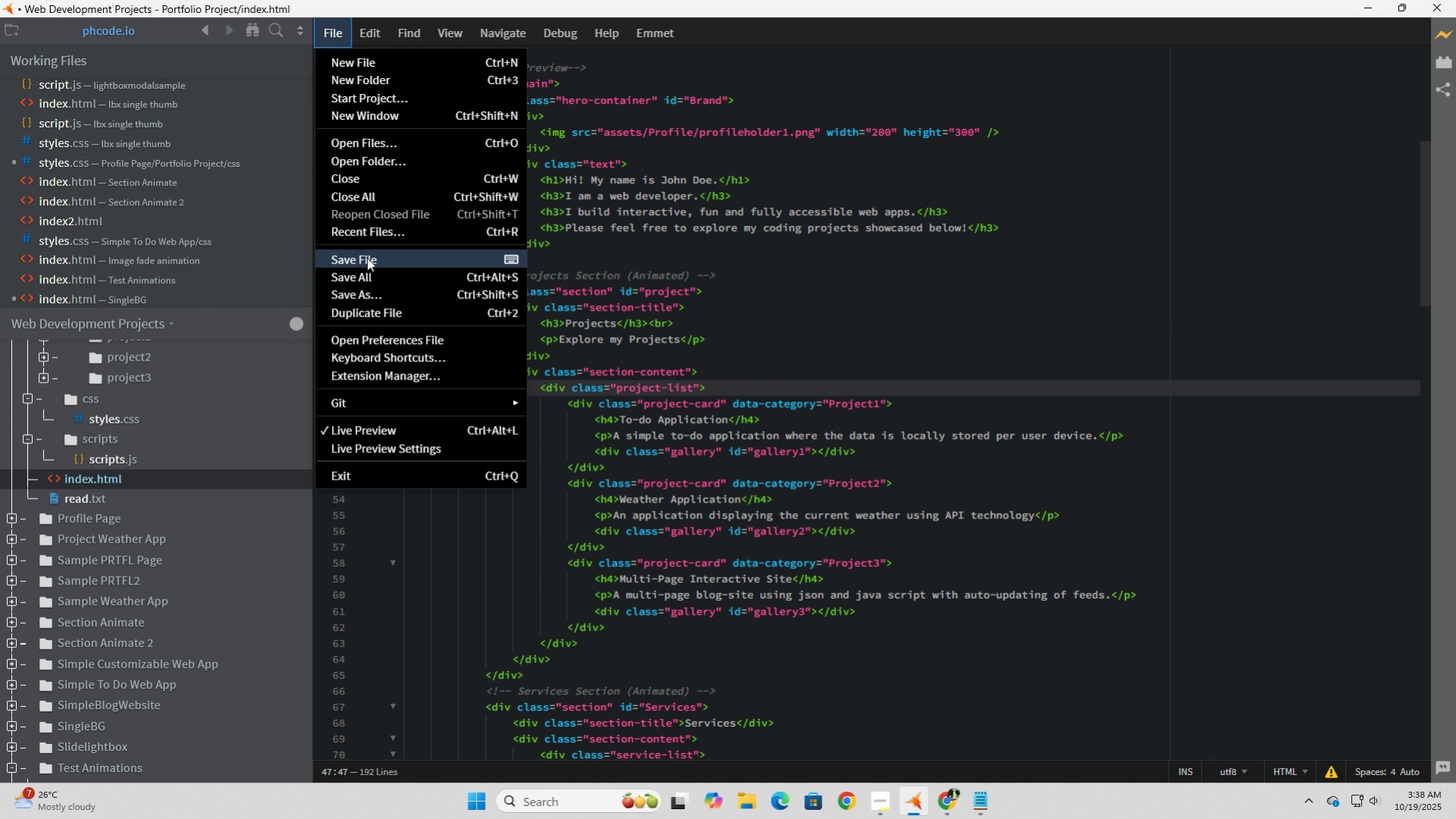 
left_click([367, 258])
 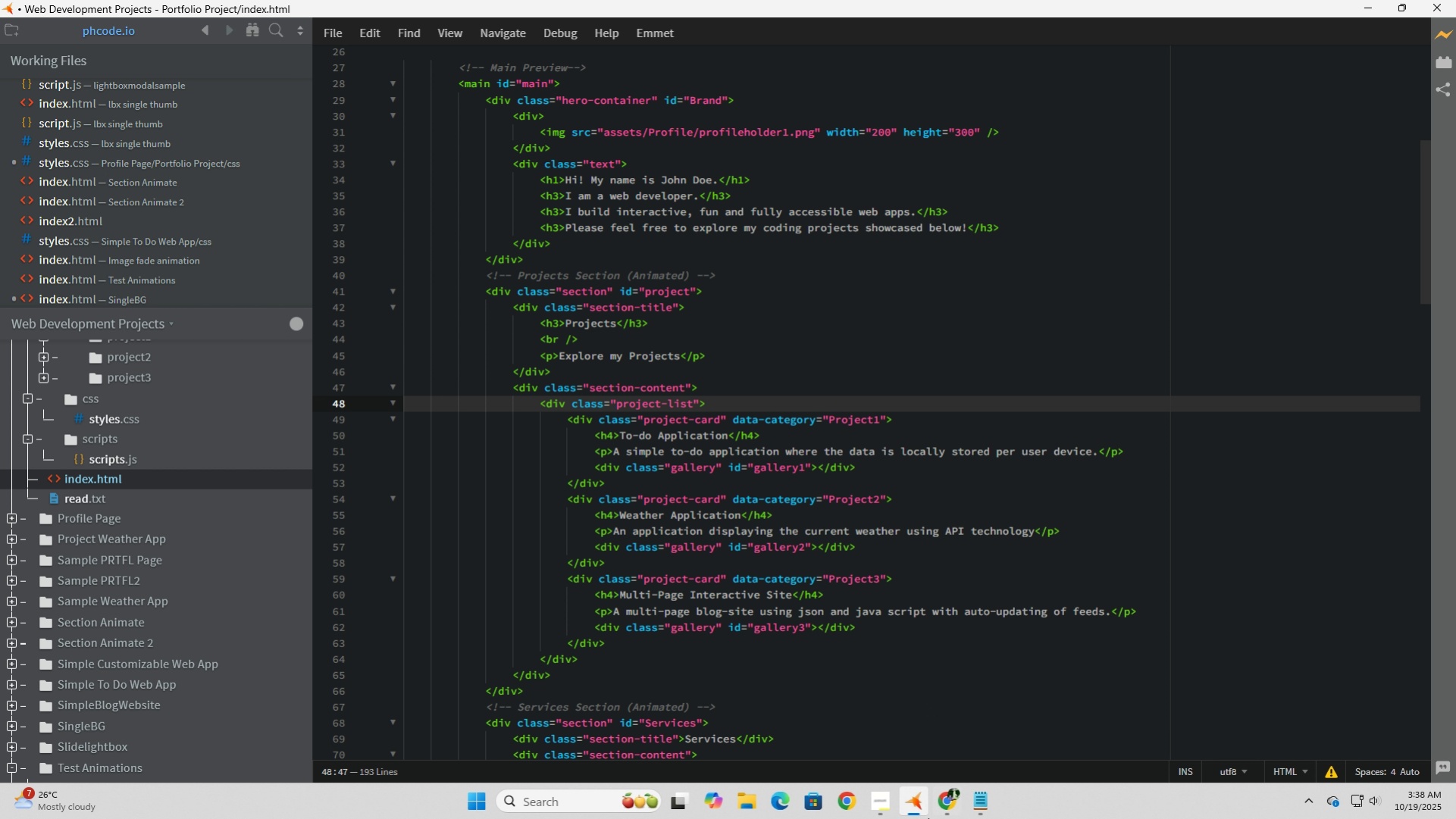 
left_click([946, 814])
 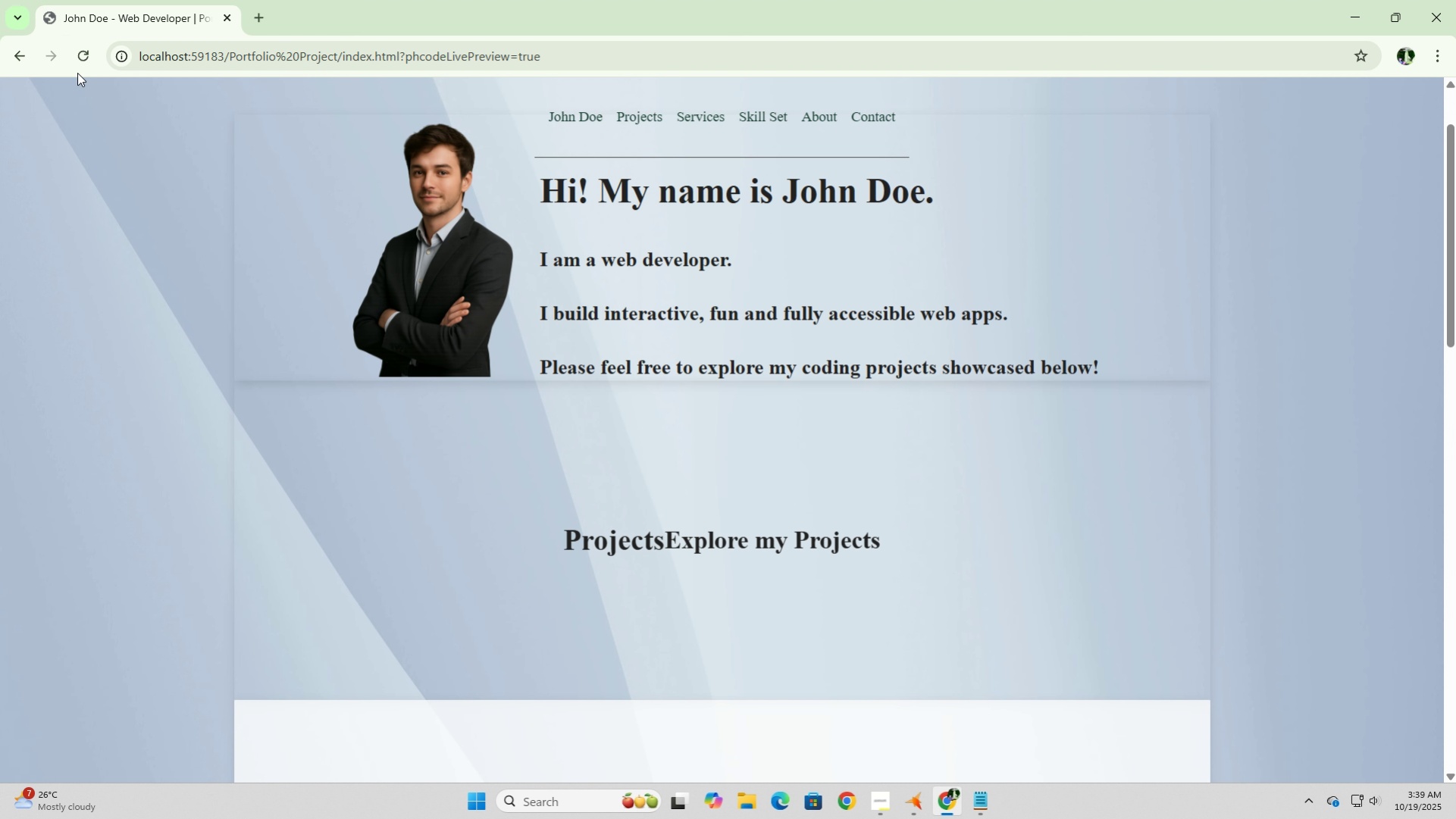 
left_click([77, 50])
 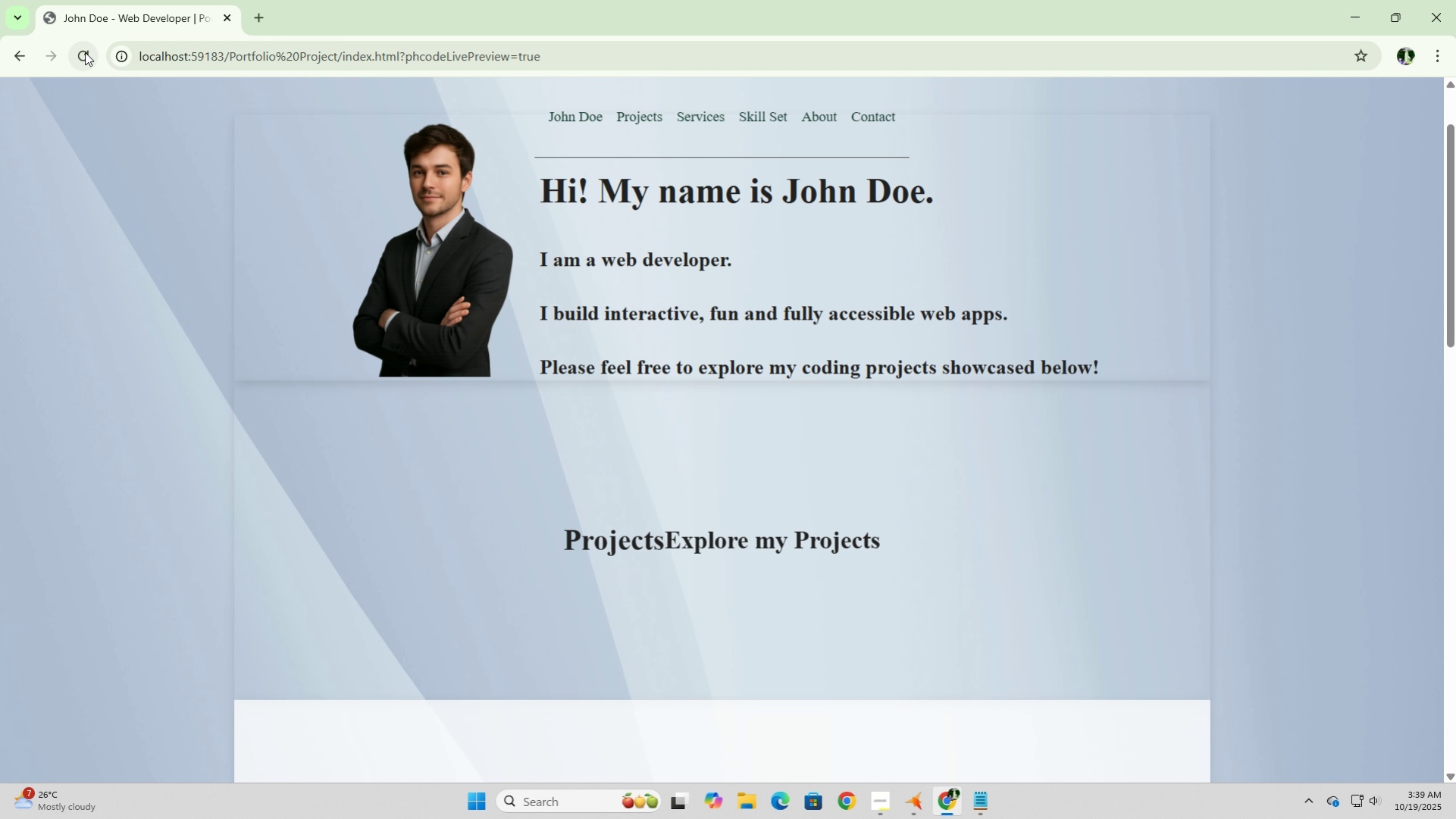 
double_click([85, 52])
 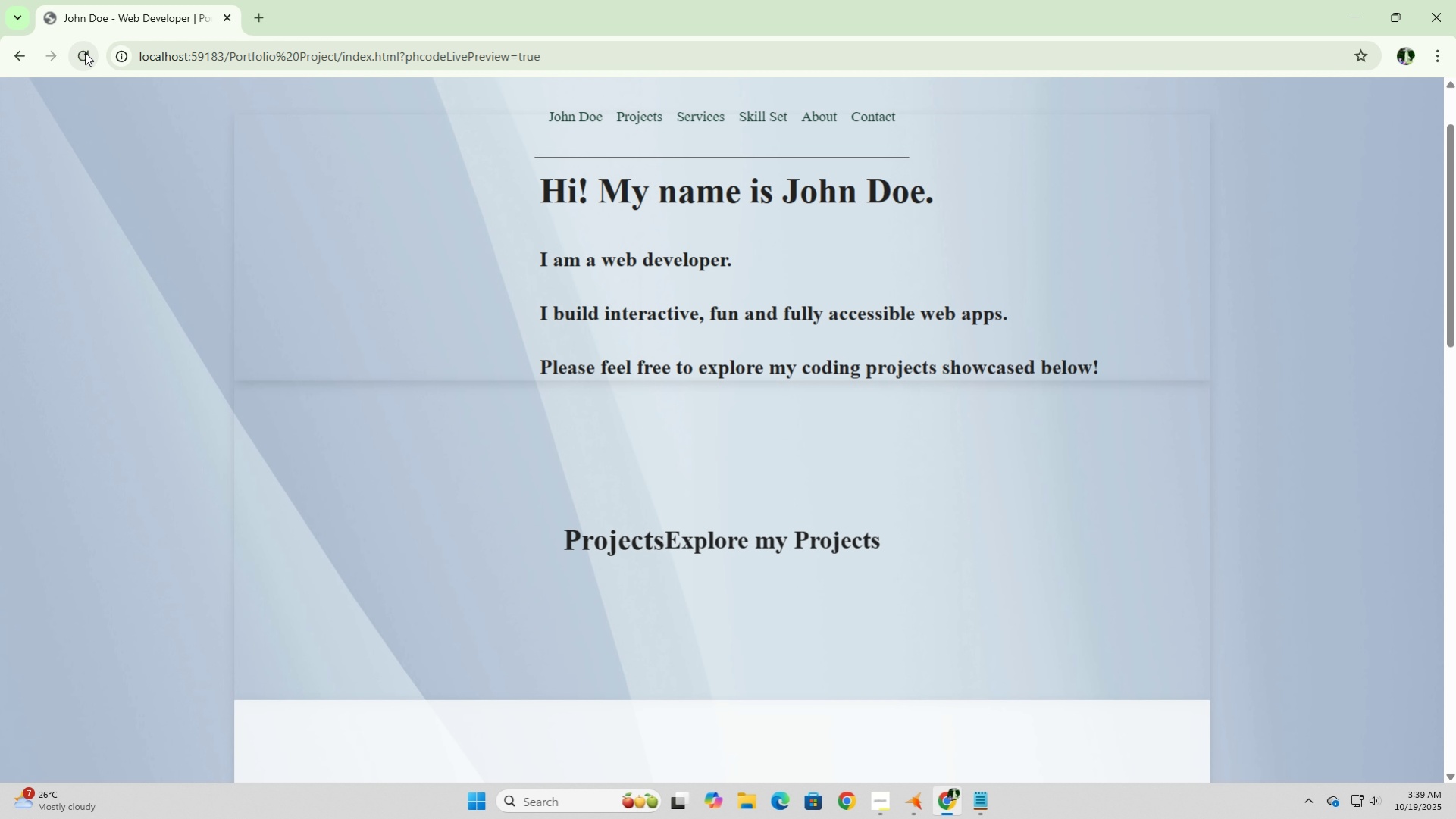 
triple_click([85, 52])
 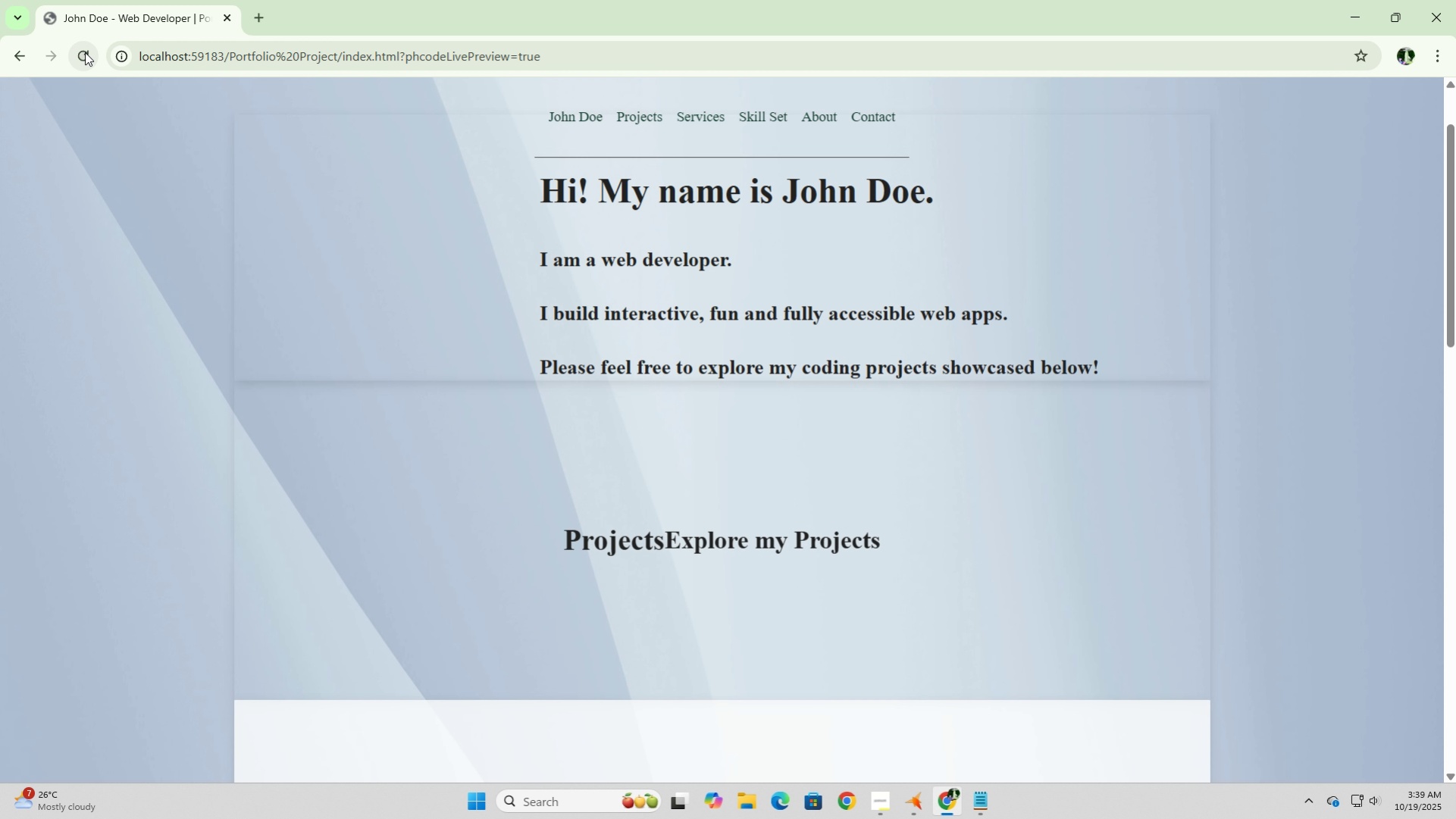 
triple_click([85, 52])
 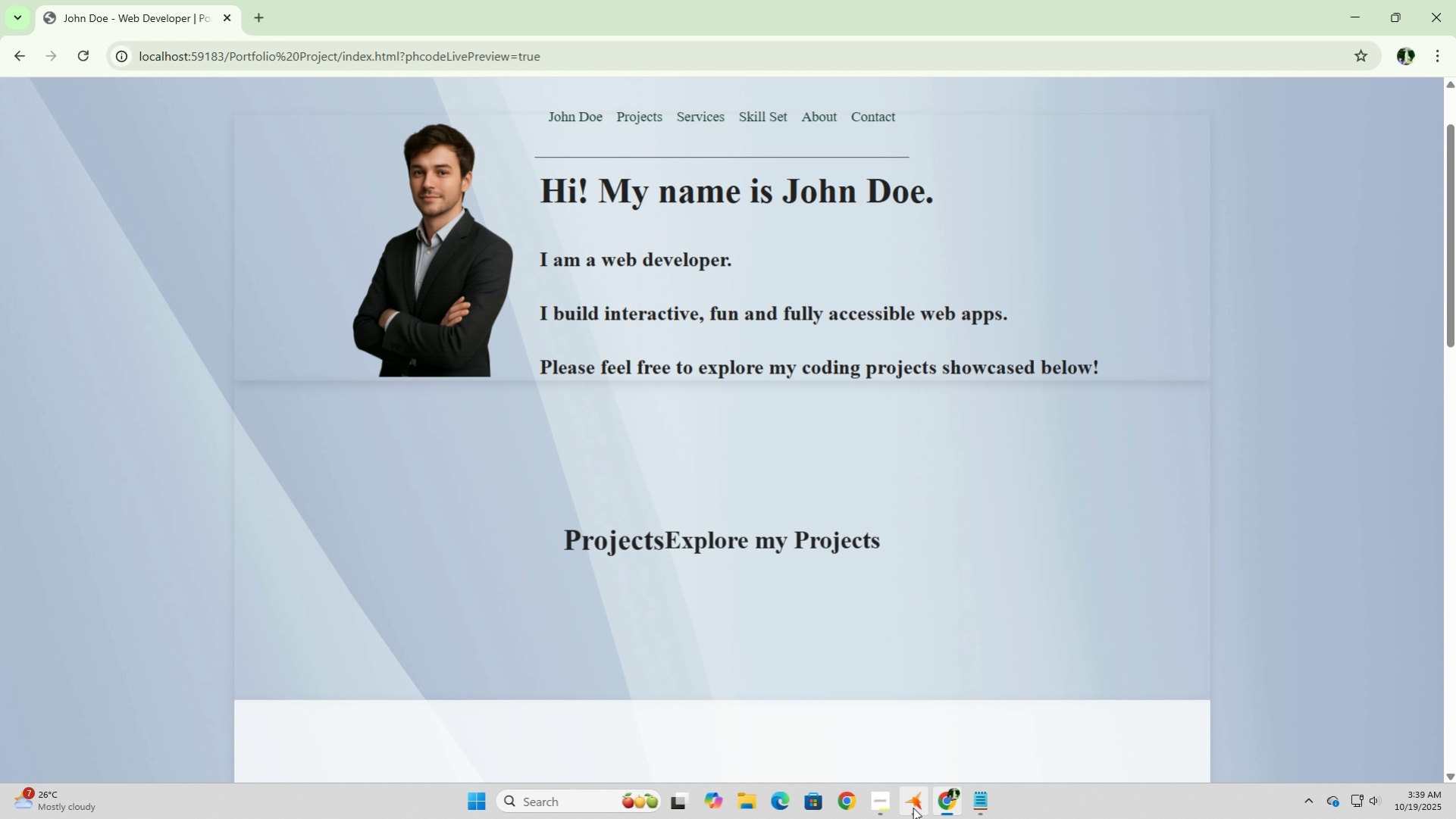 
left_click([914, 806])
 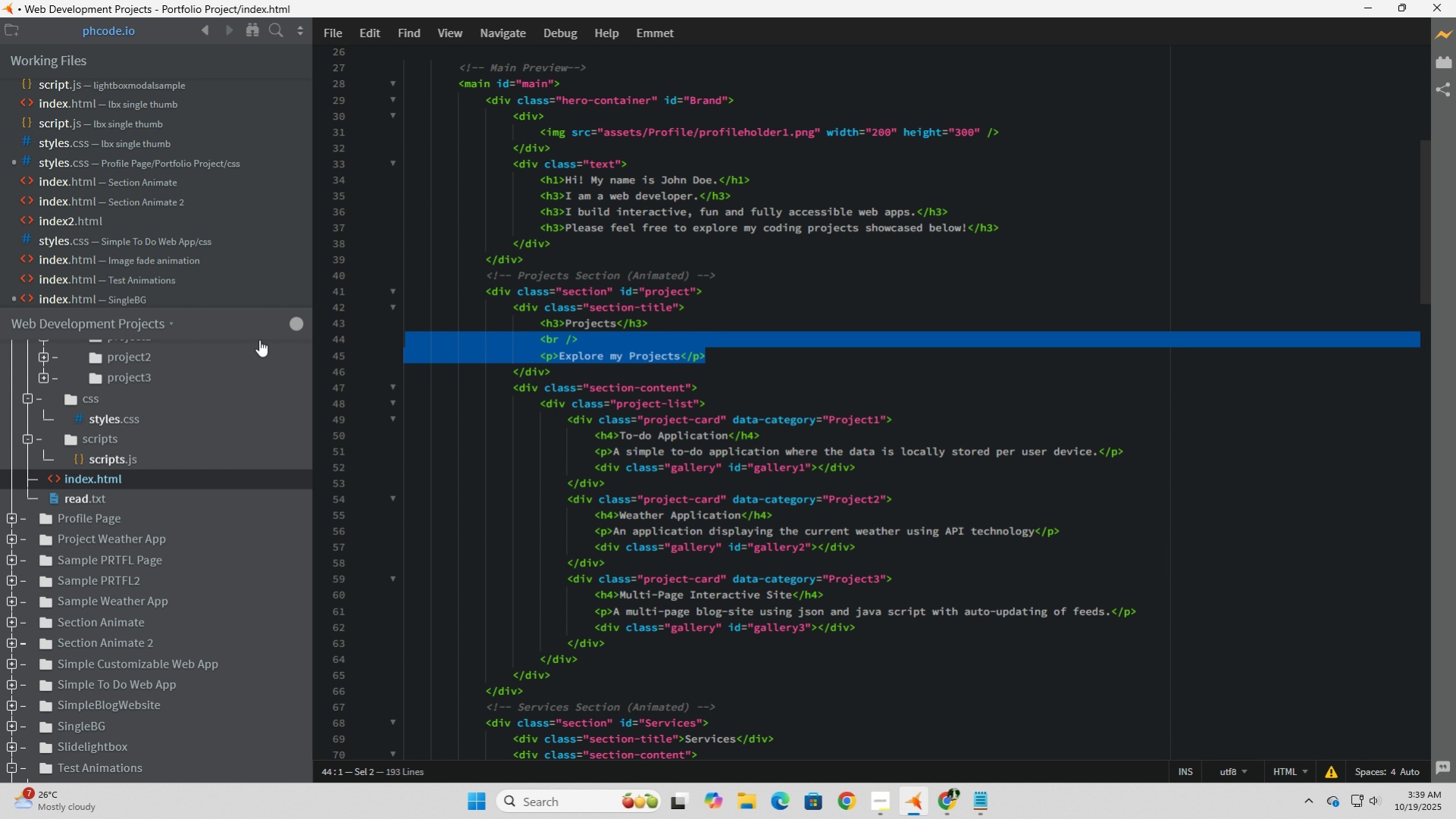 
key(Backspace)
 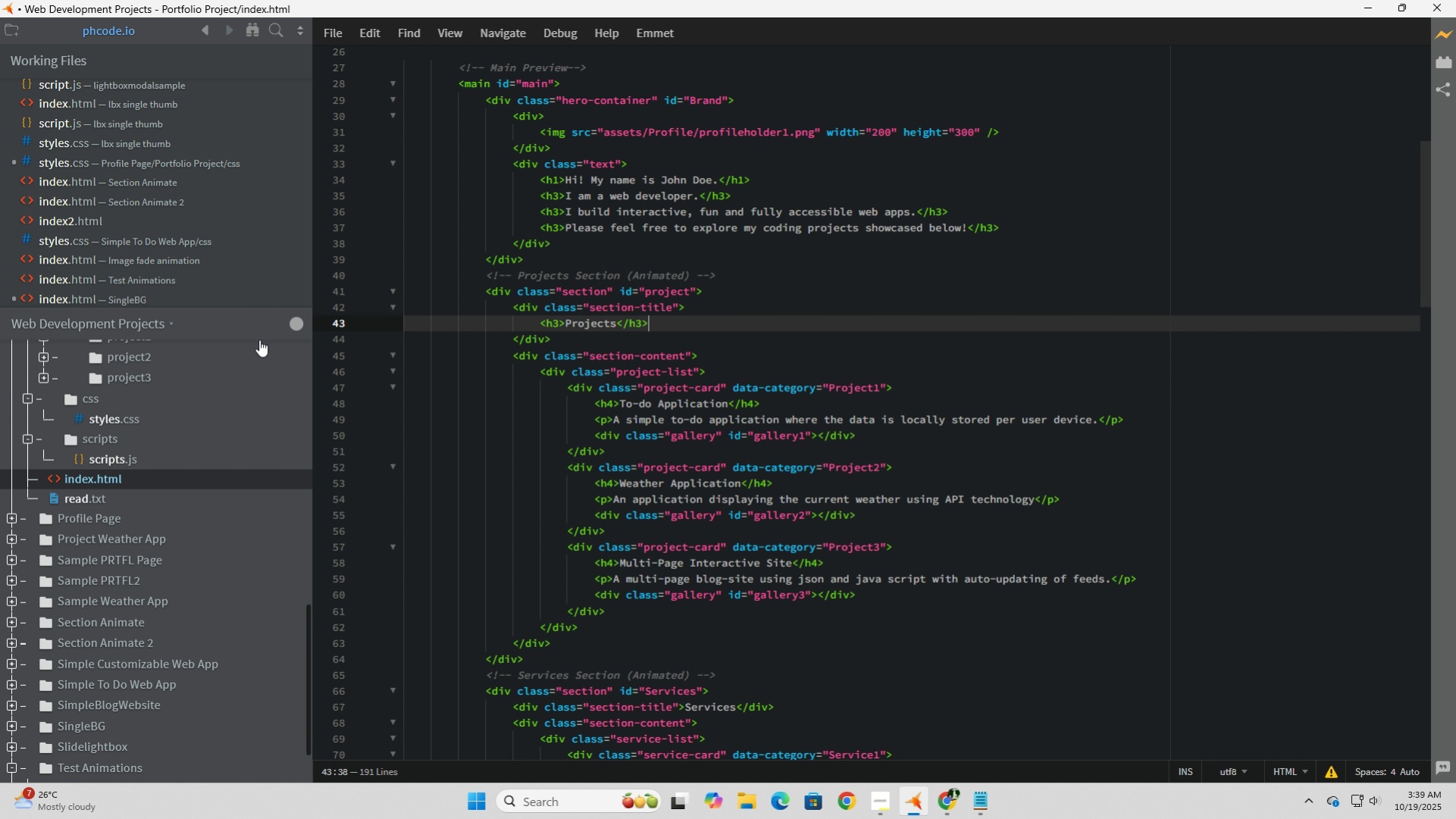 
key(Backspace)
 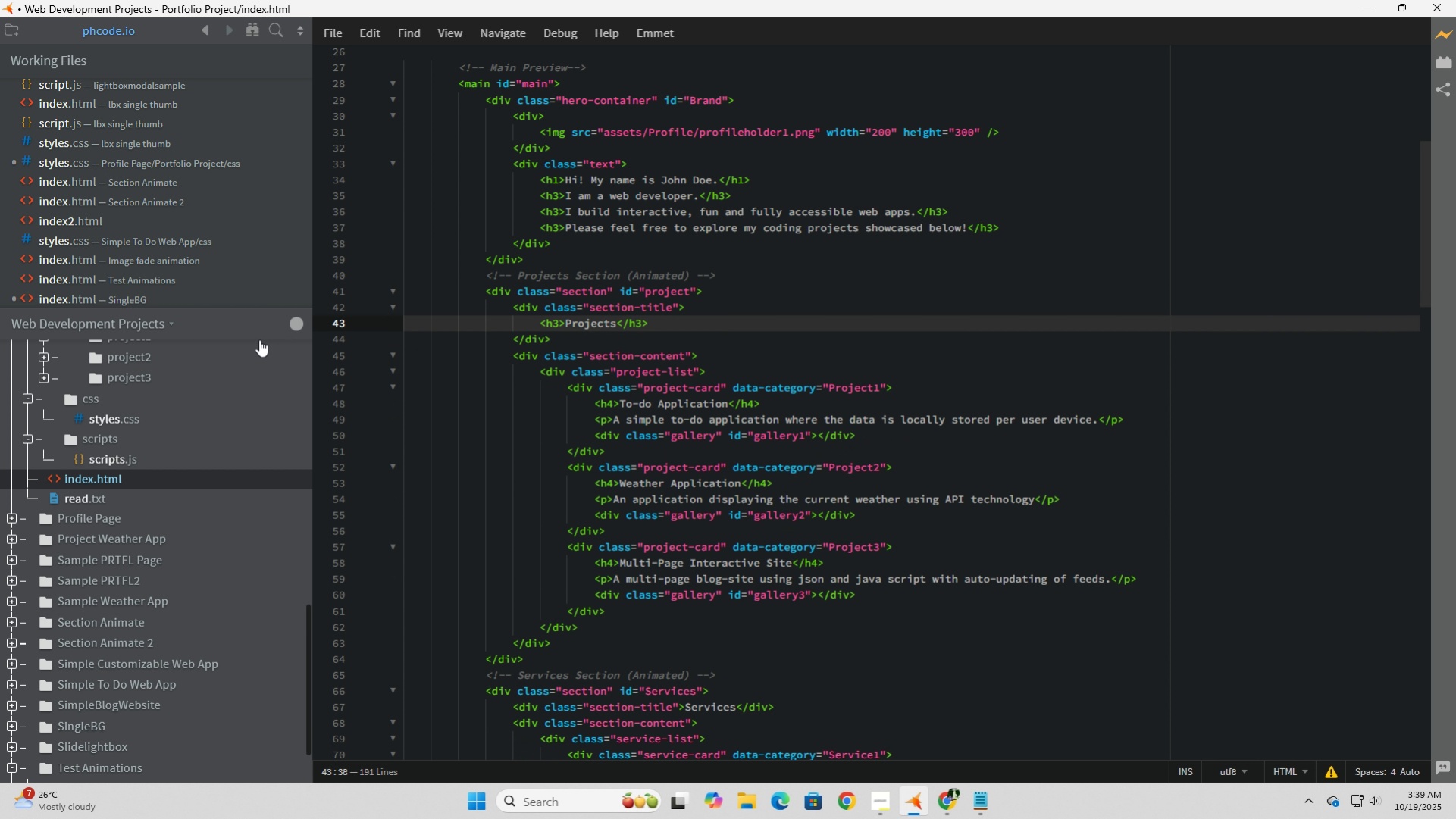 
key(Backspace)
 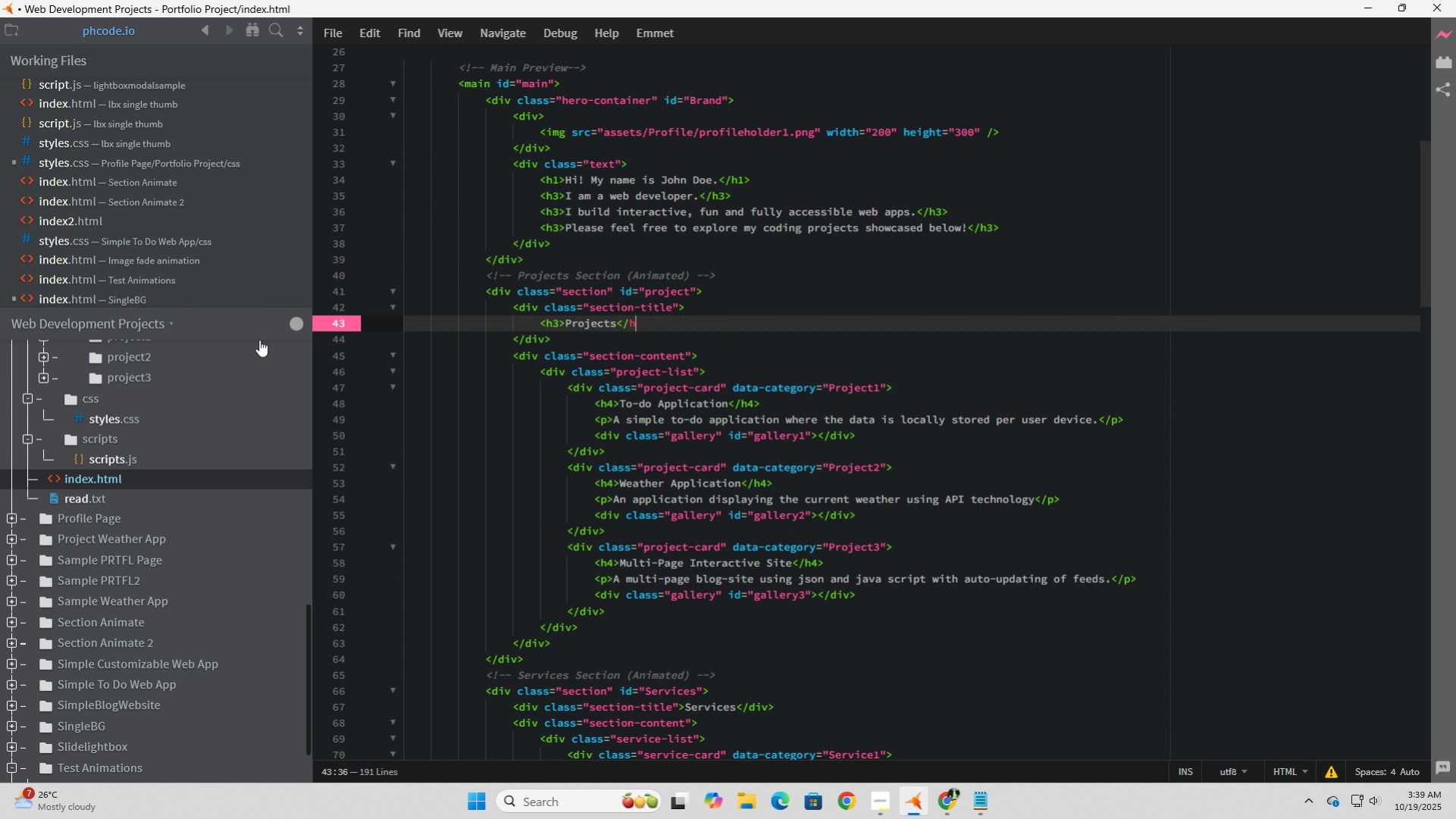 
key(Backspace)
 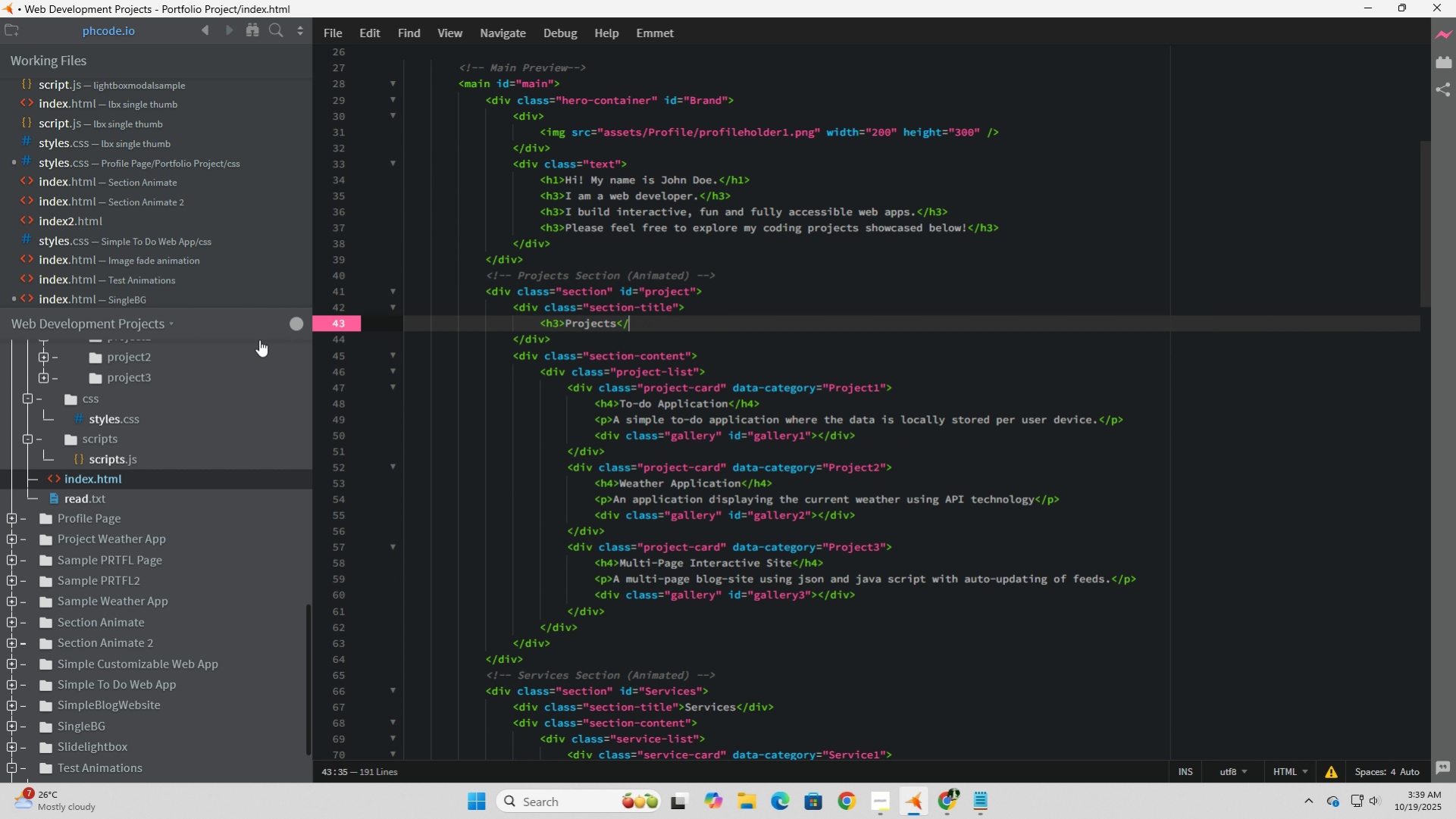 
key(Backspace)
 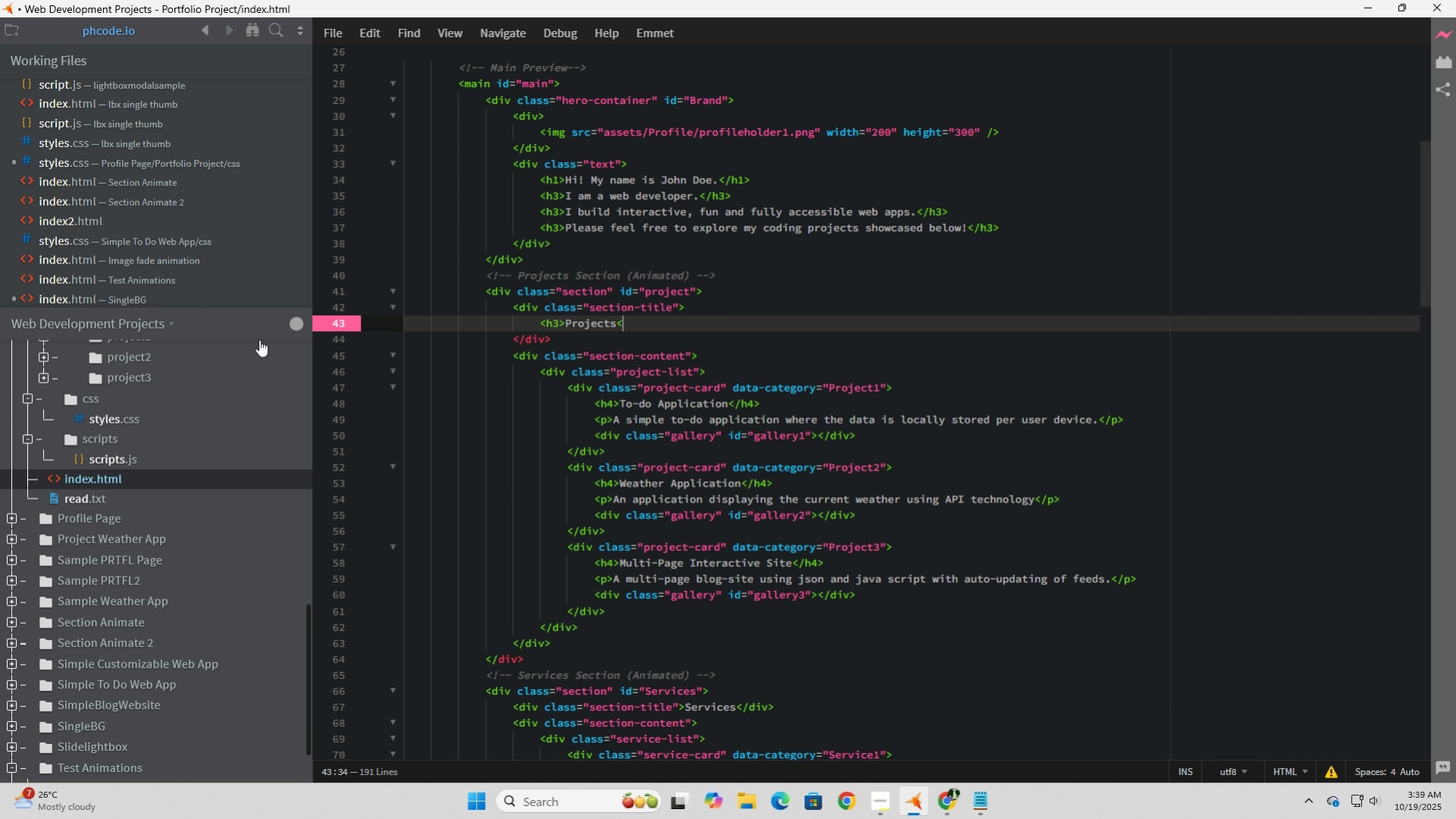 
key(Backspace)
 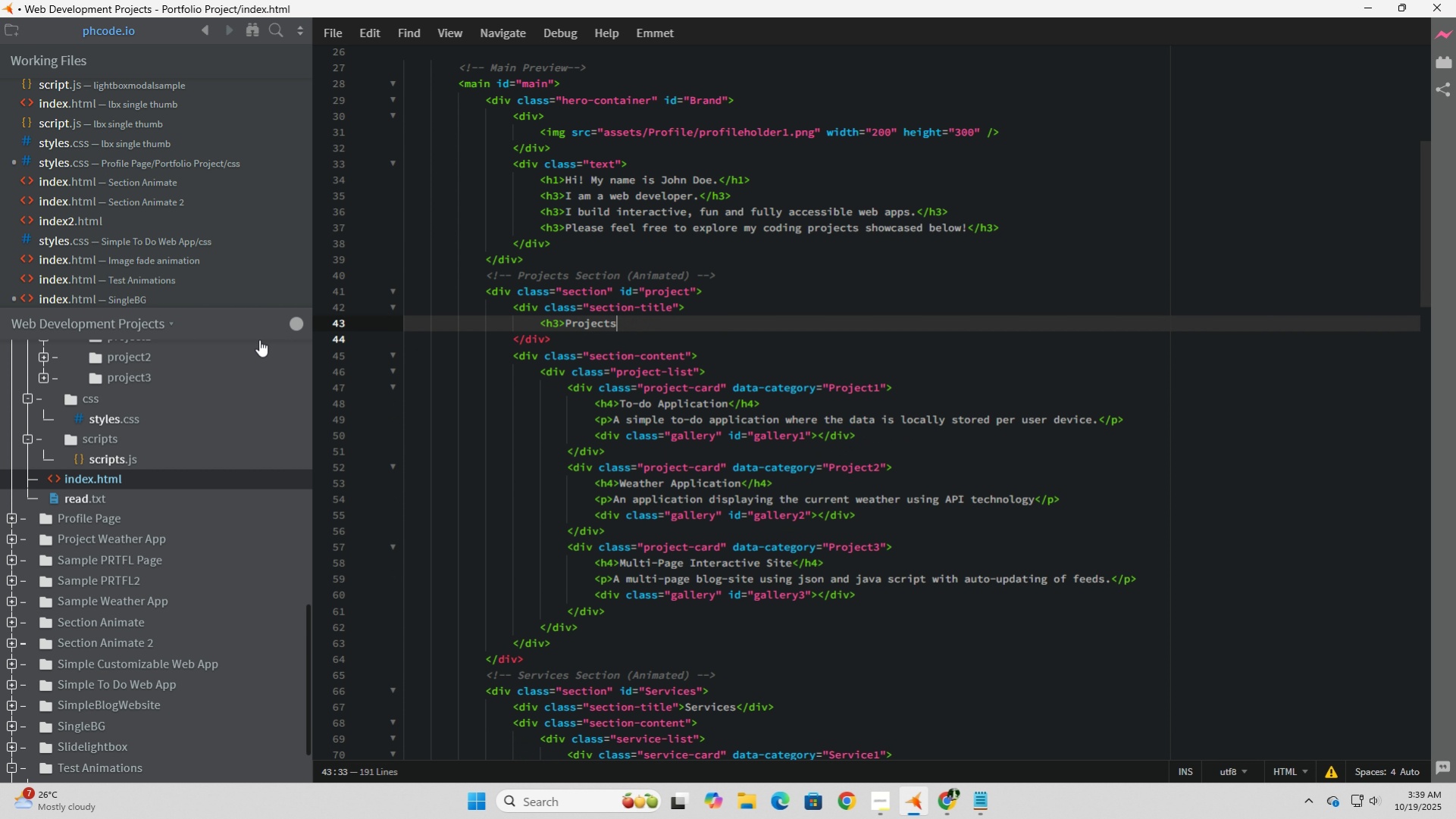 
key(Backspace)
 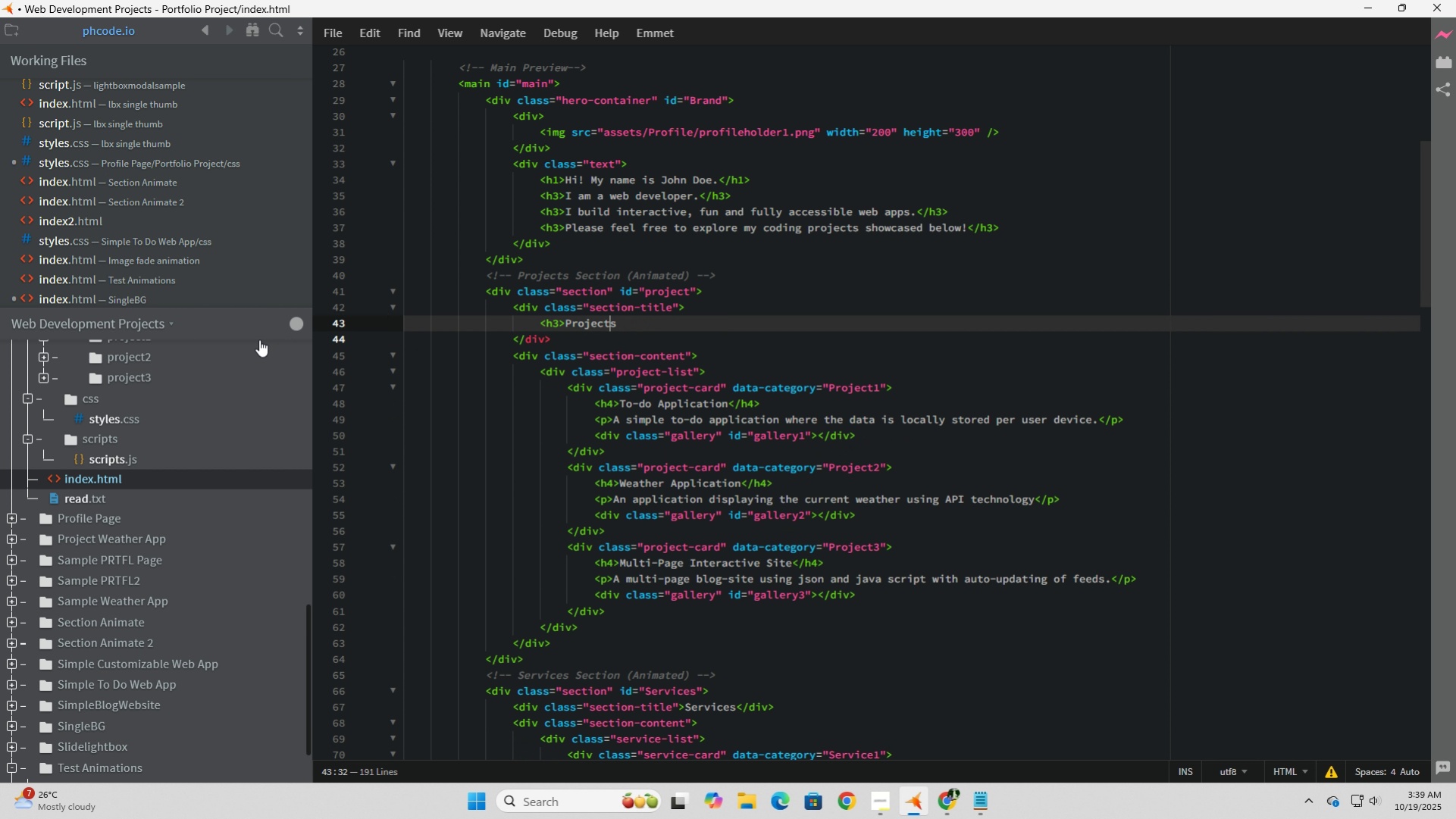 
hold_key(key=ArrowLeft, duration=0.72)
 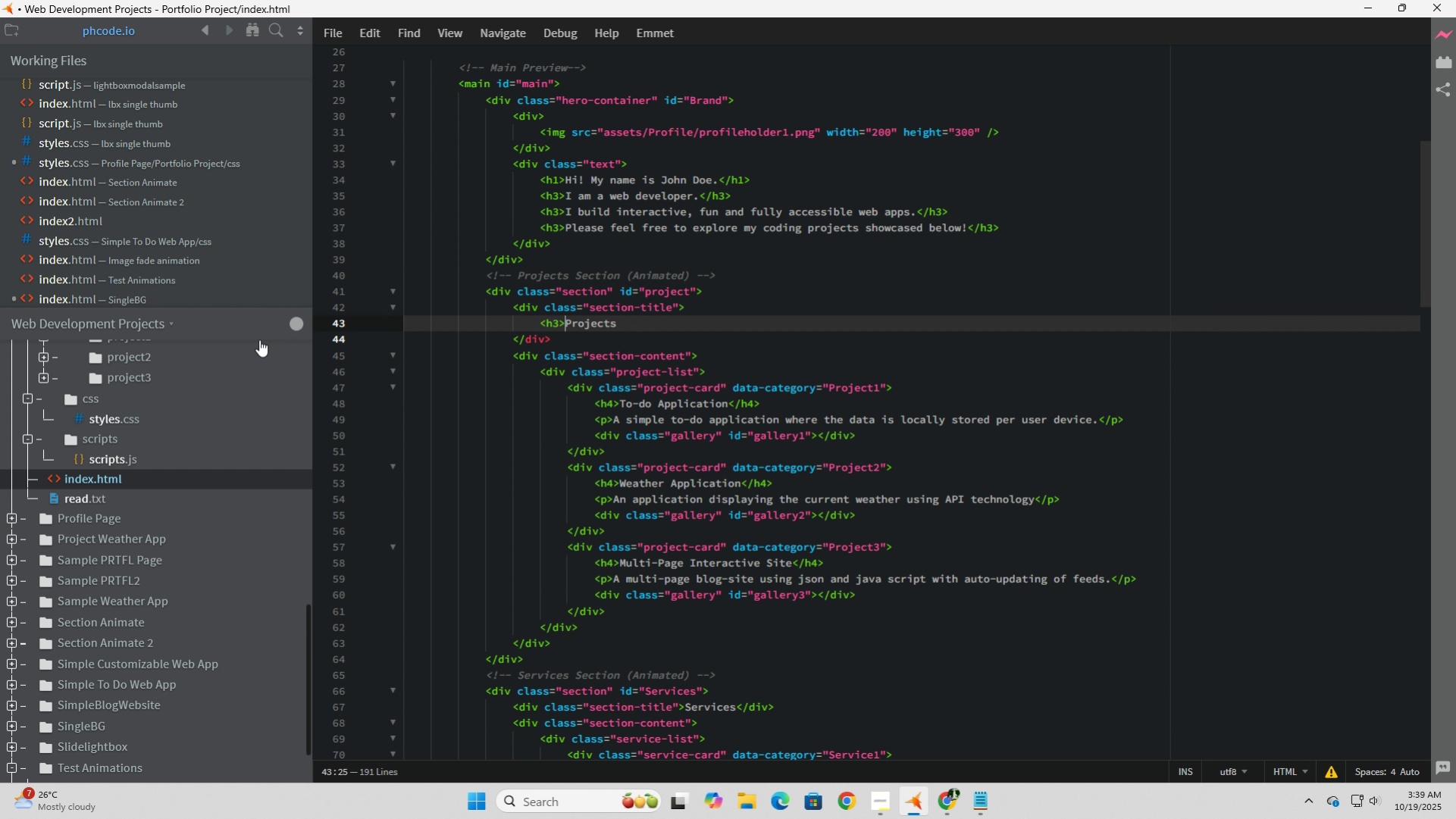 
key(Backspace)
 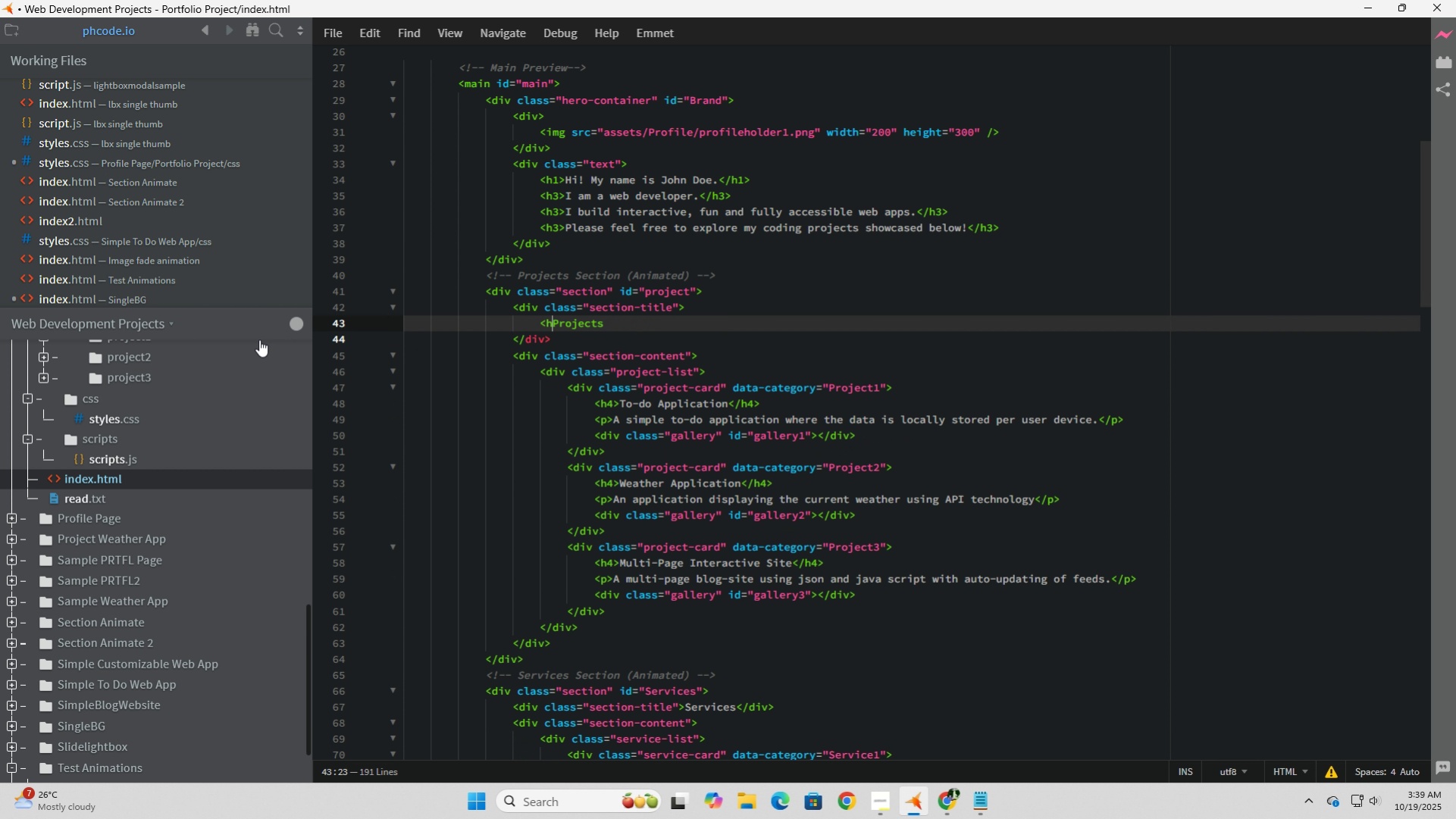 
key(Backspace)
 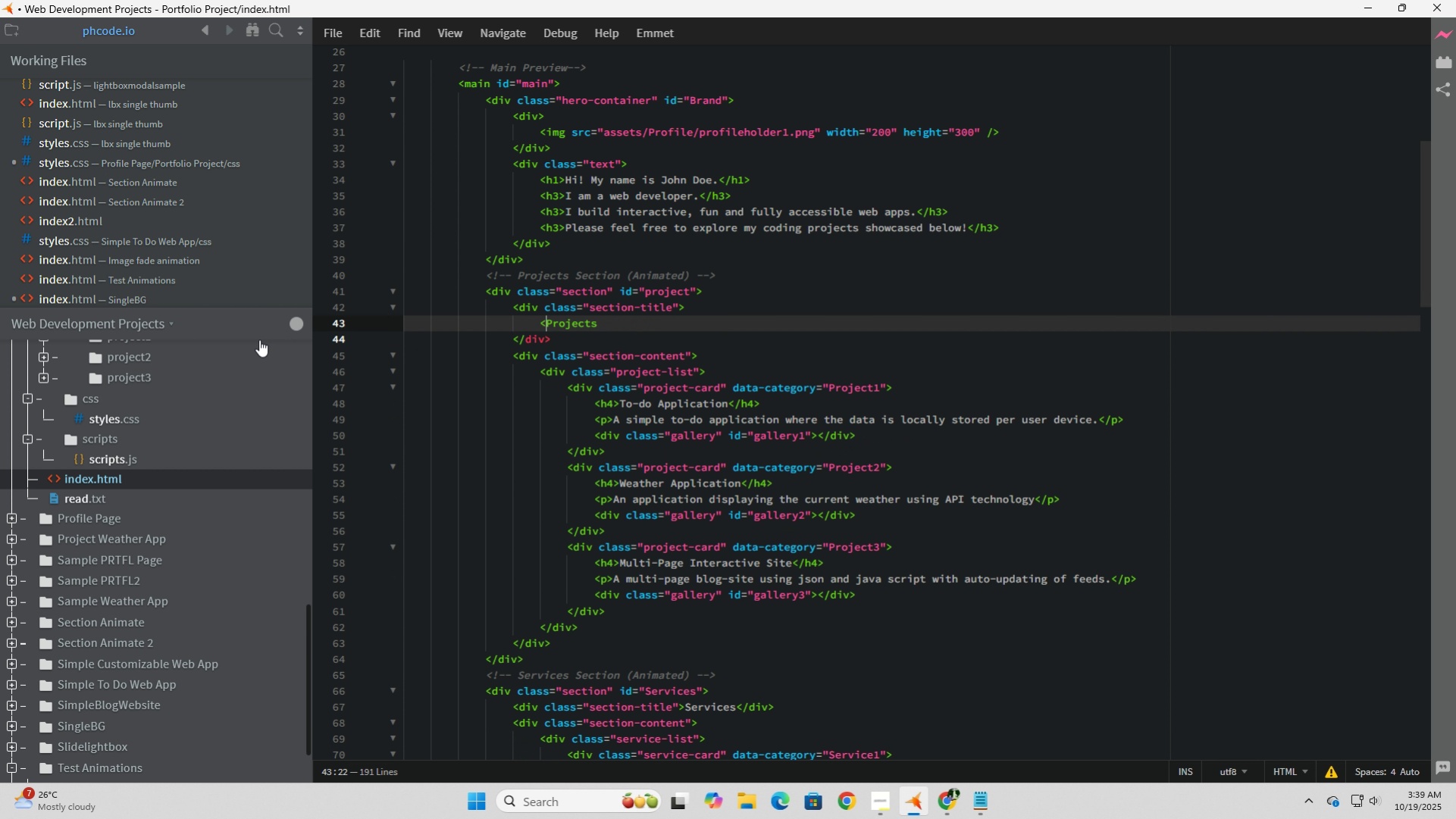 
key(Backspace)
 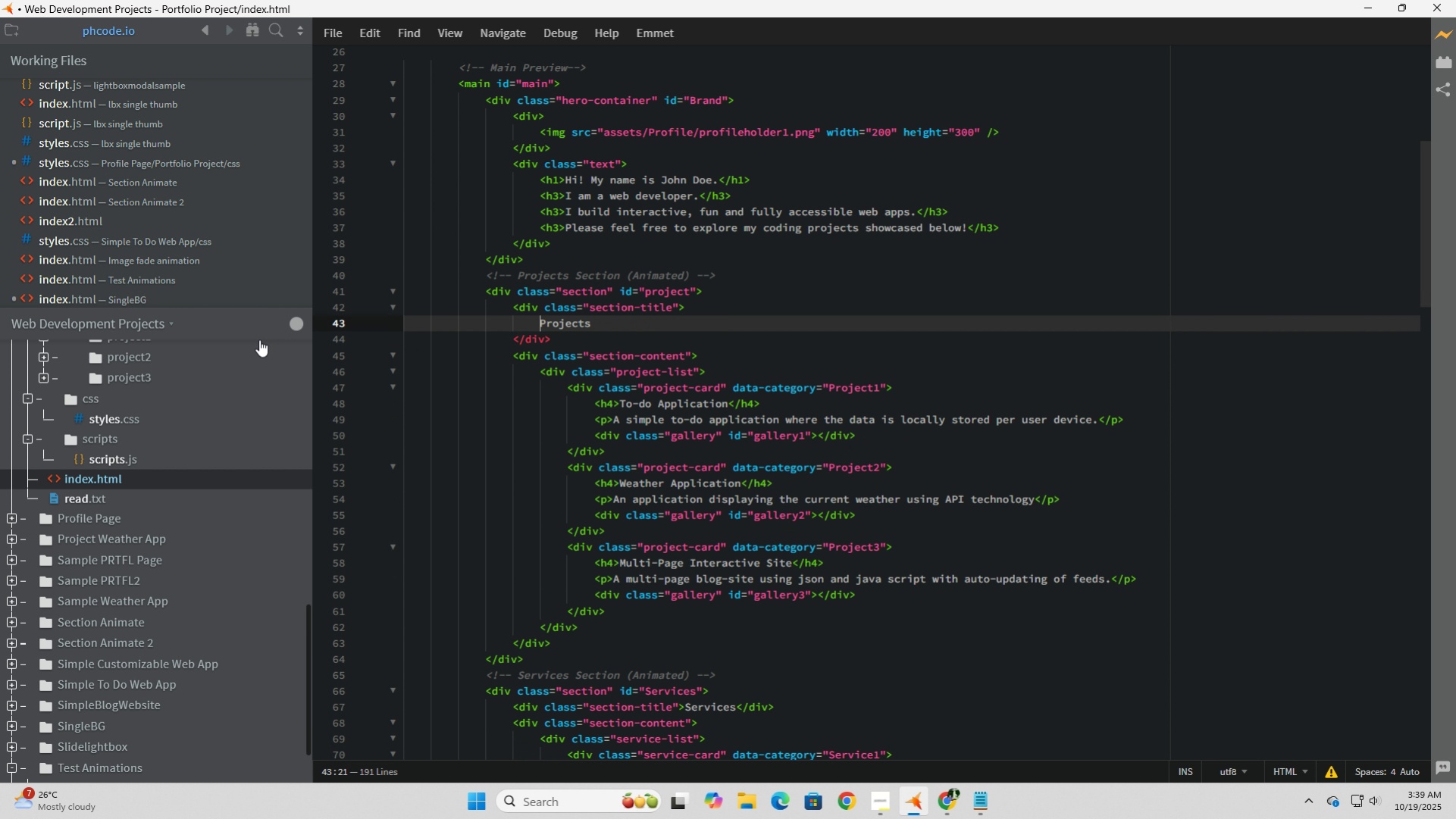 
key(Backspace)
 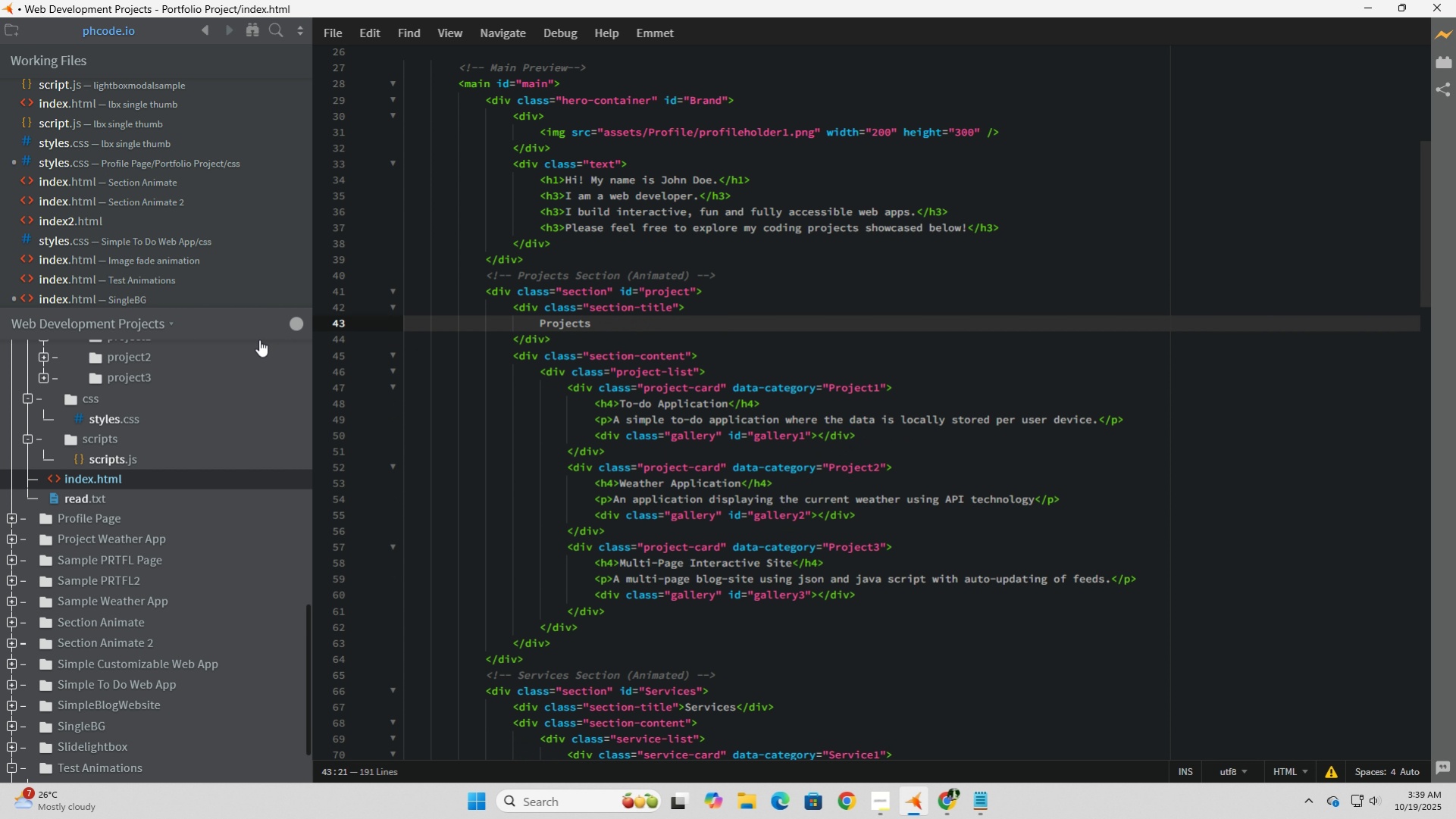 
key(Backspace)
 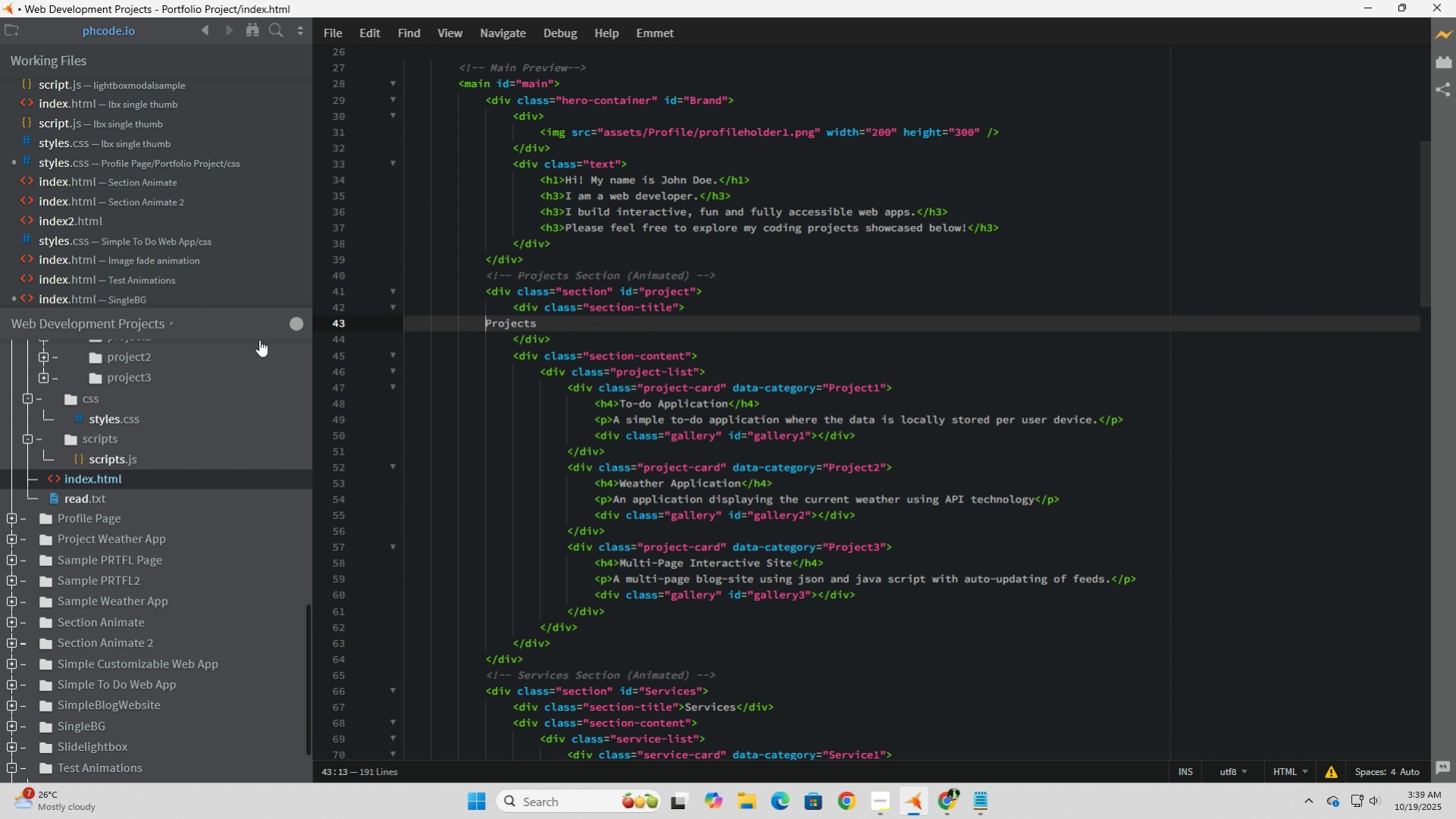 
key(Backspace)
 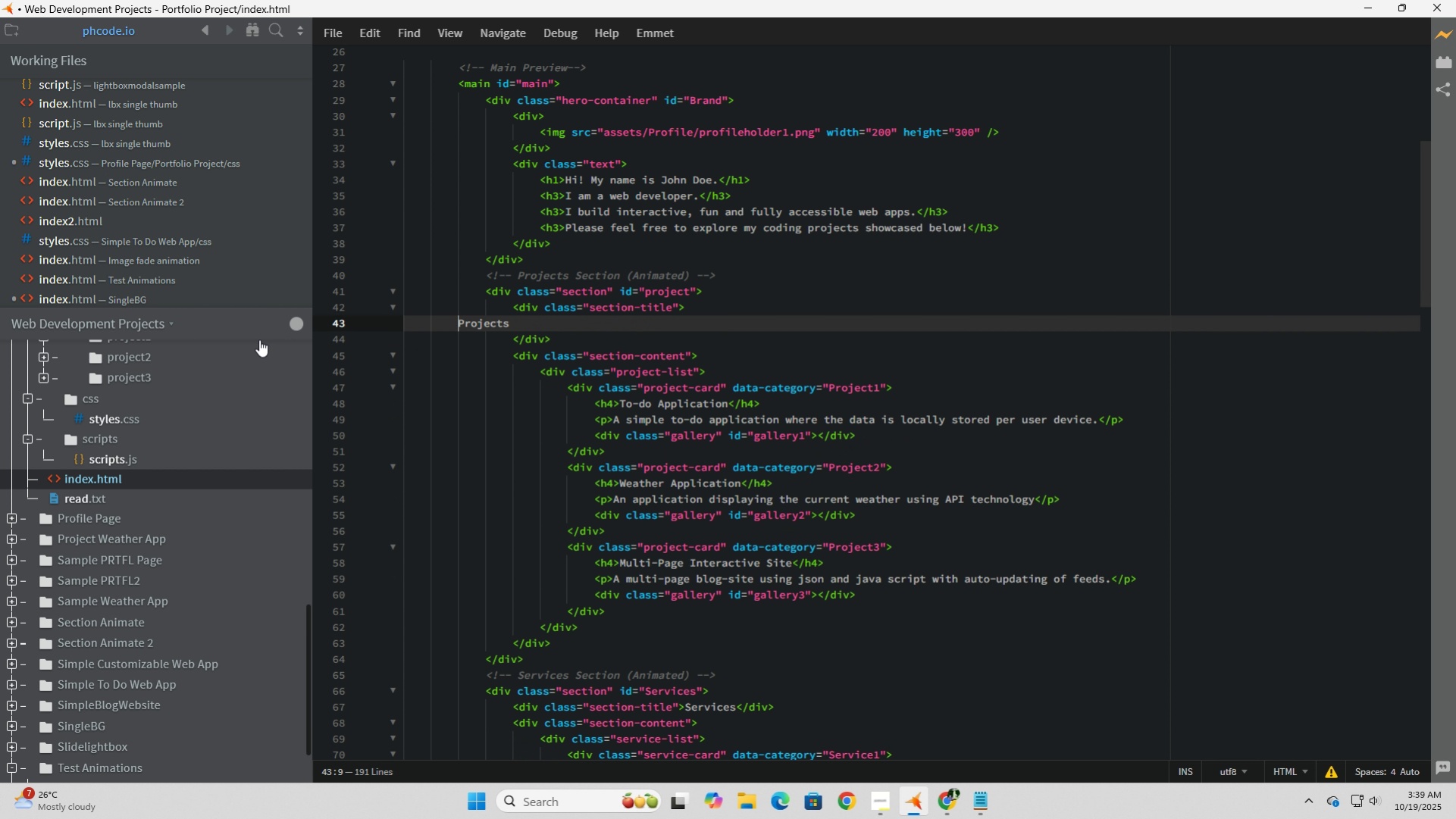 
key(Backspace)
 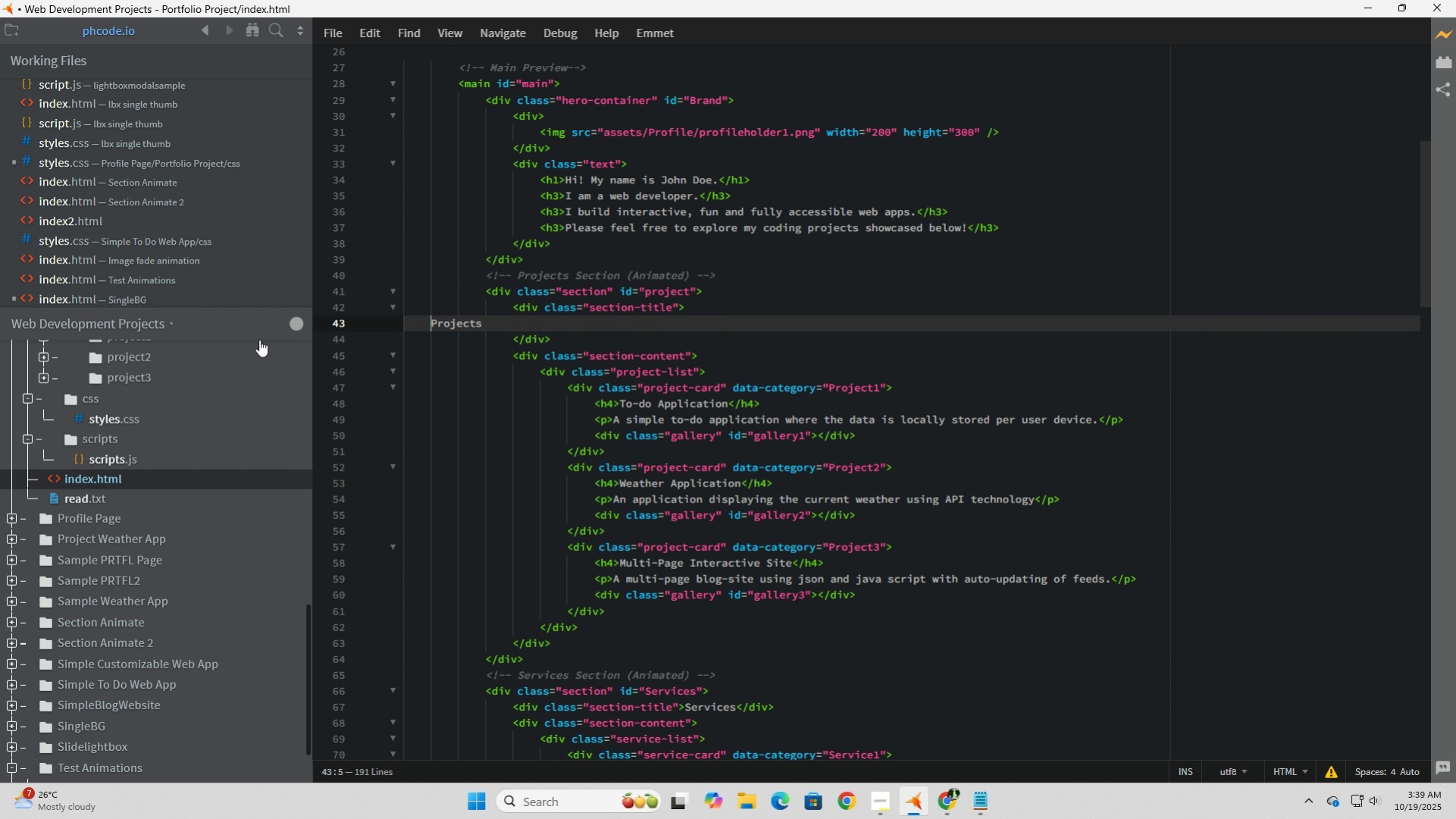 
key(Backspace)
 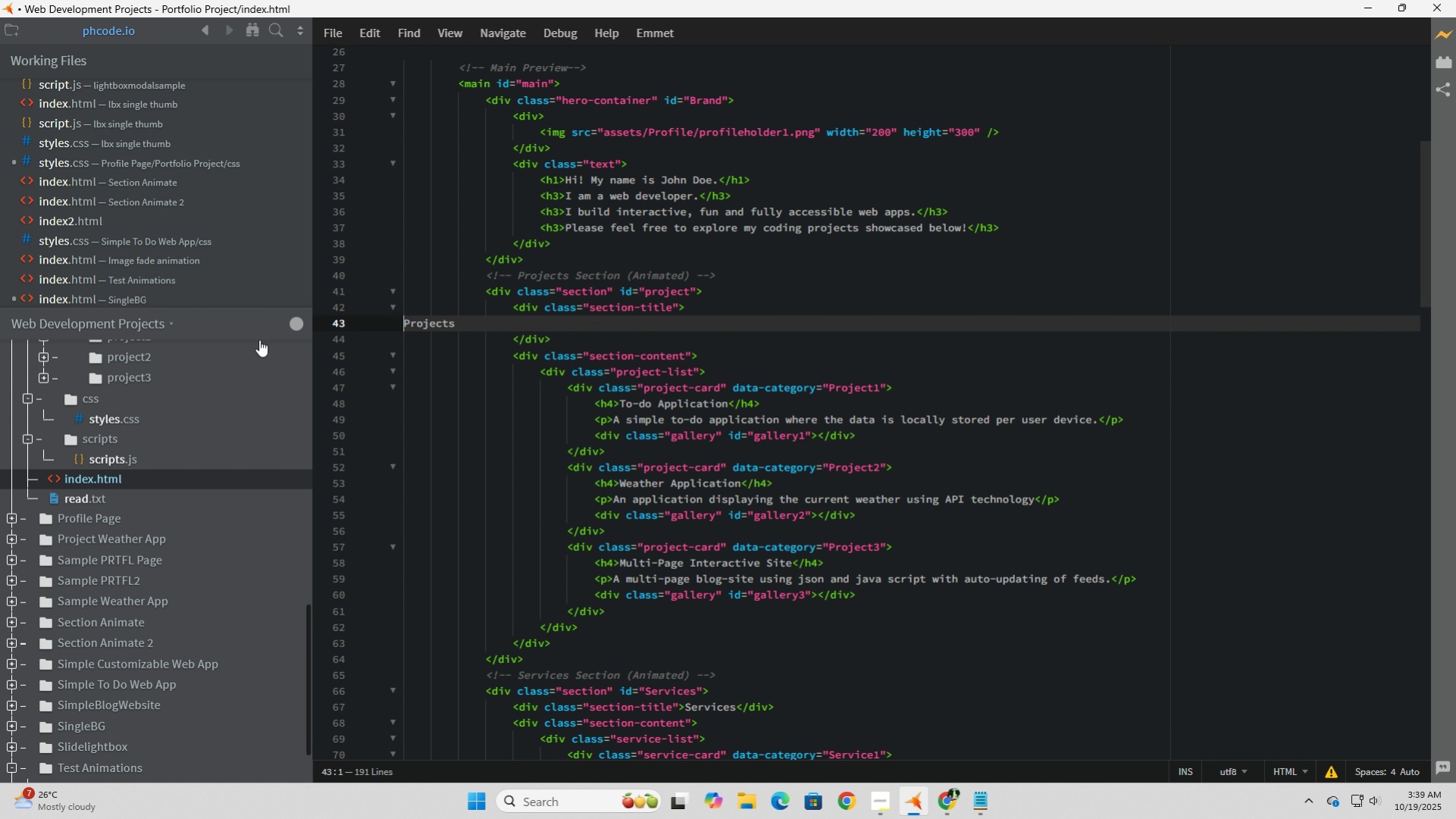 
key(Backspace)
 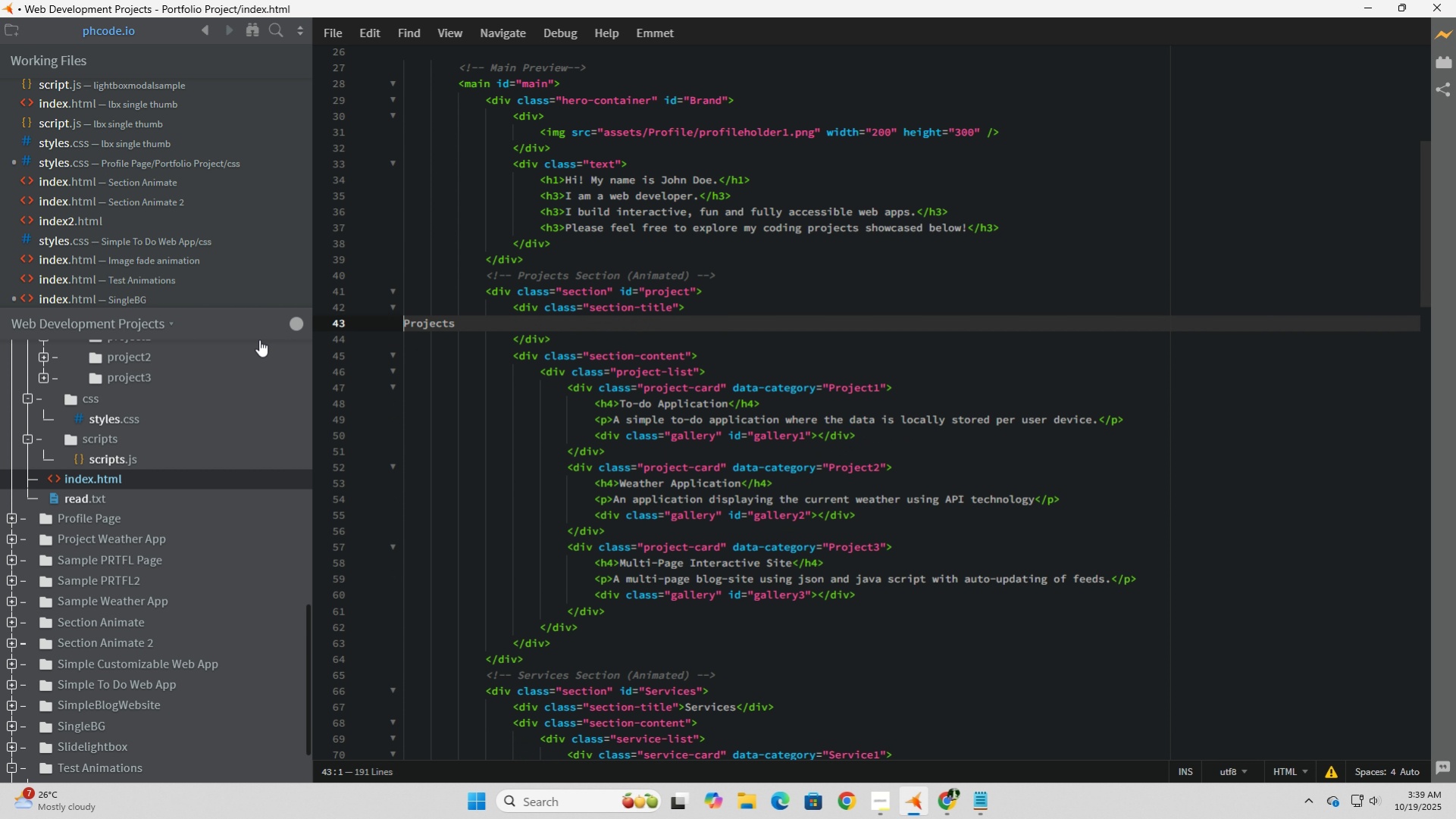 
key(Backspace)
 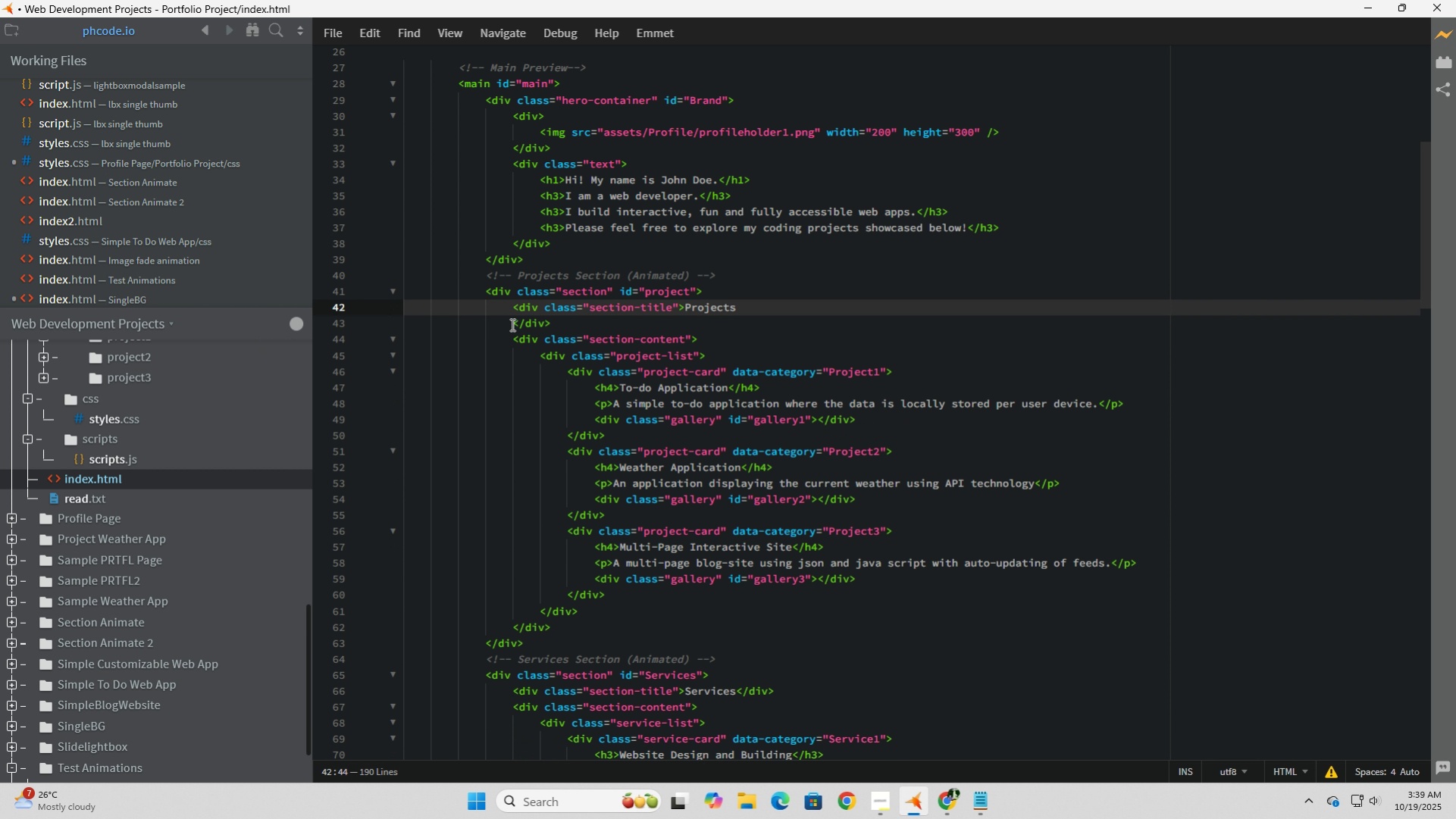 
left_click([513, 326])
 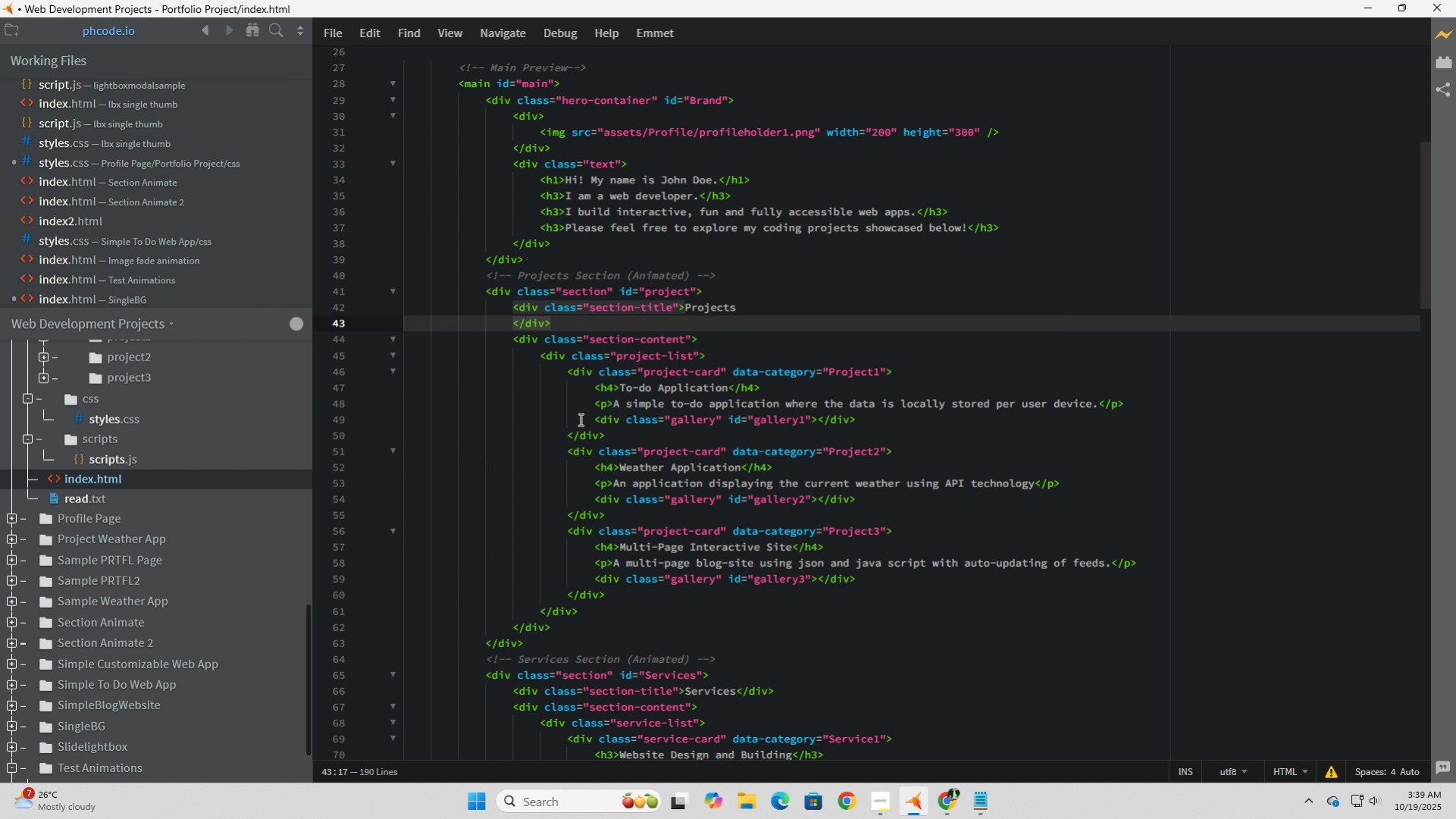 
key(Backspace)
 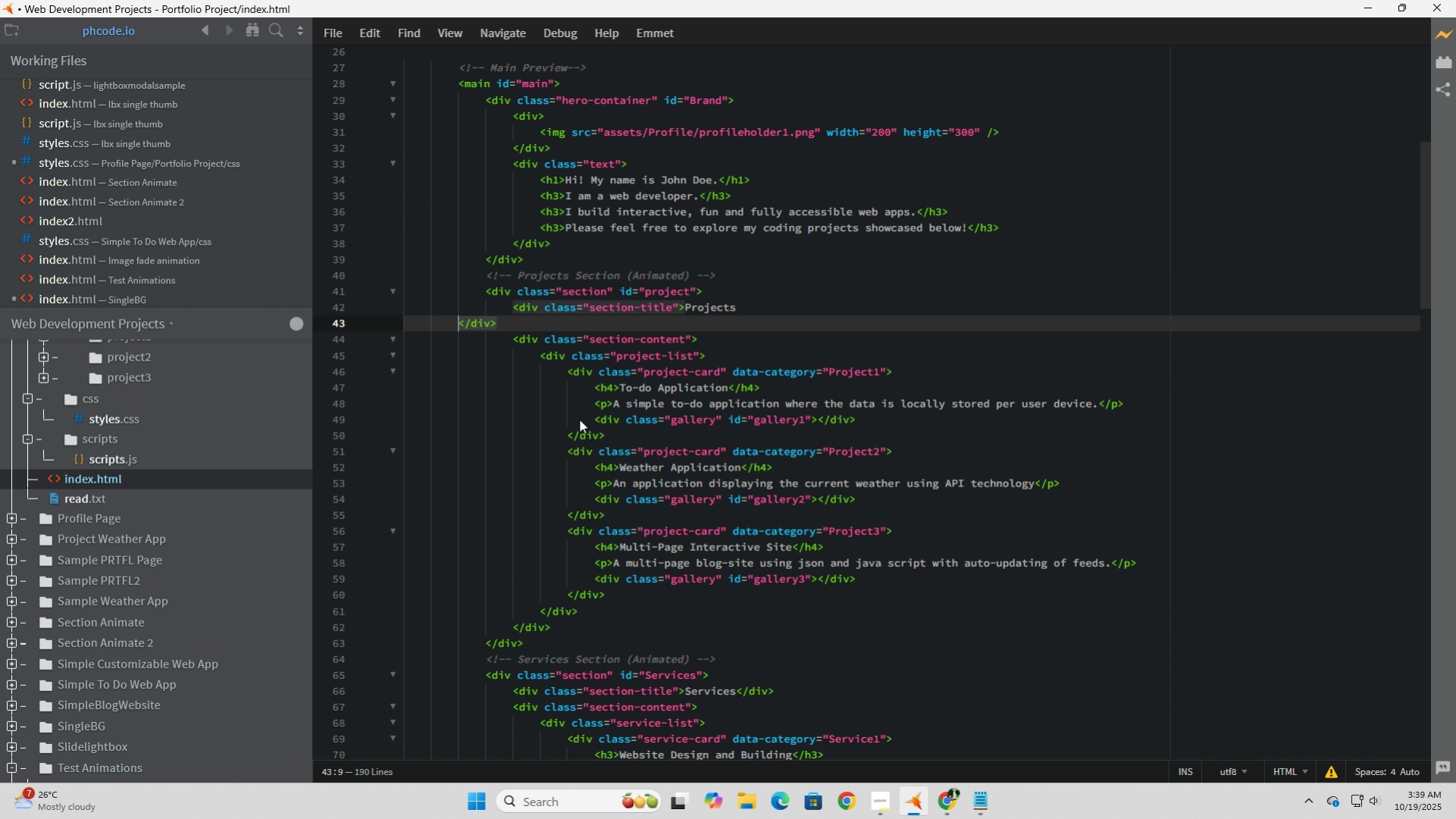 
key(Backspace)
 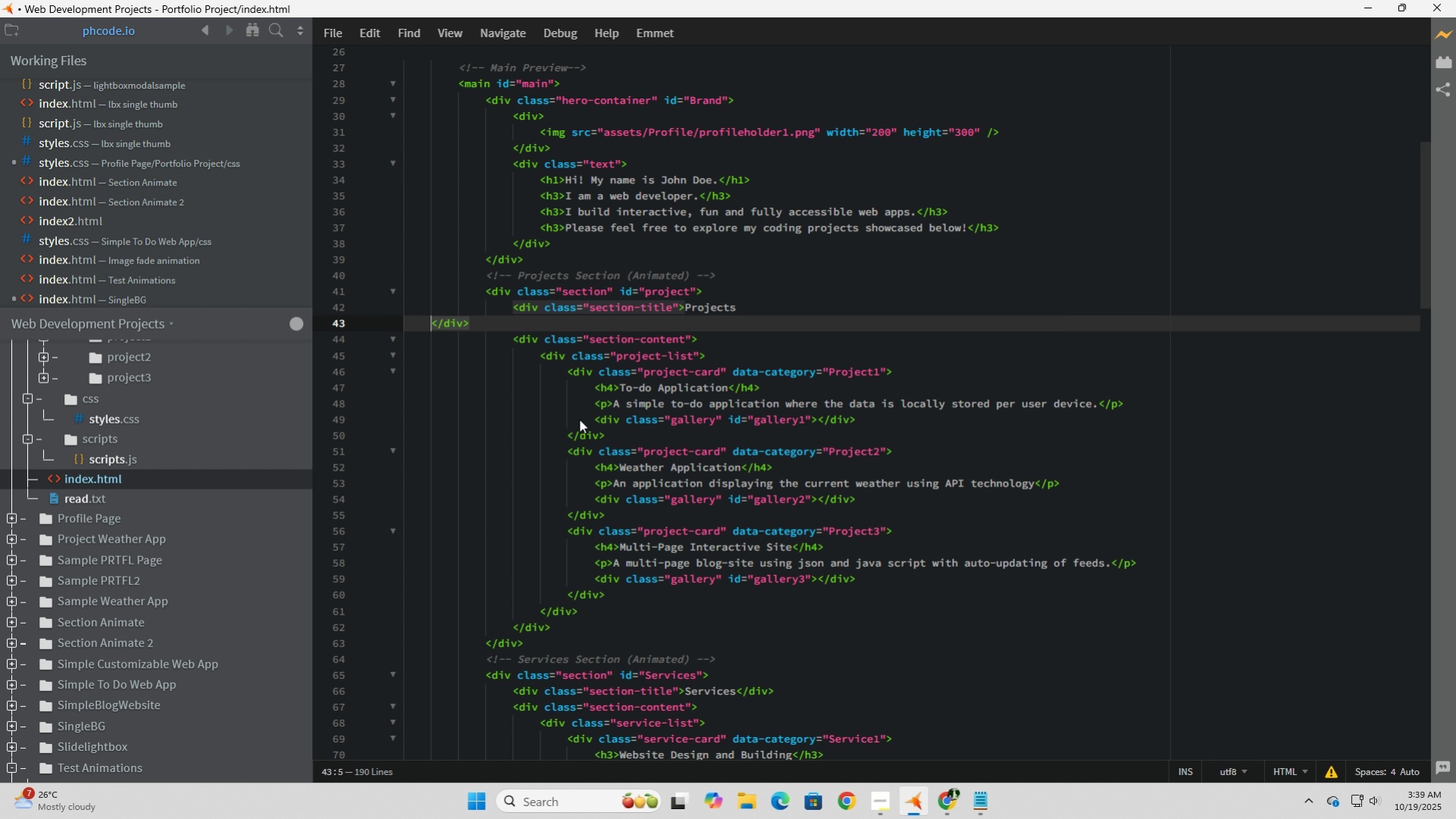 
key(Backspace)
 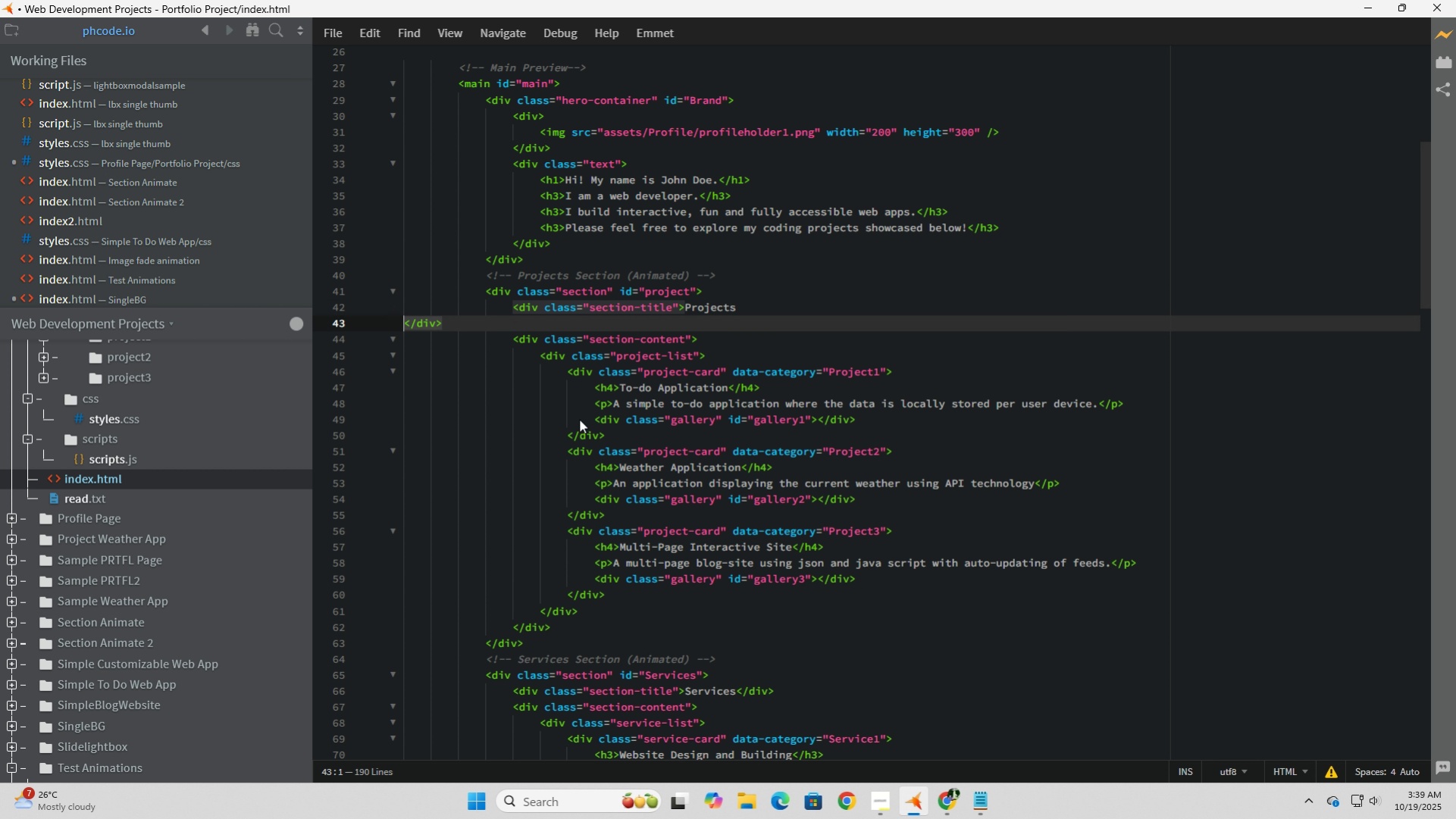 
key(Backspace)
 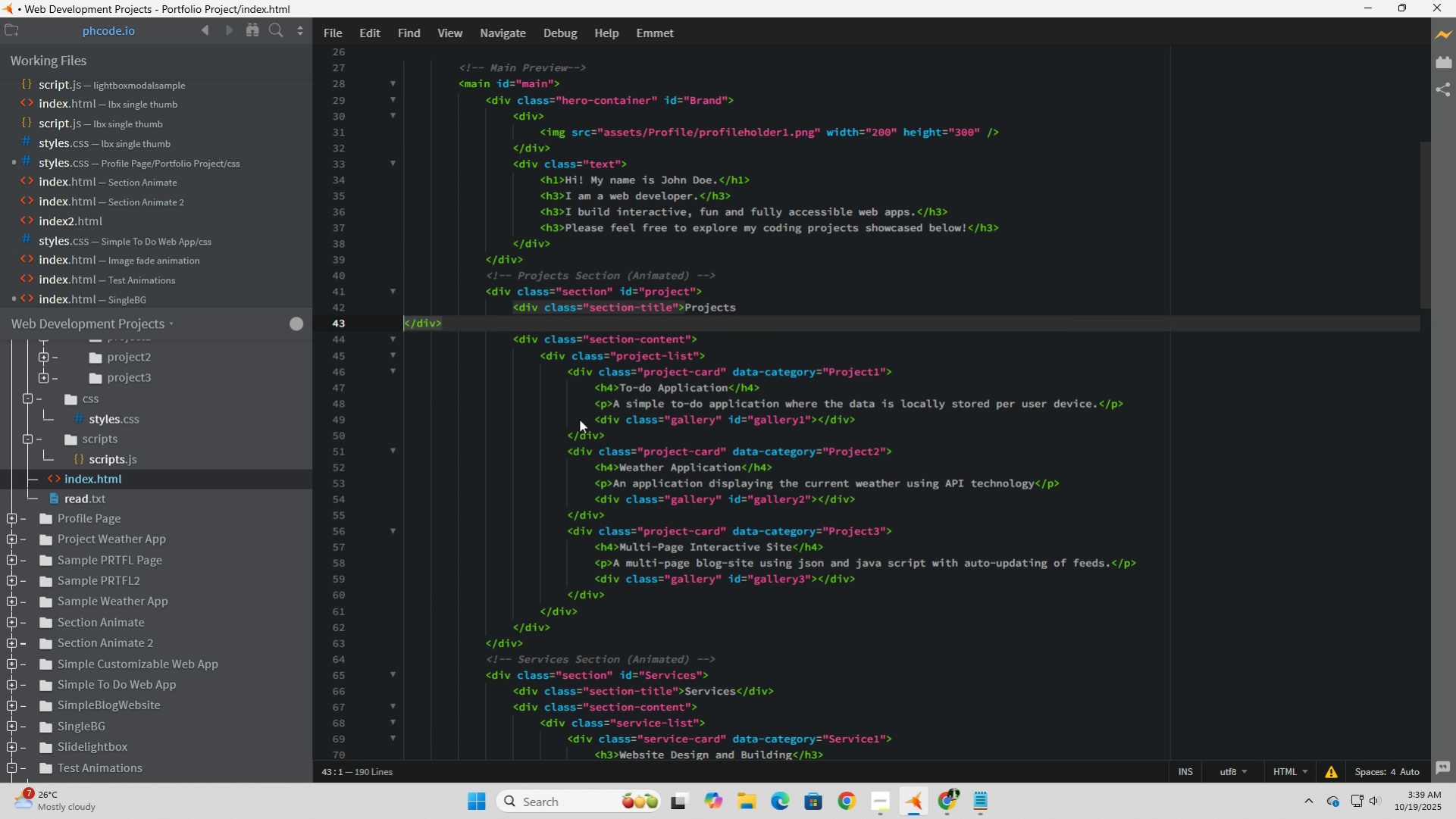 
key(Backspace)
 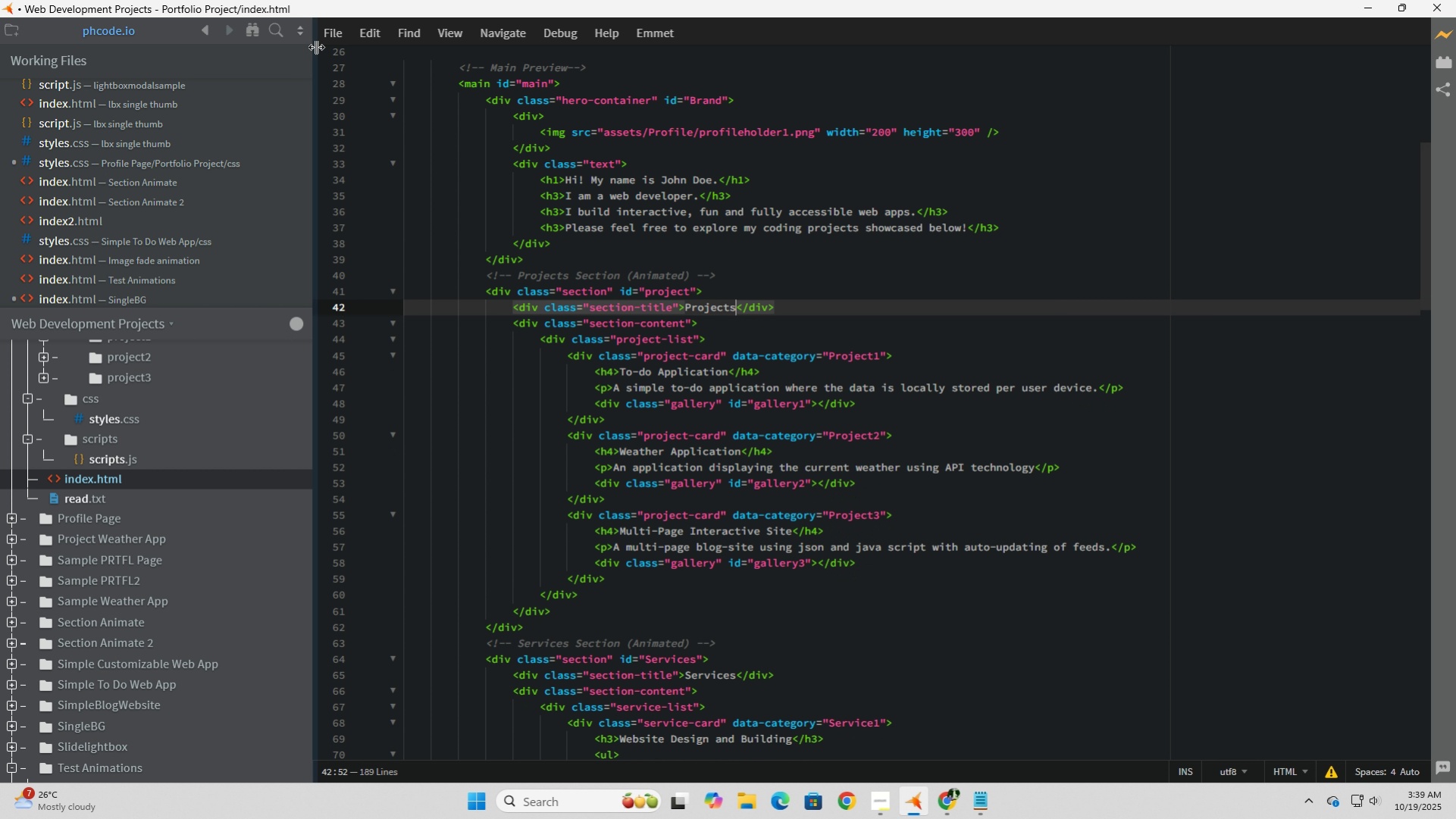 
left_click([330, 41])
 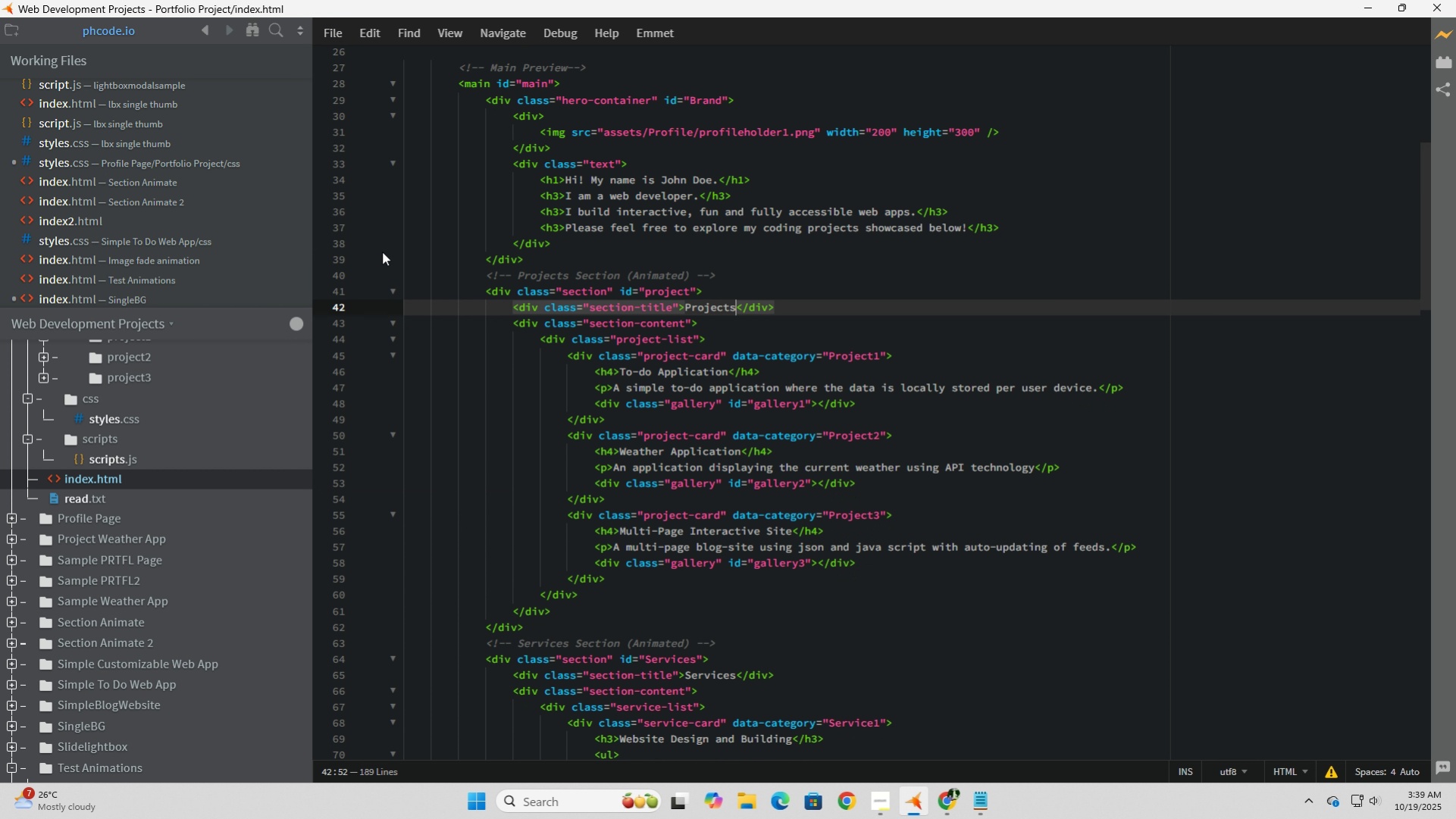 
left_click([382, 252])
 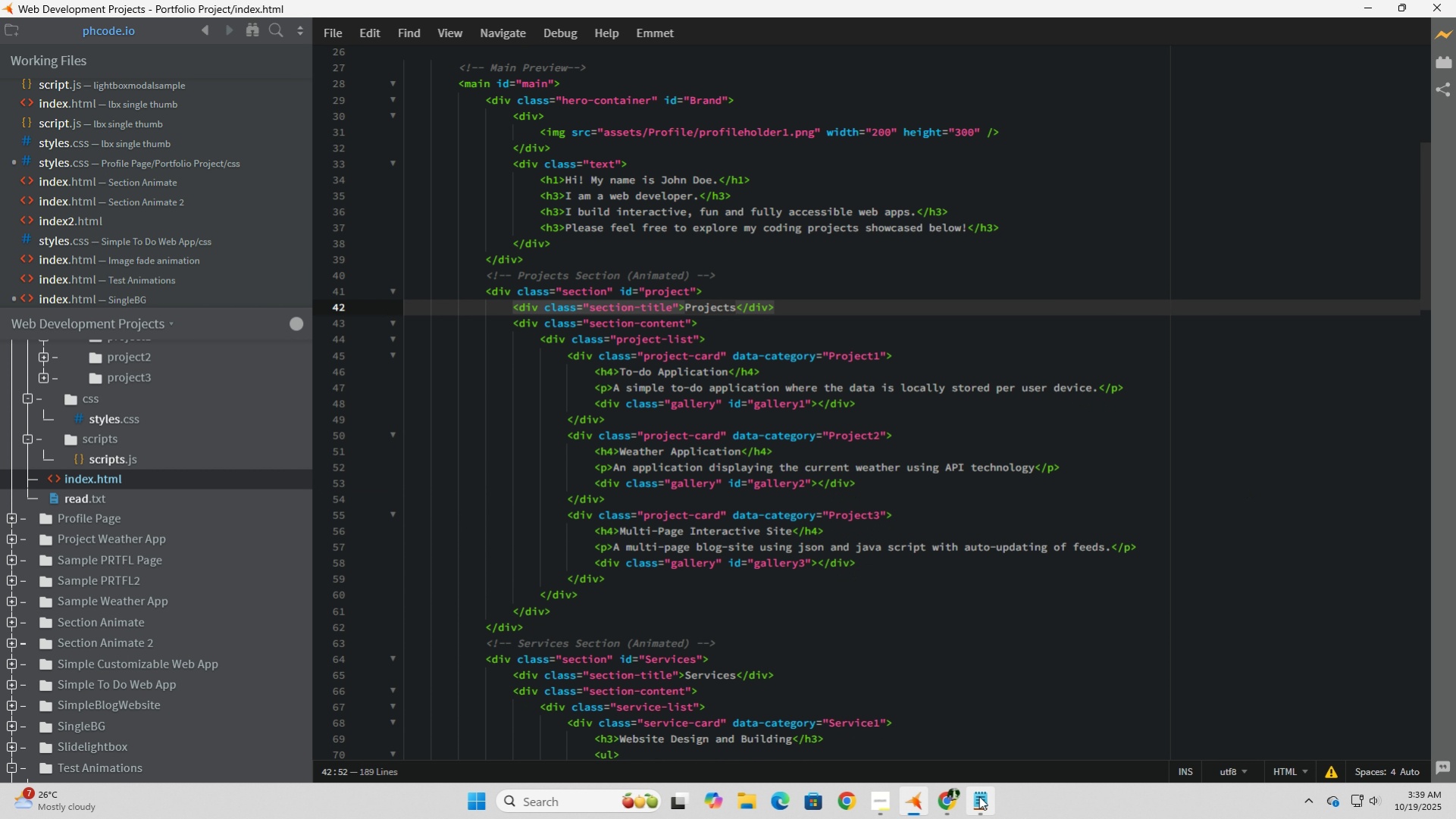 
left_click([950, 796])
 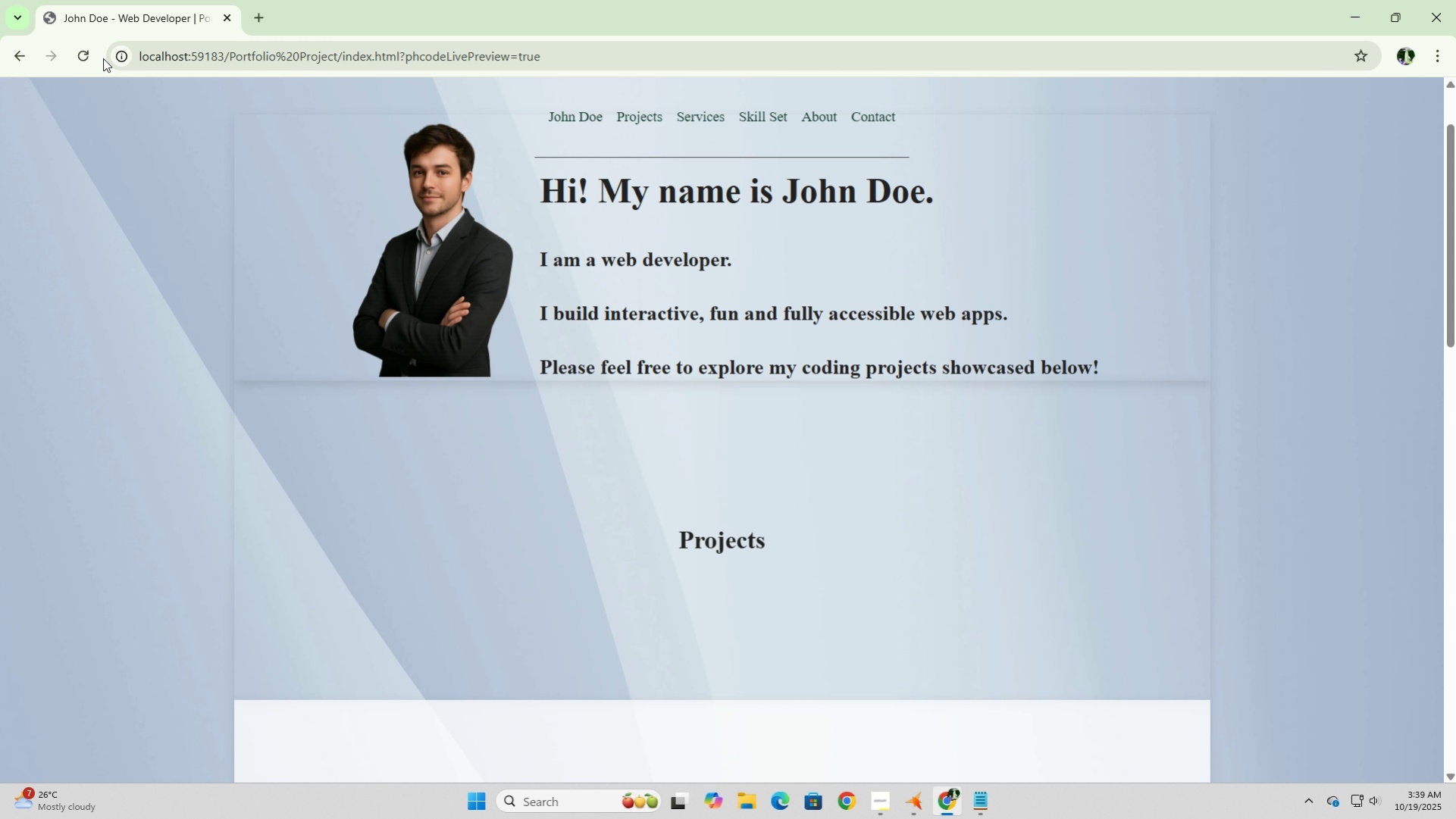 
left_click([85, 57])
 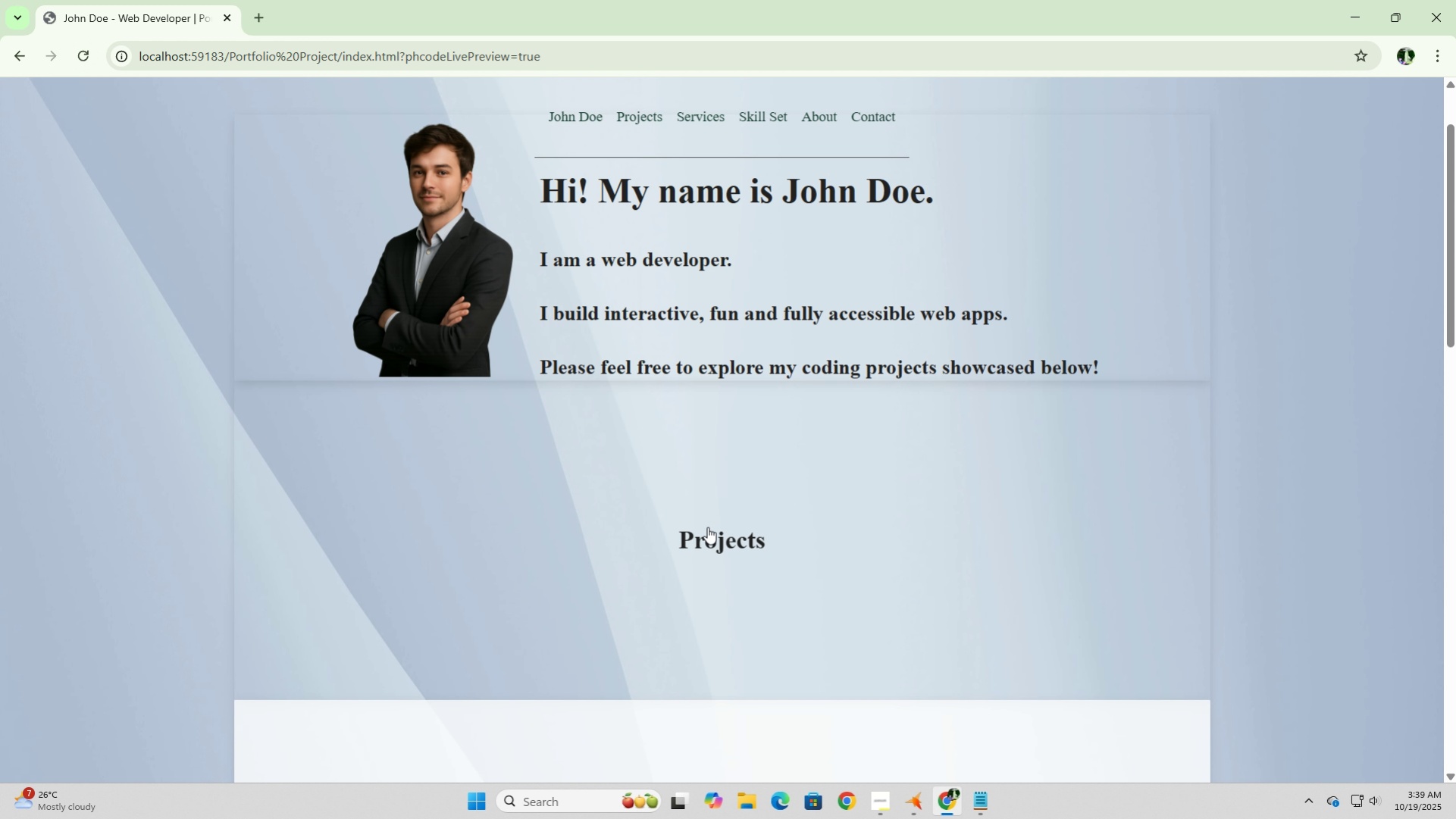 
scroll: coordinate [710, 518], scroll_direction: down, amount: 1.0
 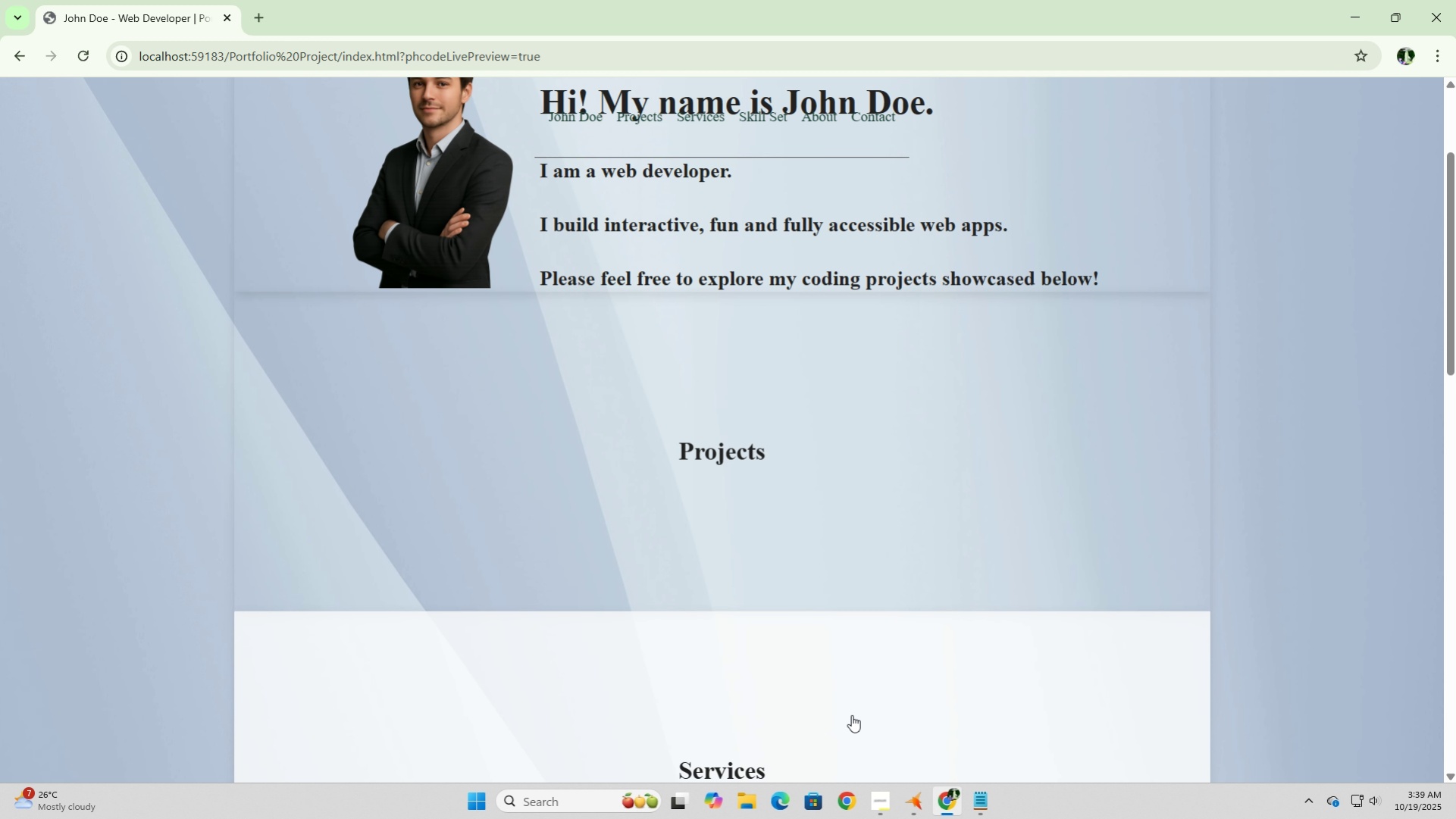 
left_click([919, 810])
 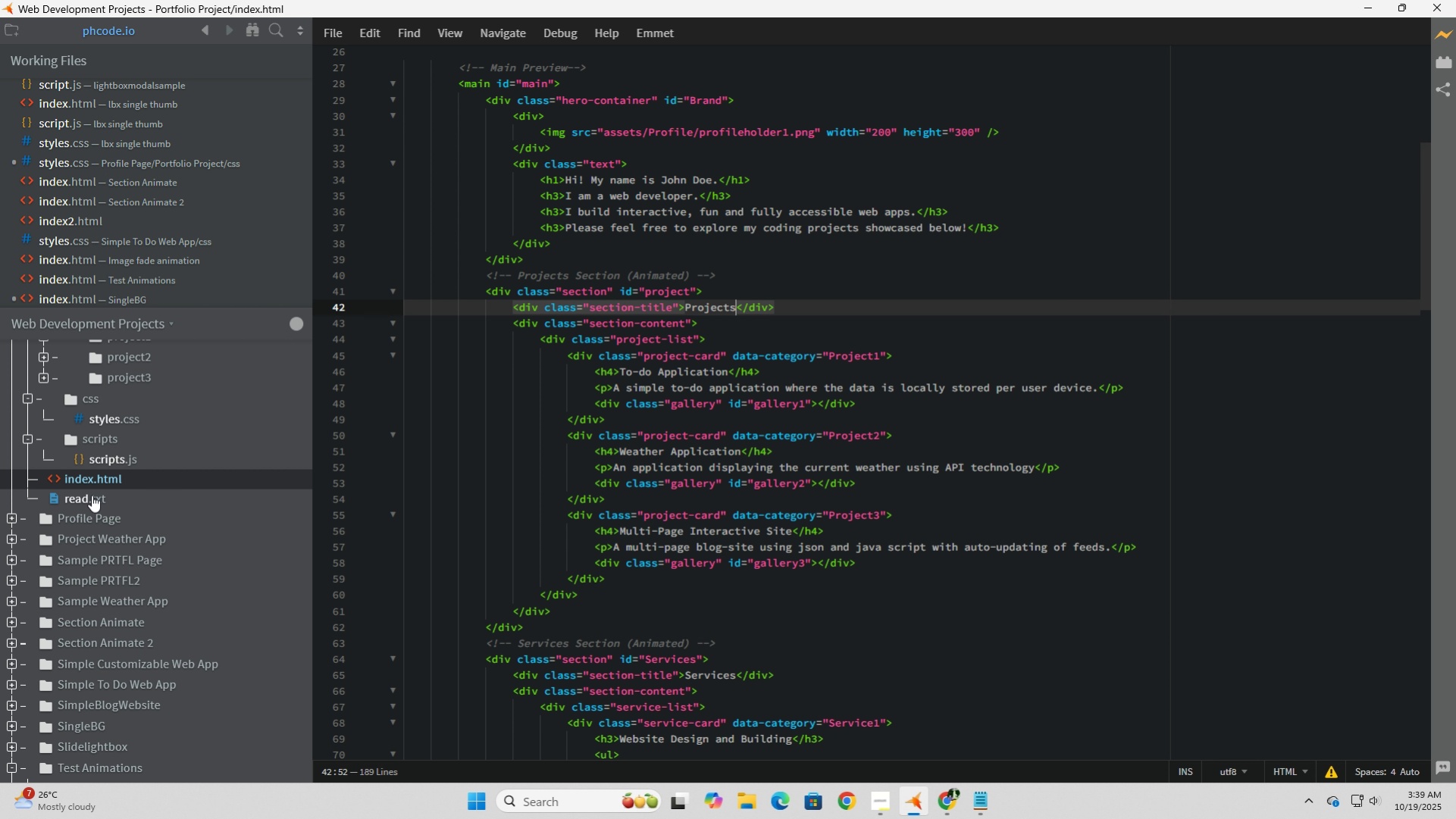 
left_click([102, 420])
 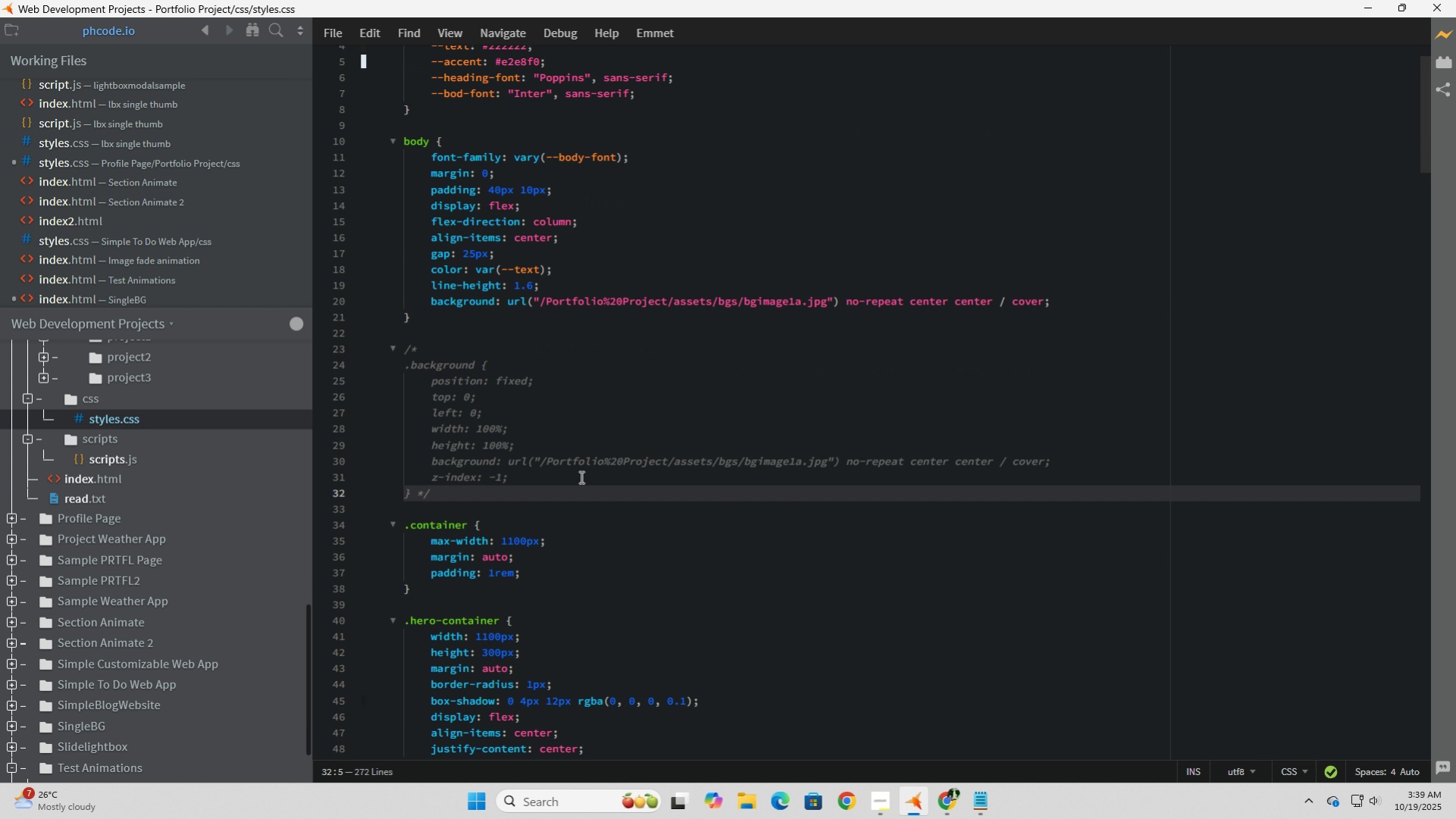 
scroll: coordinate [594, 491], scroll_direction: down, amount: 58.0
 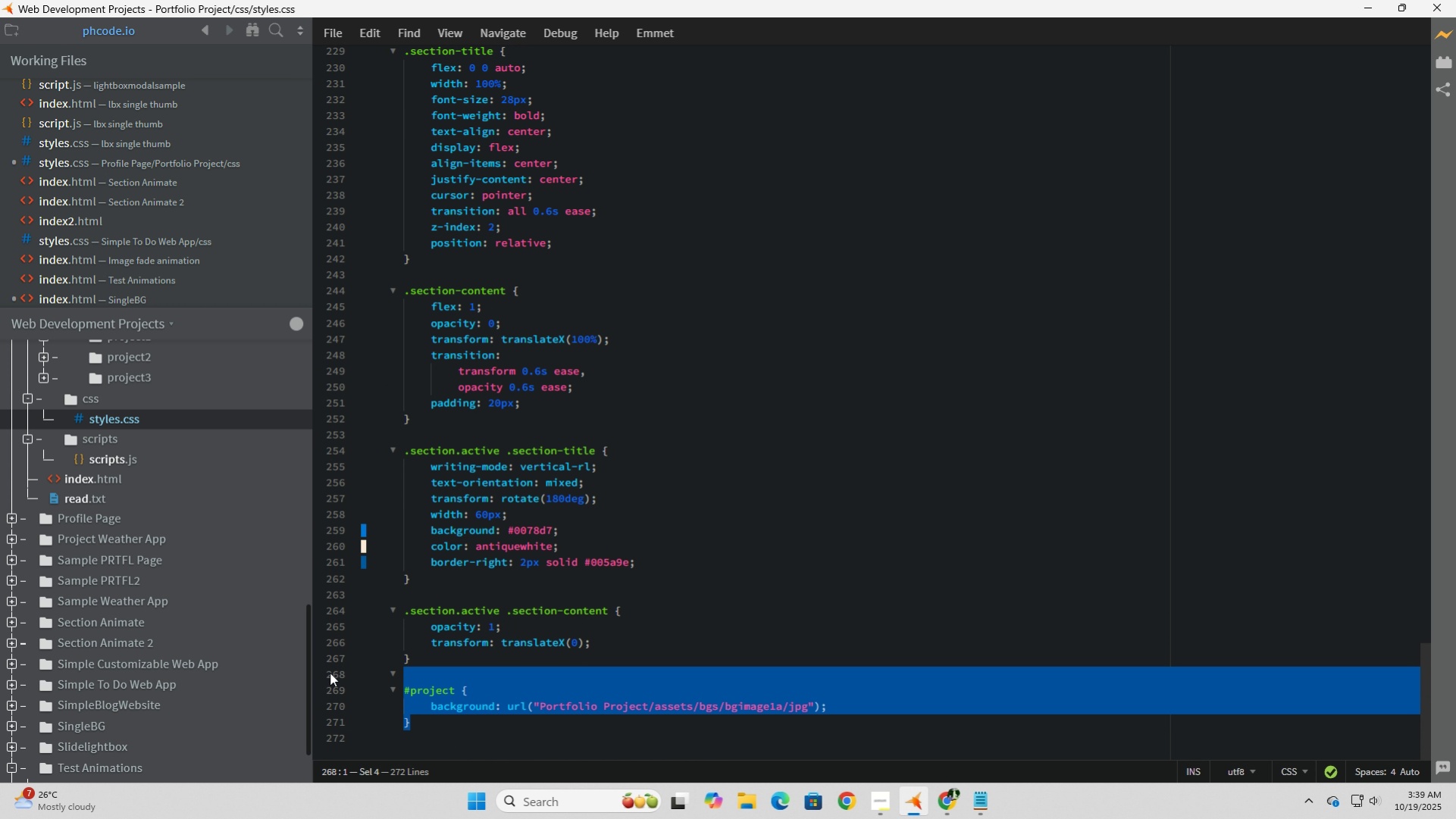 
key(Backspace)
 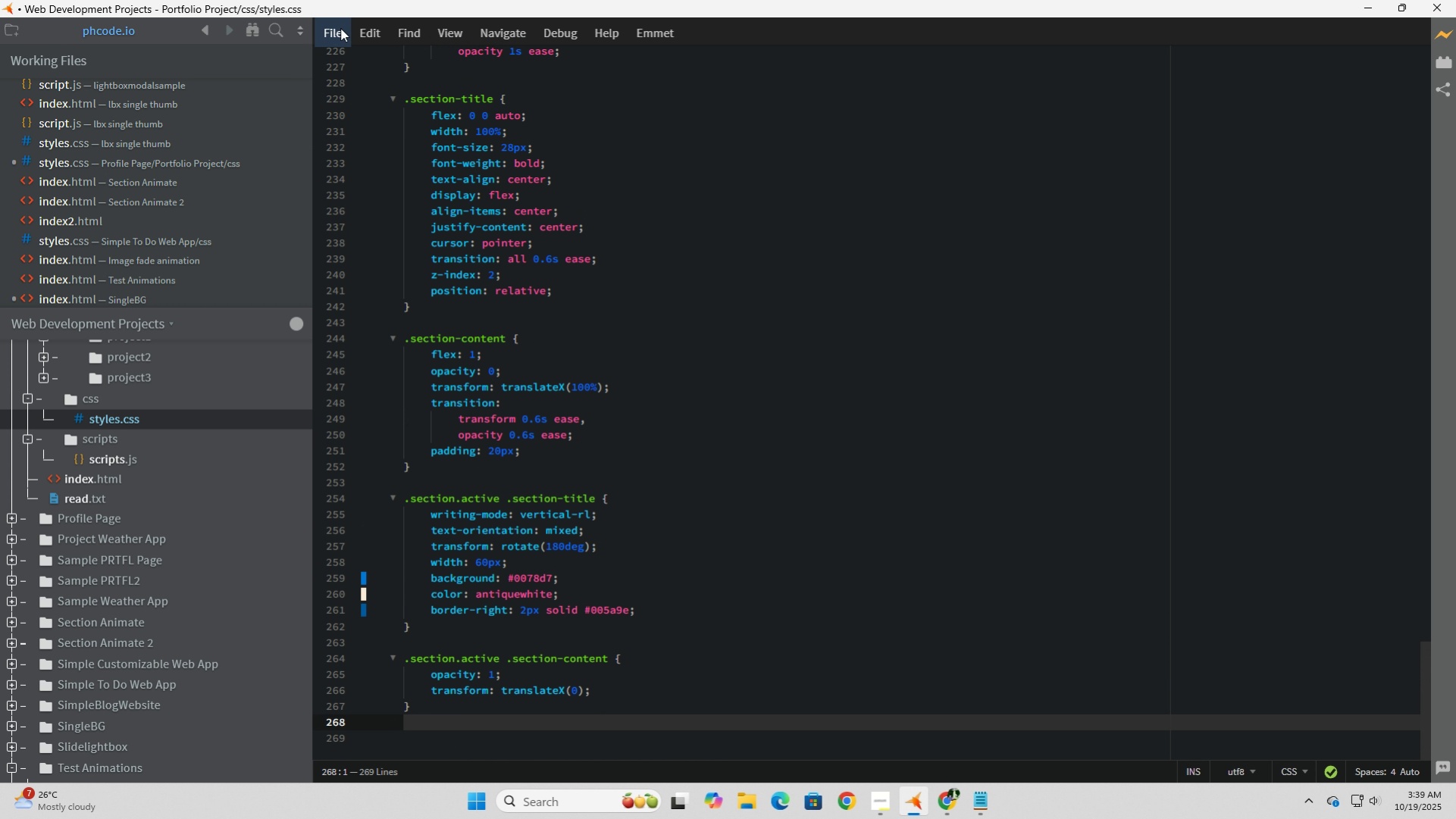 
left_click([326, 36])
 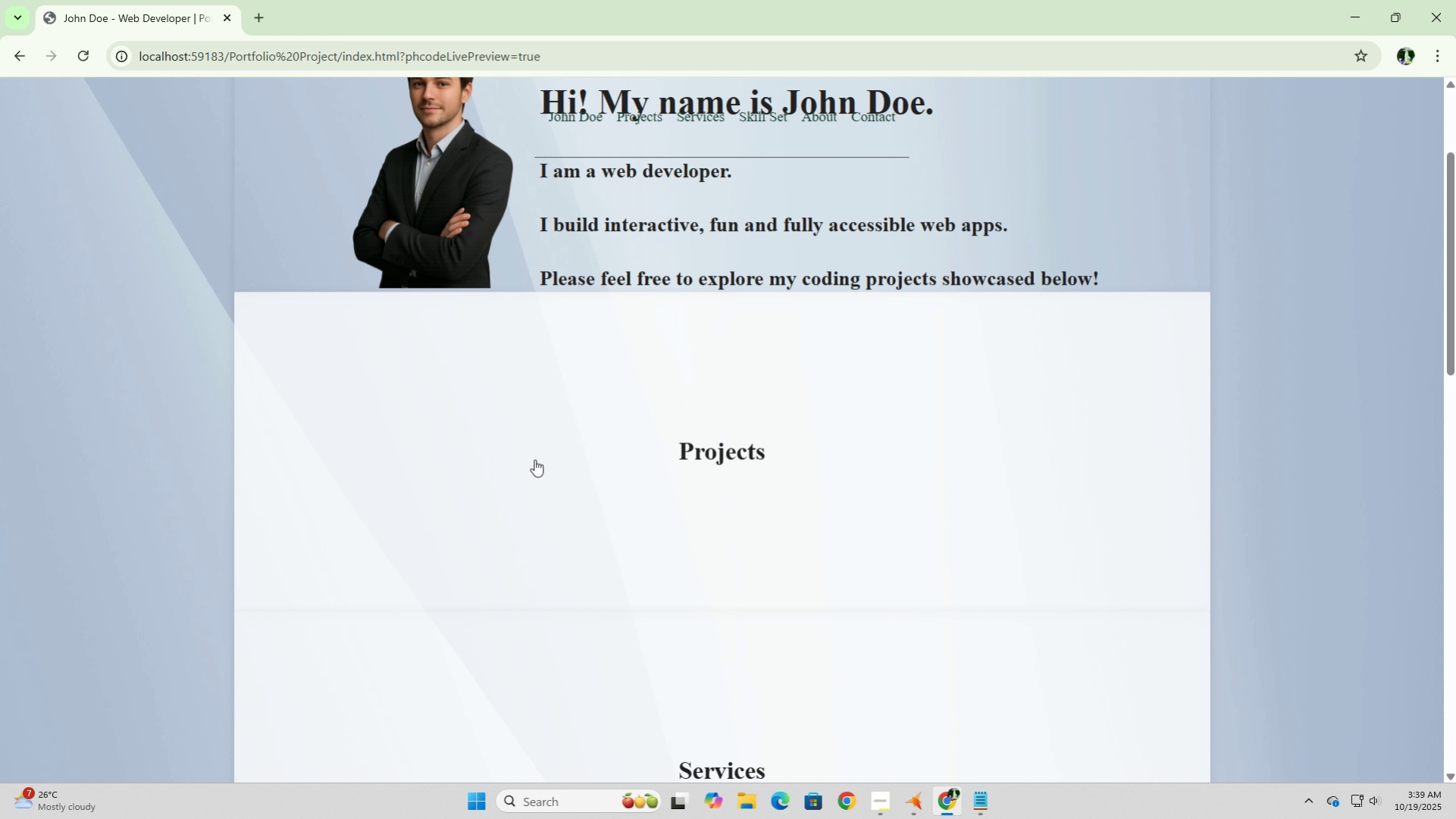 
scroll: coordinate [220, 370], scroll_direction: up, amount: 2.0
 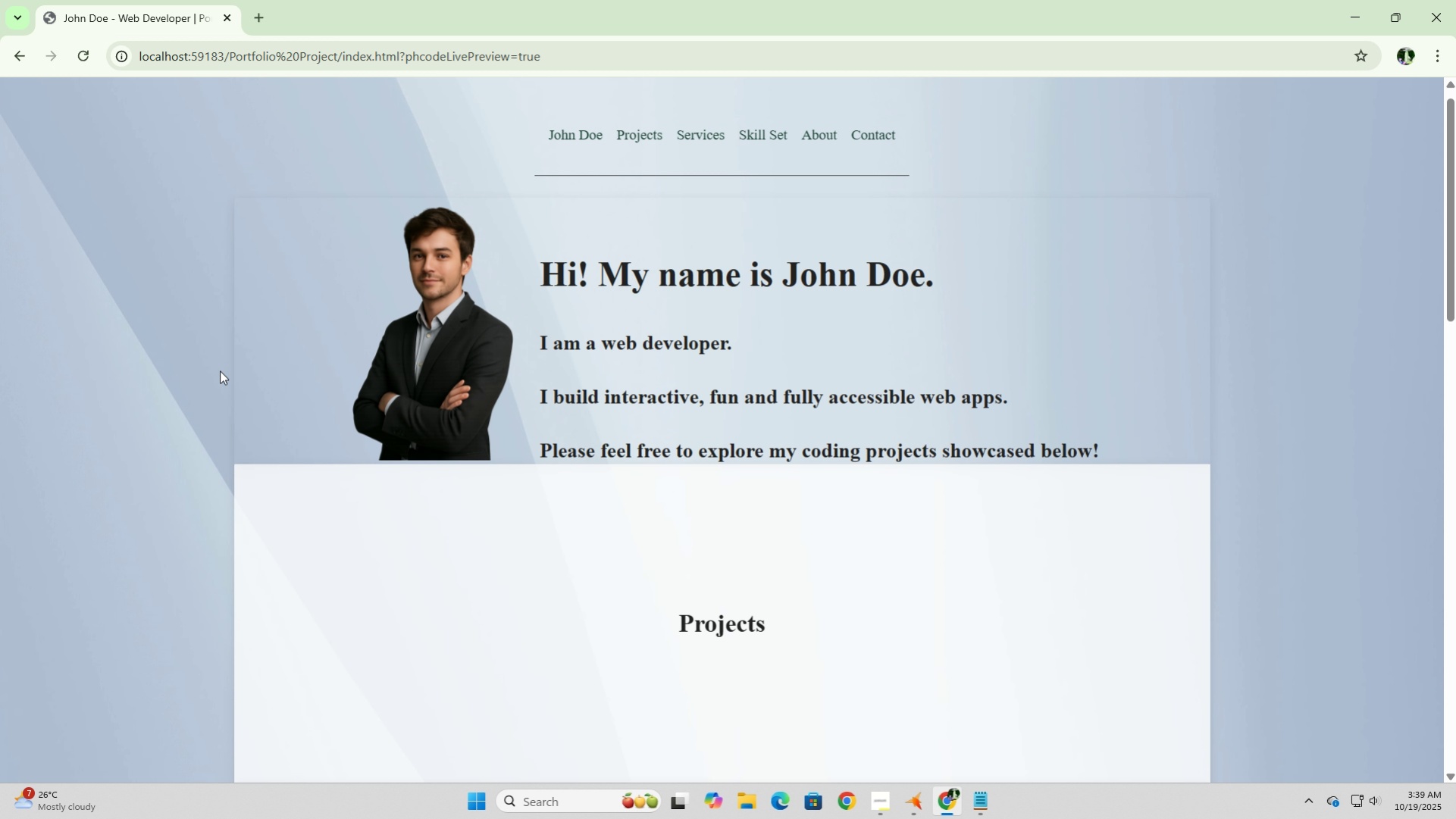 
scroll: coordinate [220, 370], scroll_direction: down, amount: 2.0
 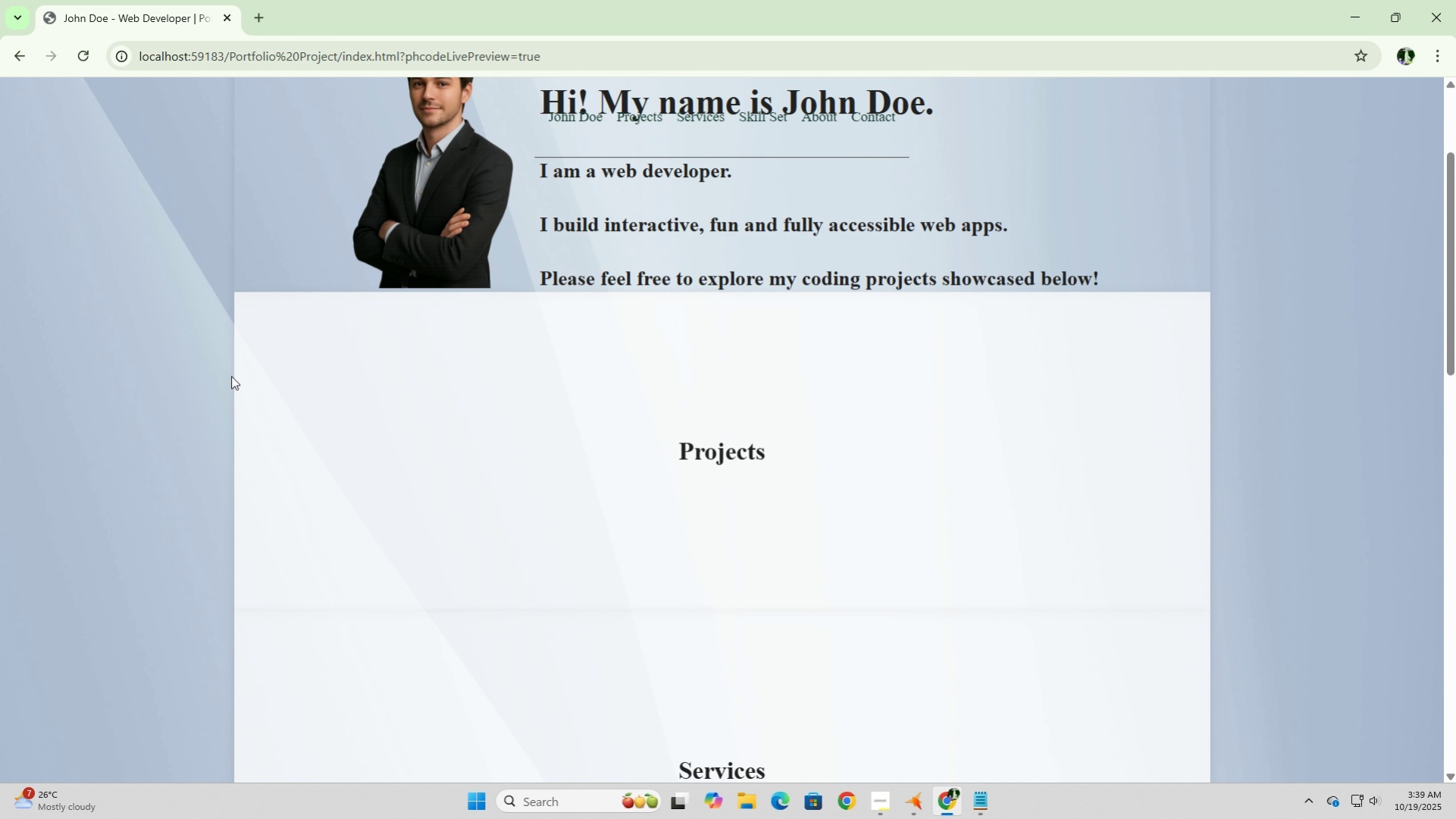 
left_click([739, 479])
 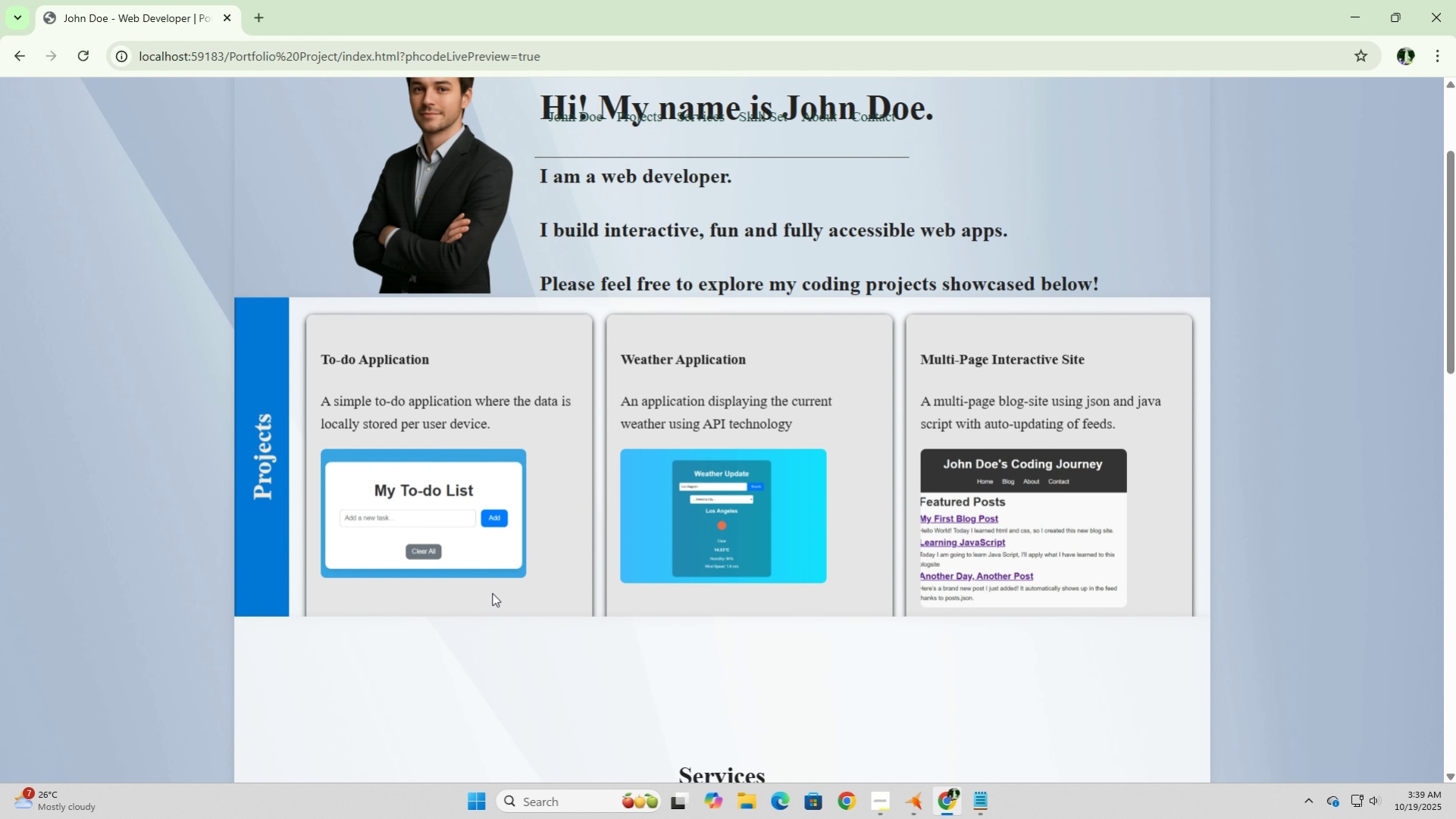 
scroll: coordinate [492, 592], scroll_direction: up, amount: 4.0
 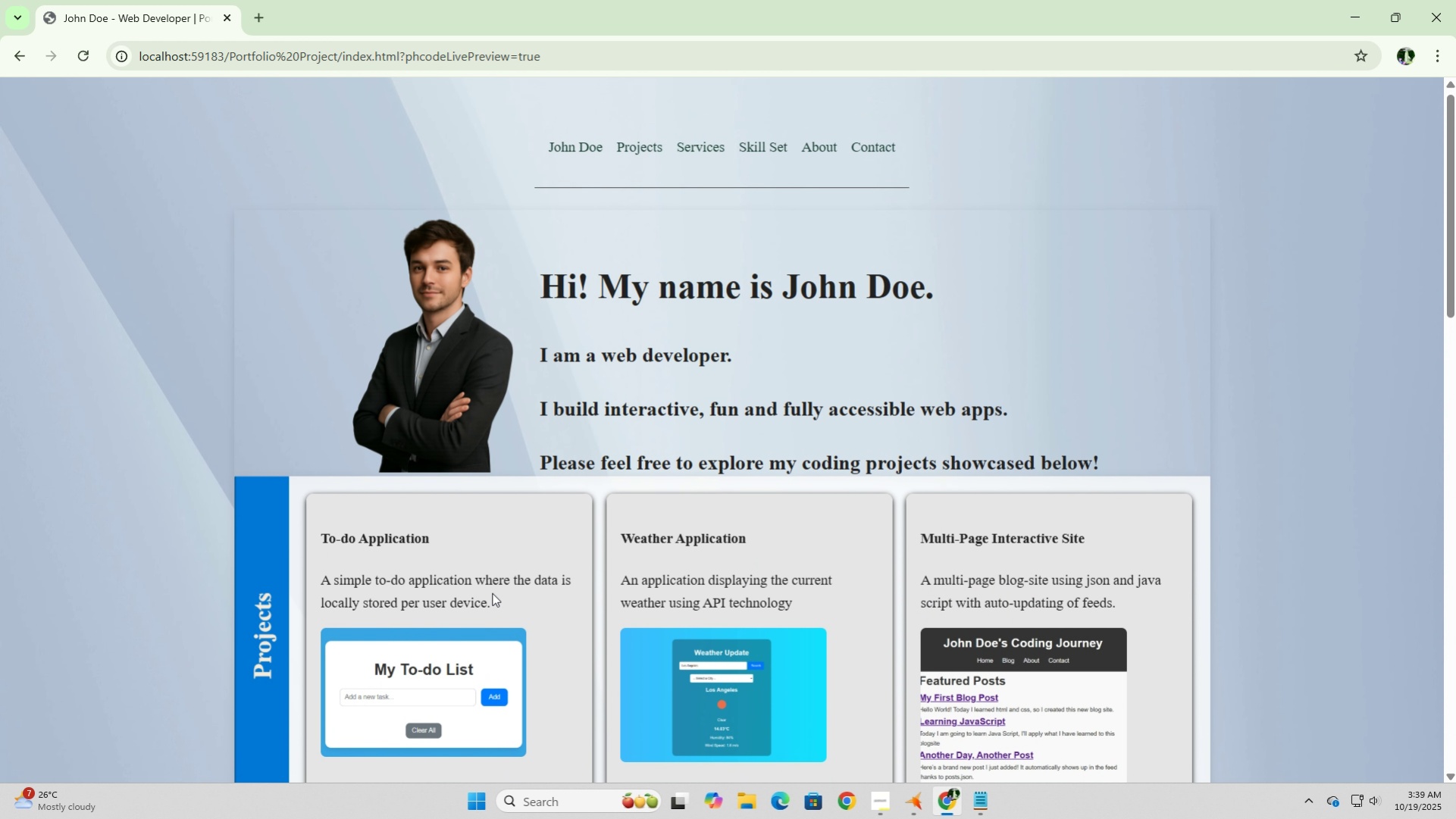 
scroll: coordinate [492, 592], scroll_direction: none, amount: 0.0
 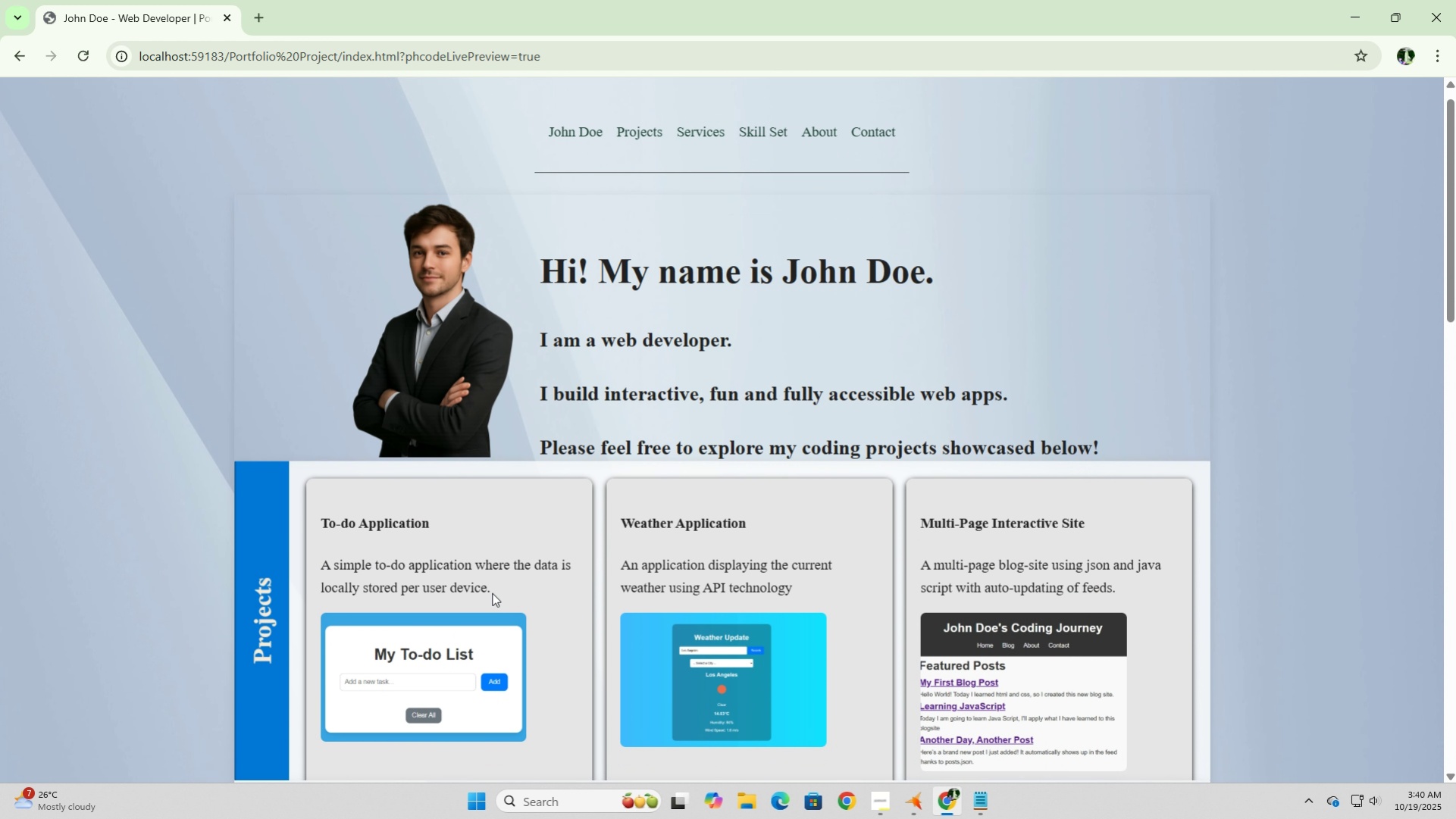 
scroll: coordinate [492, 592], scroll_direction: down, amount: 4.0
 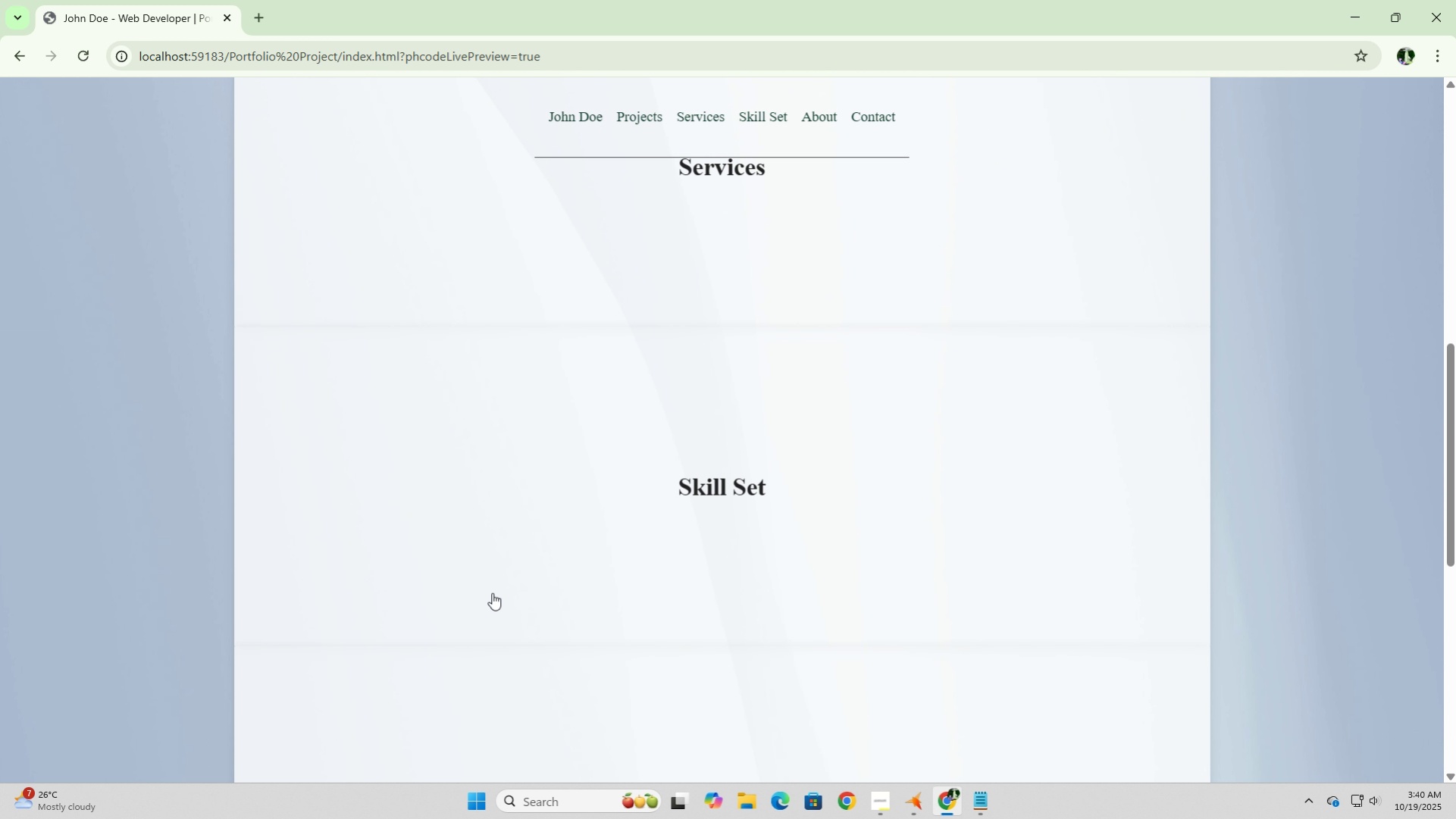 
scroll: coordinate [179, 592], scroll_direction: up, amount: 12.0
 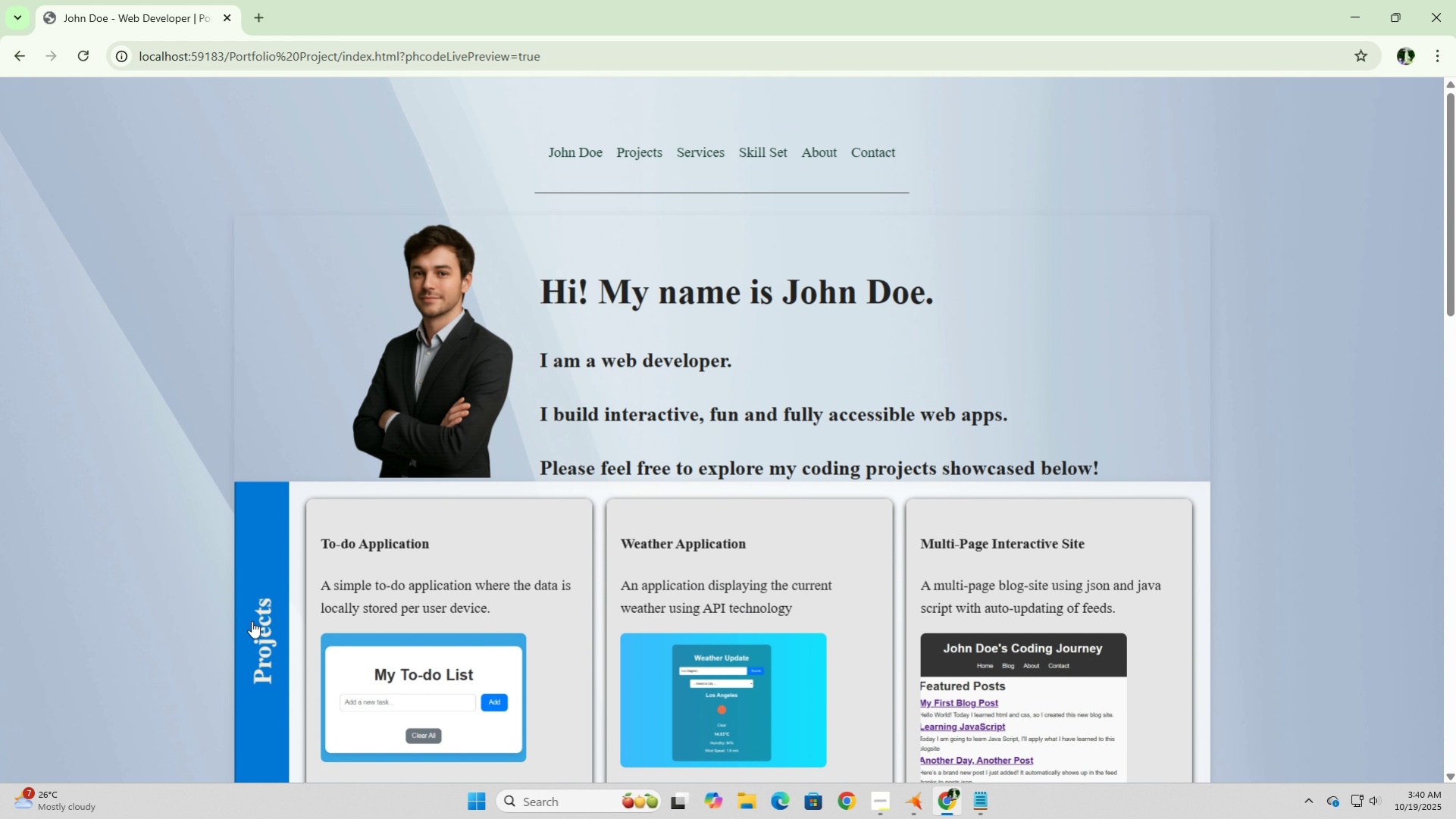 
left_click([252, 621])
 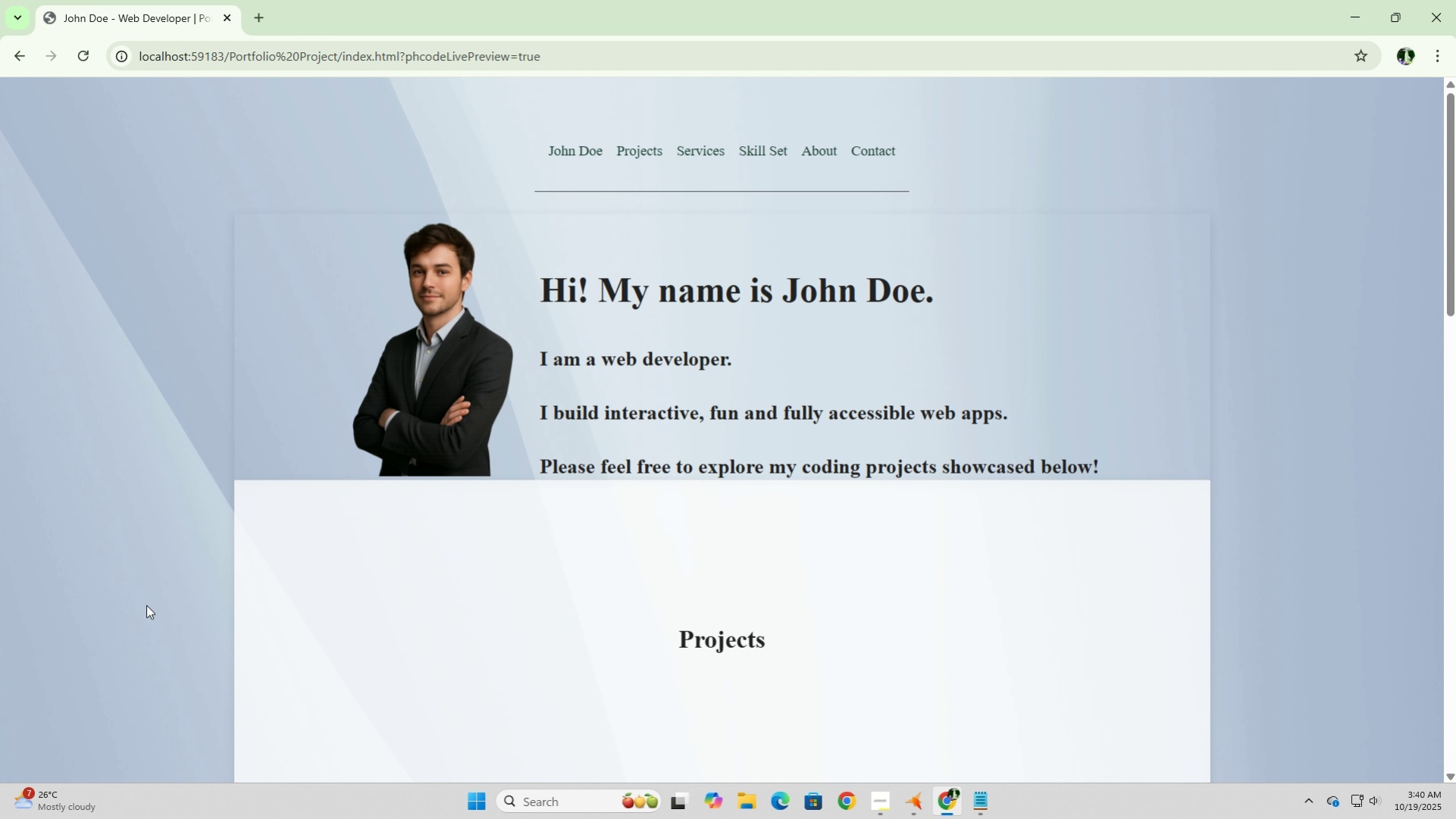 
scroll: coordinate [146, 604], scroll_direction: down, amount: 4.0
 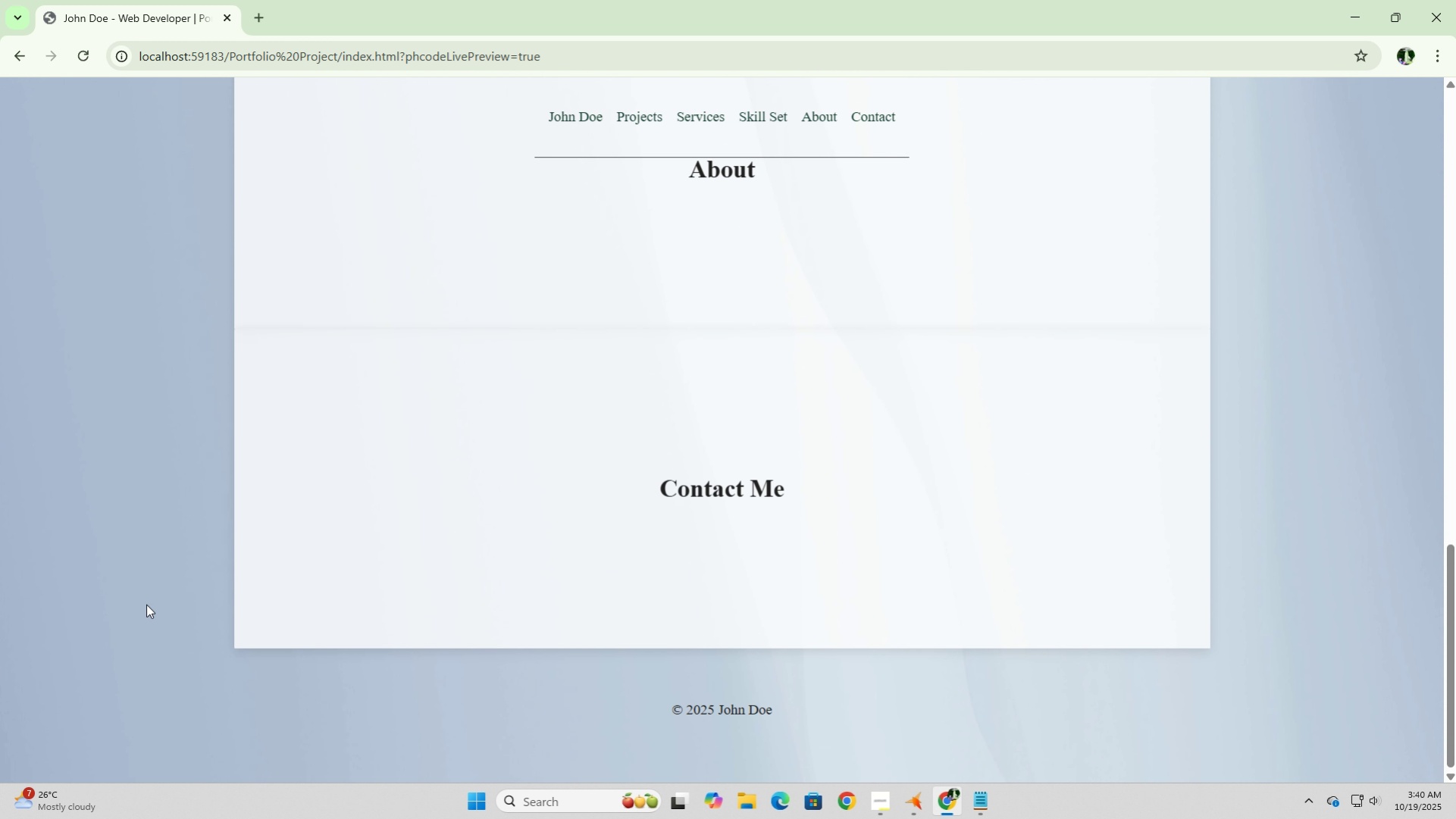 
scroll: coordinate [149, 610], scroll_direction: up, amount: 18.0
 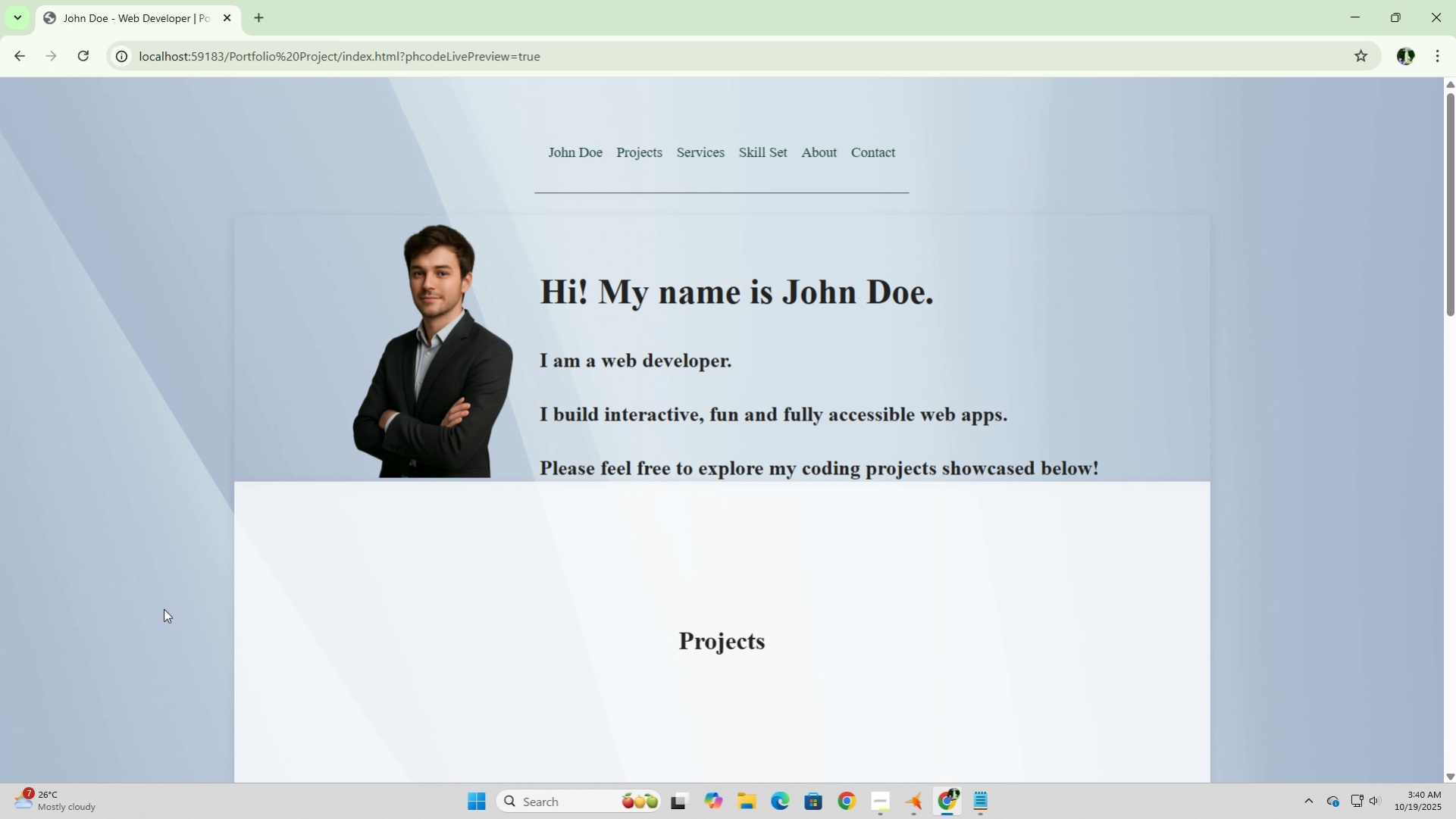 
wait(12.43)
 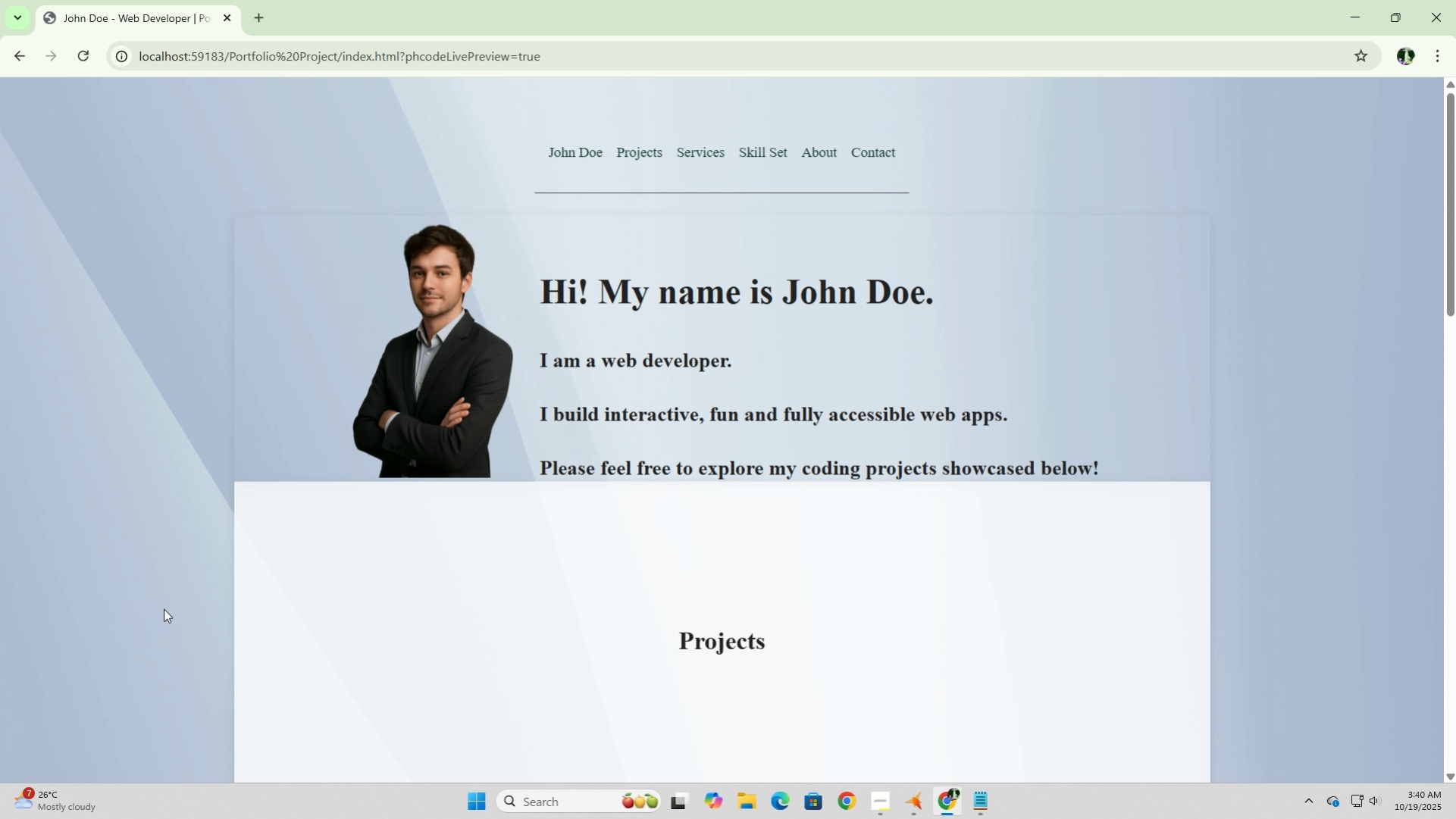 
left_click([915, 800])
 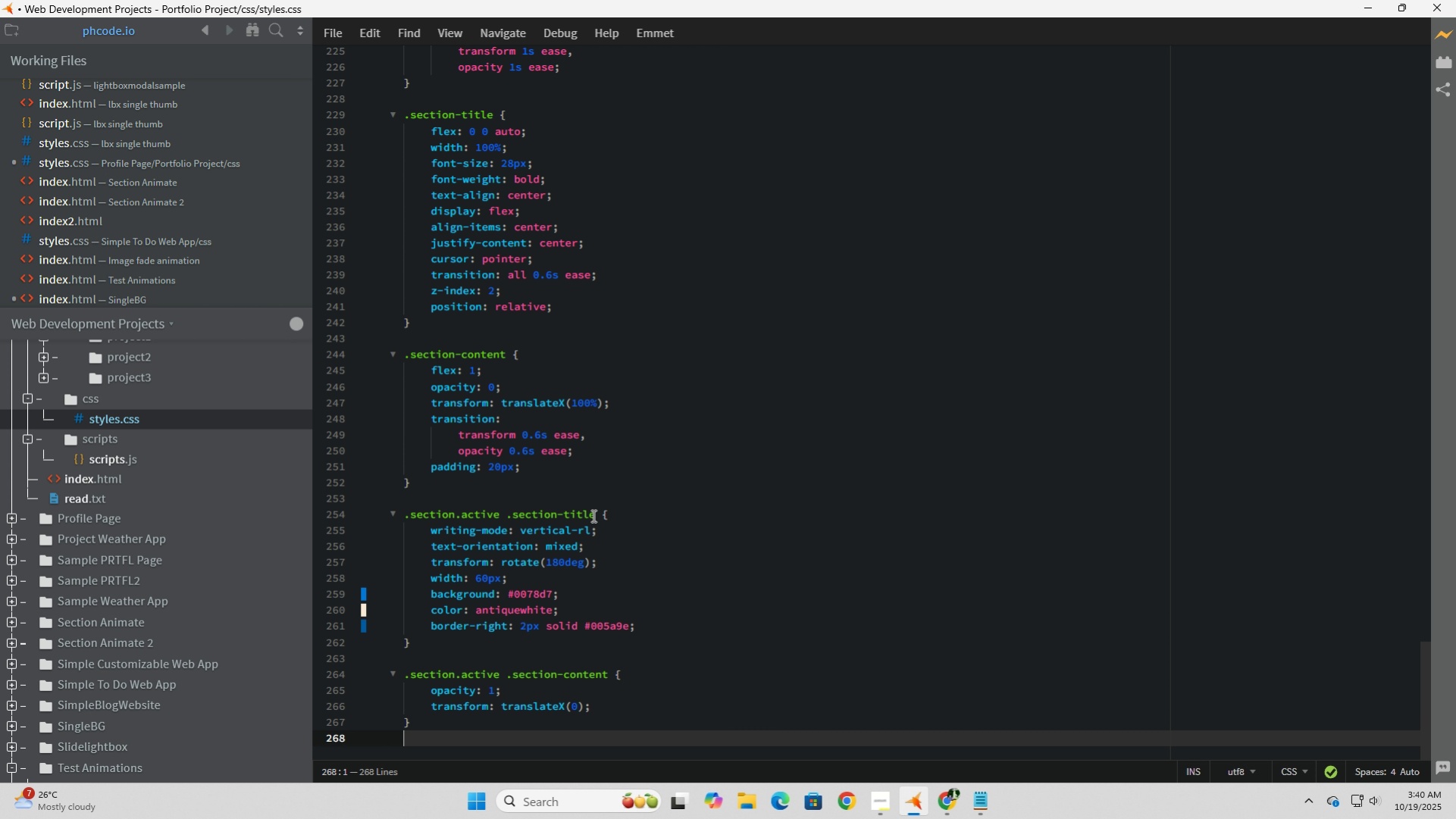 
scroll: coordinate [587, 504], scroll_direction: up, amount: 5.0
 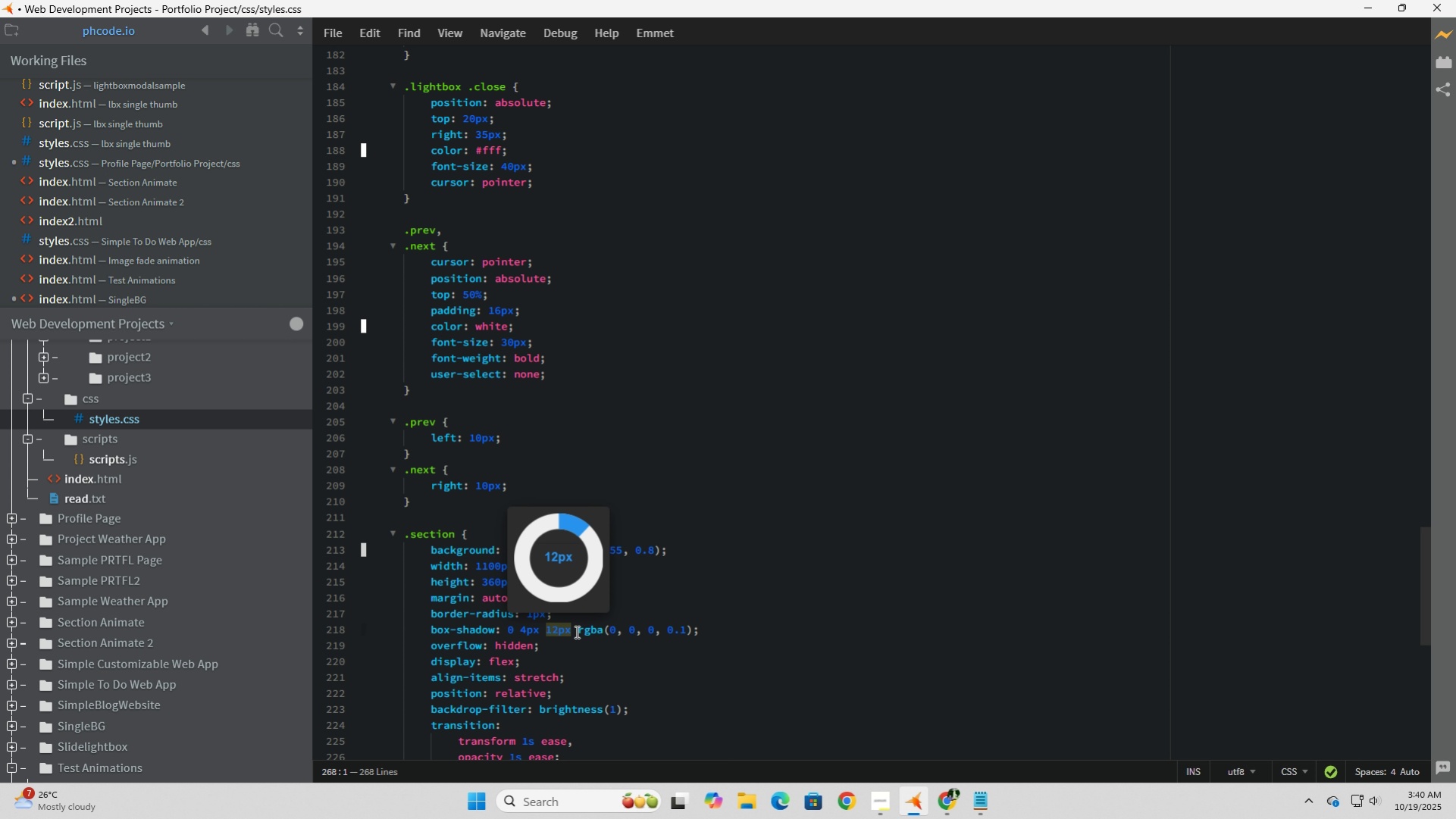 
wait(14.53)
 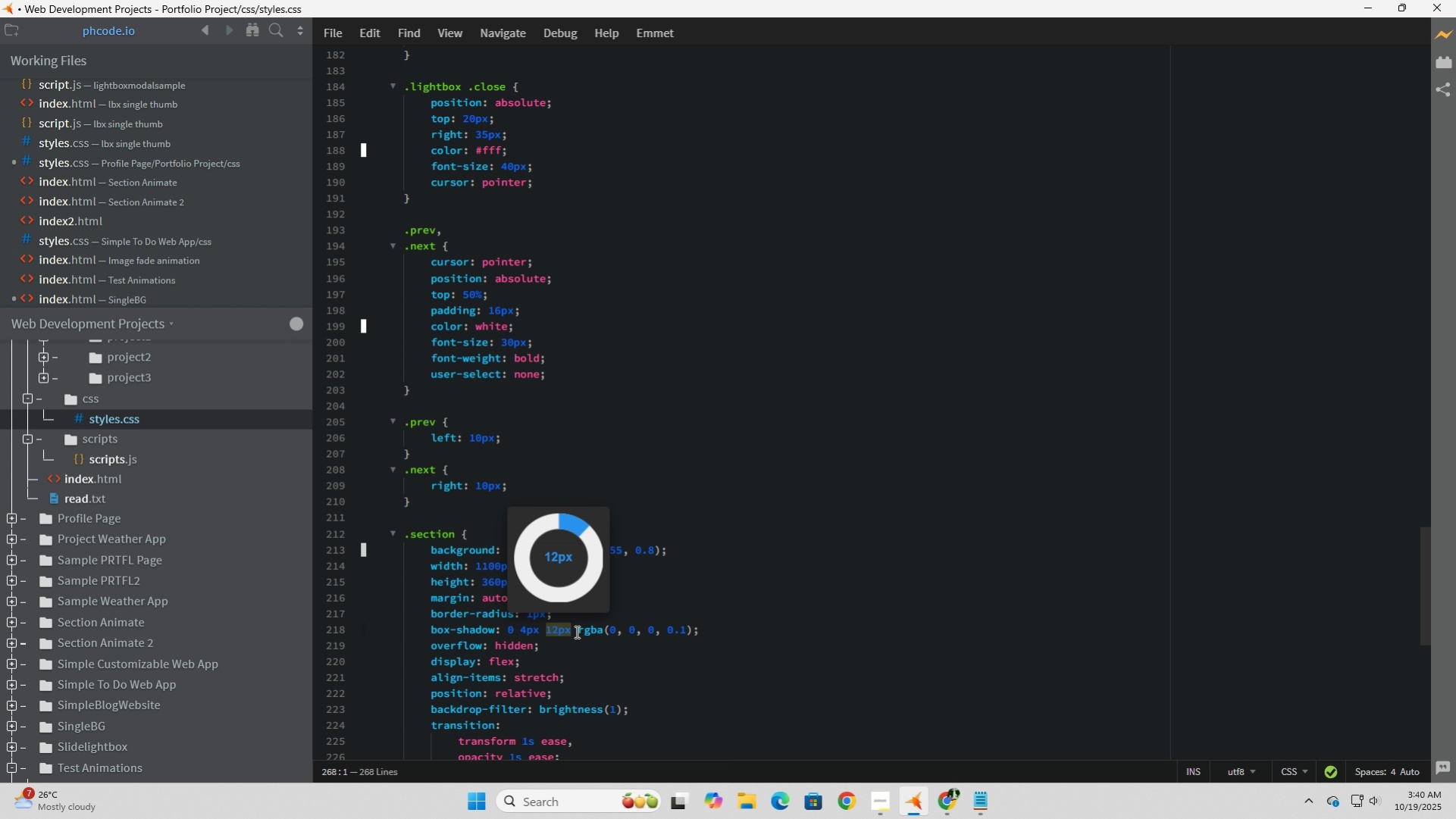 
left_click([943, 801])
 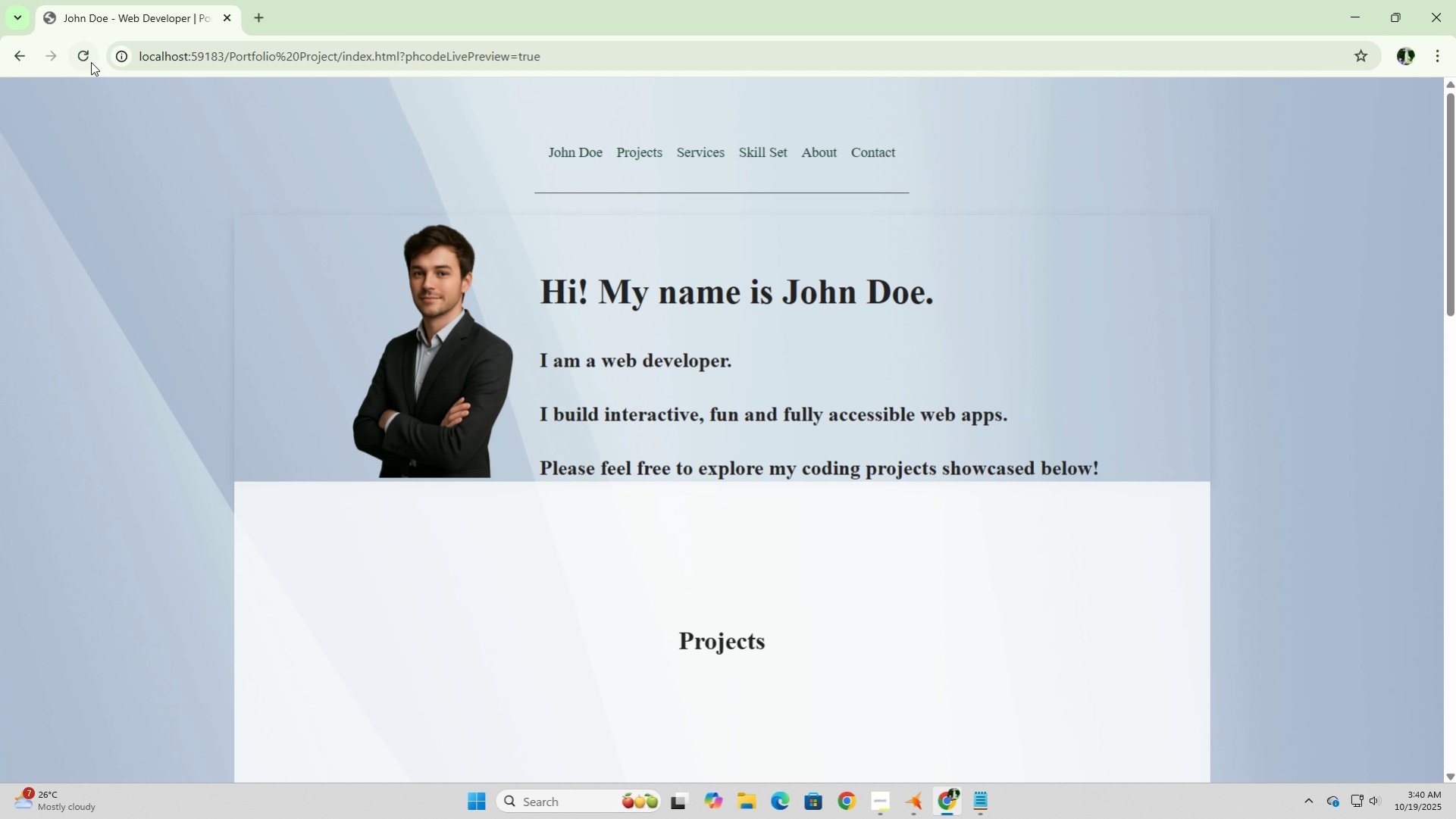 
left_click([91, 58])
 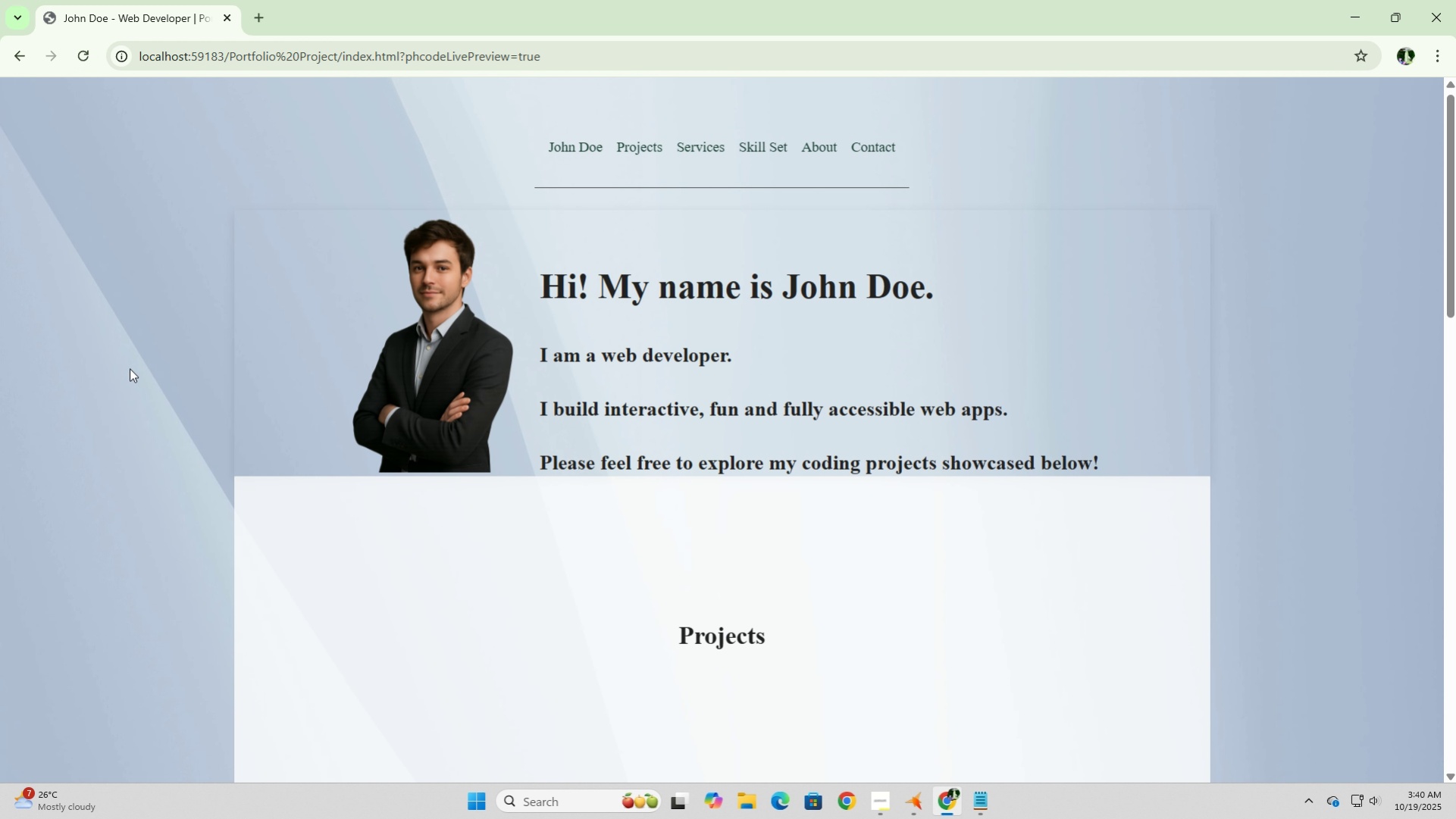 
scroll: coordinate [130, 368], scroll_direction: down, amount: 4.0
 